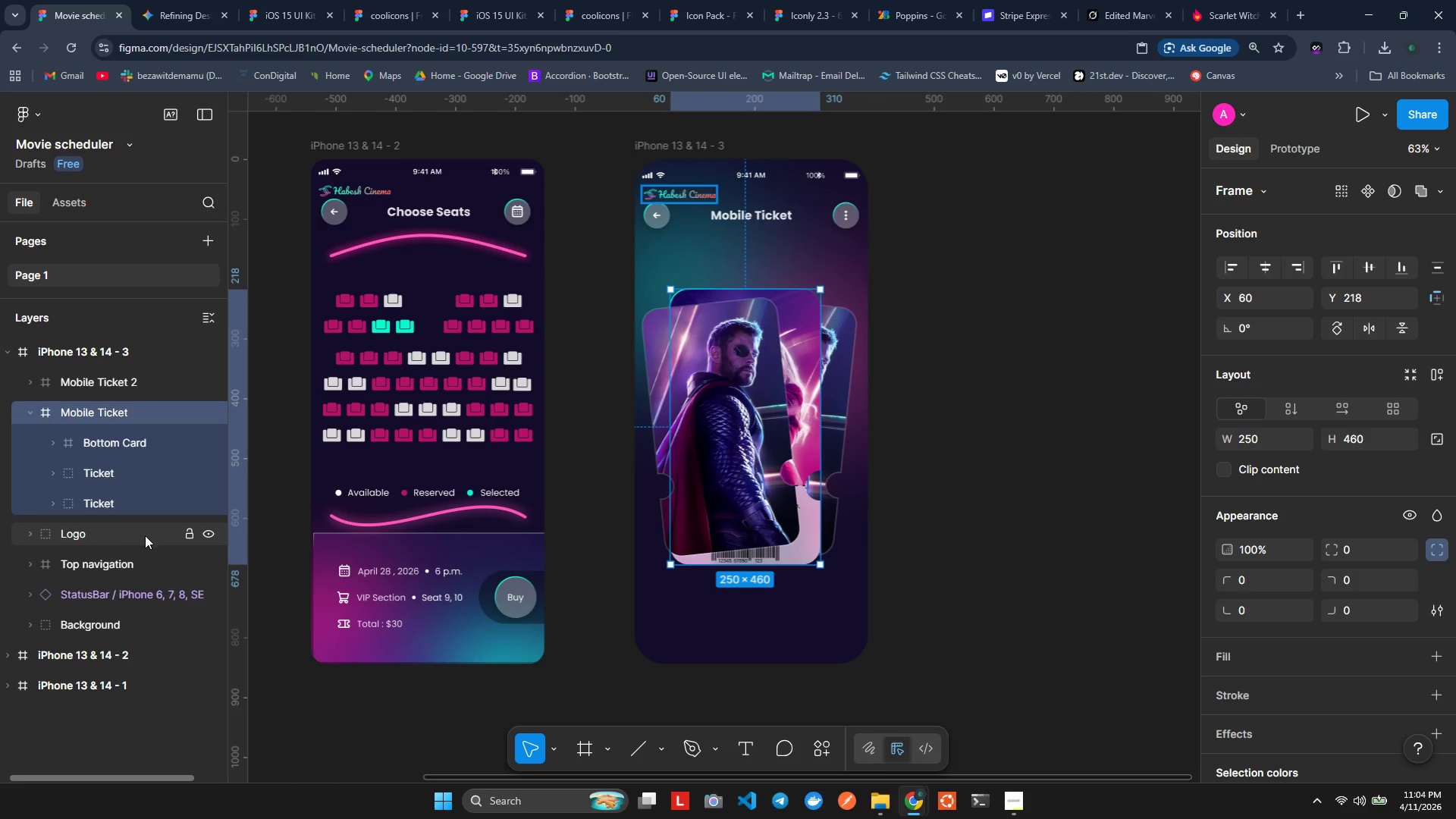 
left_click_drag(start_coordinate=[87, 502], to_coordinate=[58, 530])
 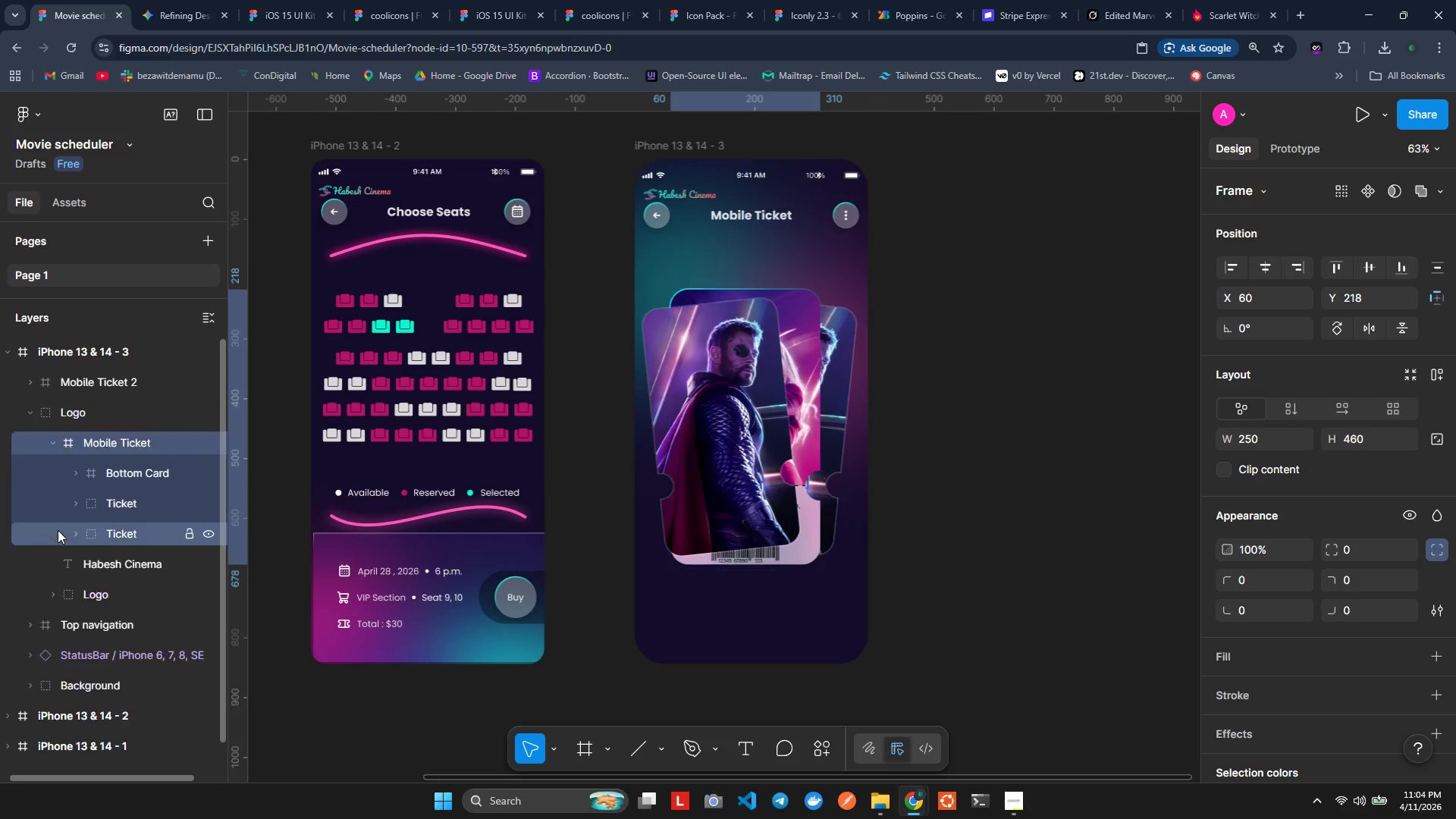 
left_click([58, 530])
 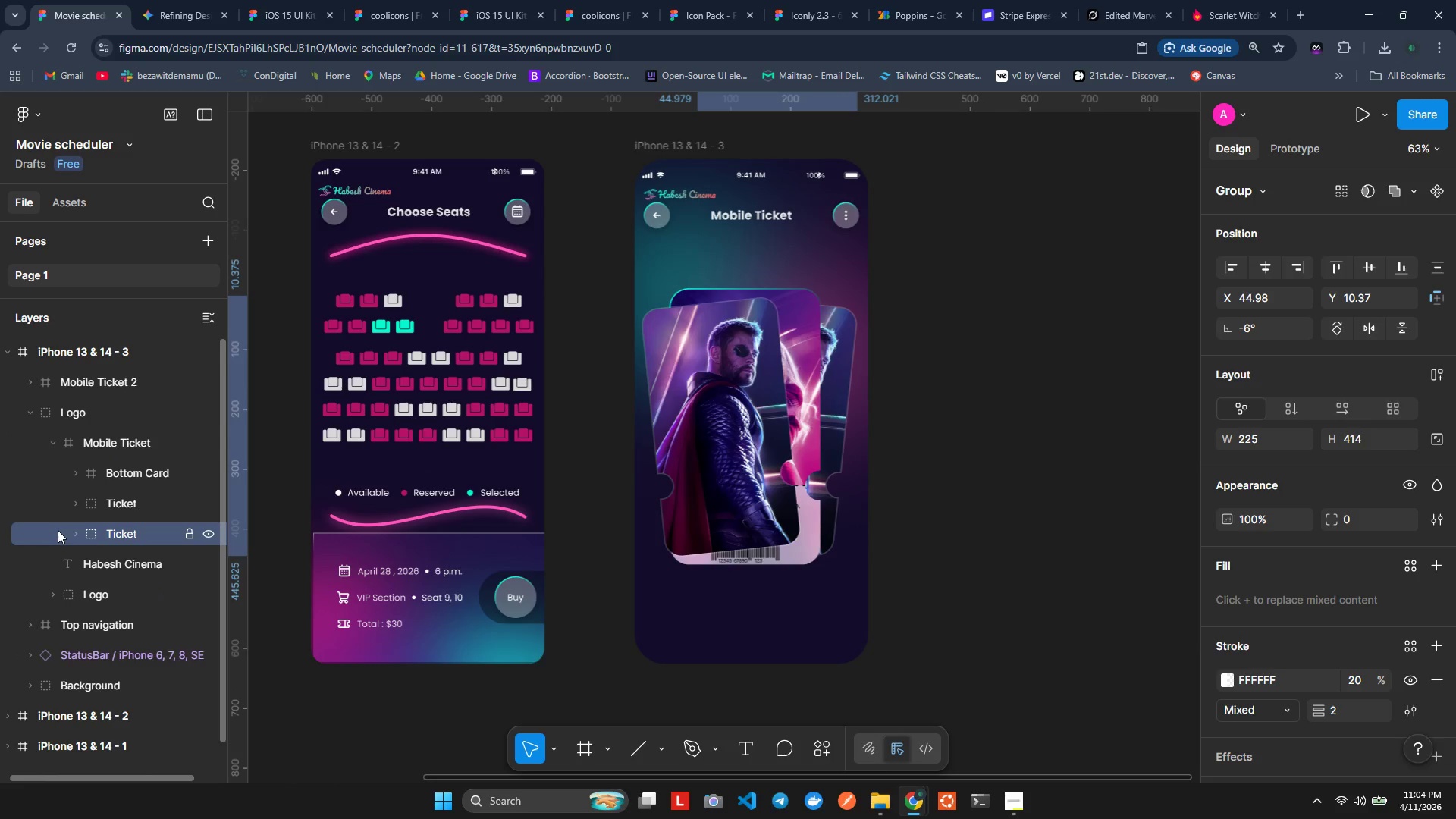 
key(Shift+ShiftLeft)
 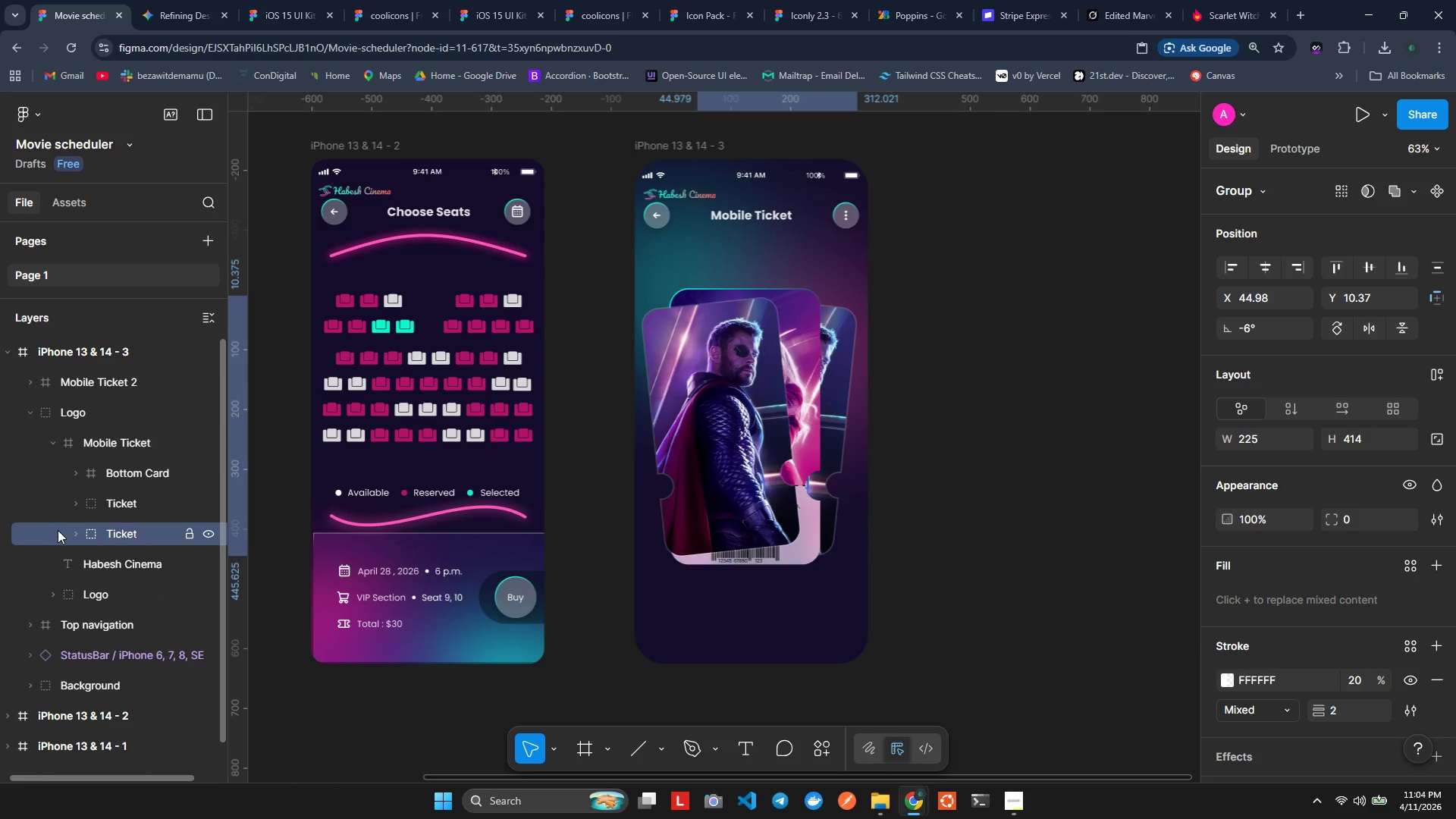 
key(Control+Z)
 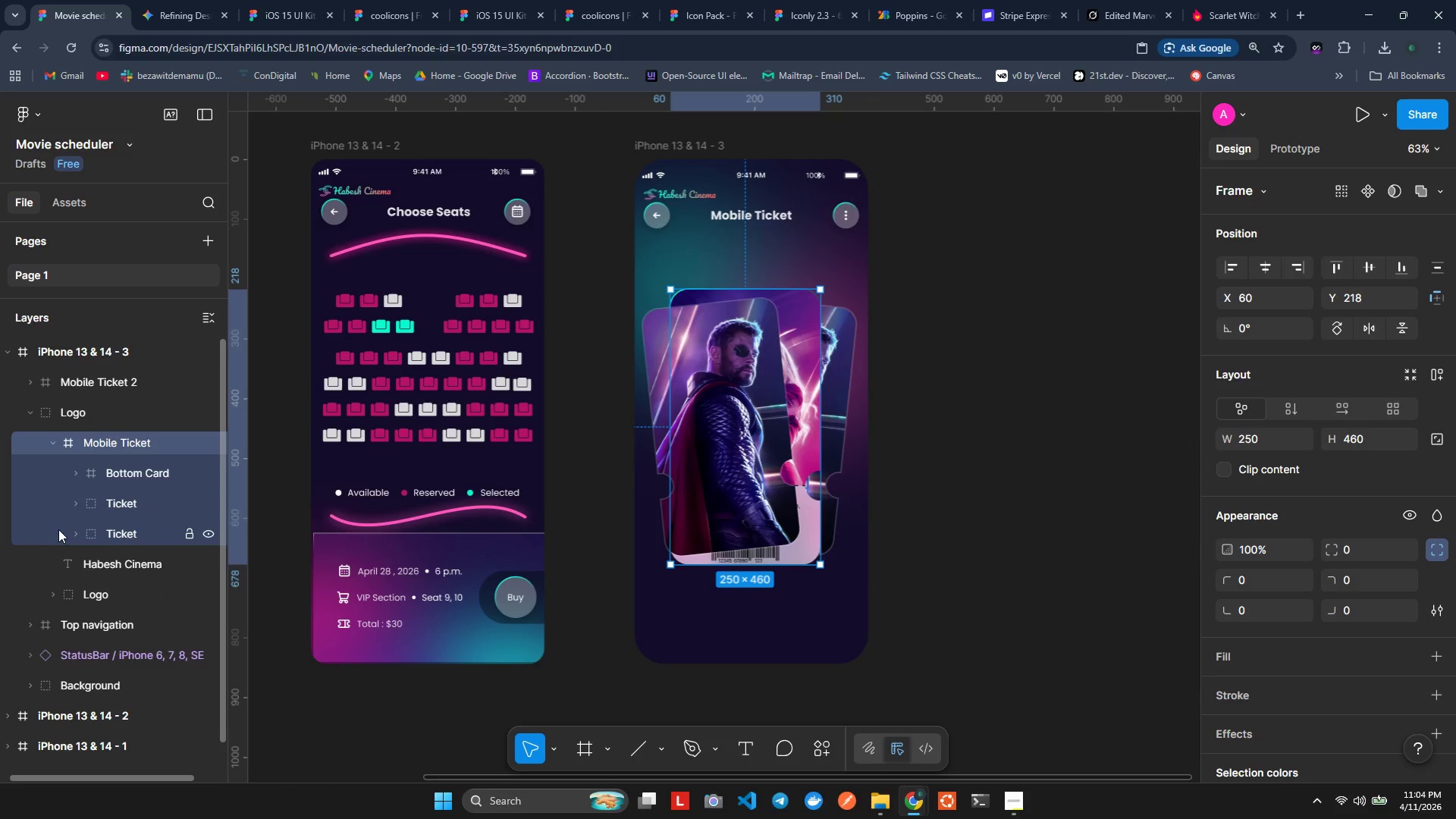 
key(Control+Z)
 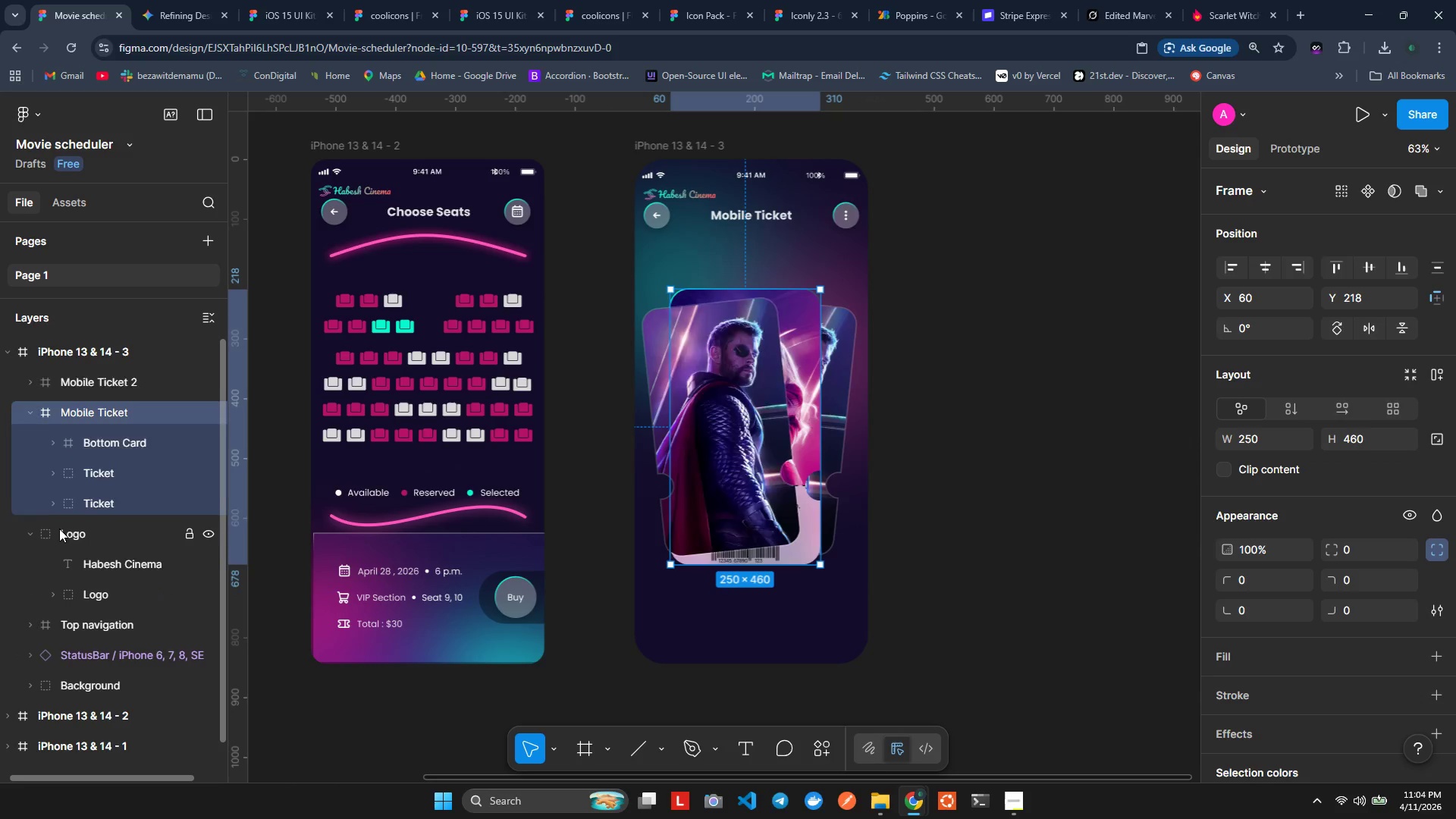 
key(Control+Z)
 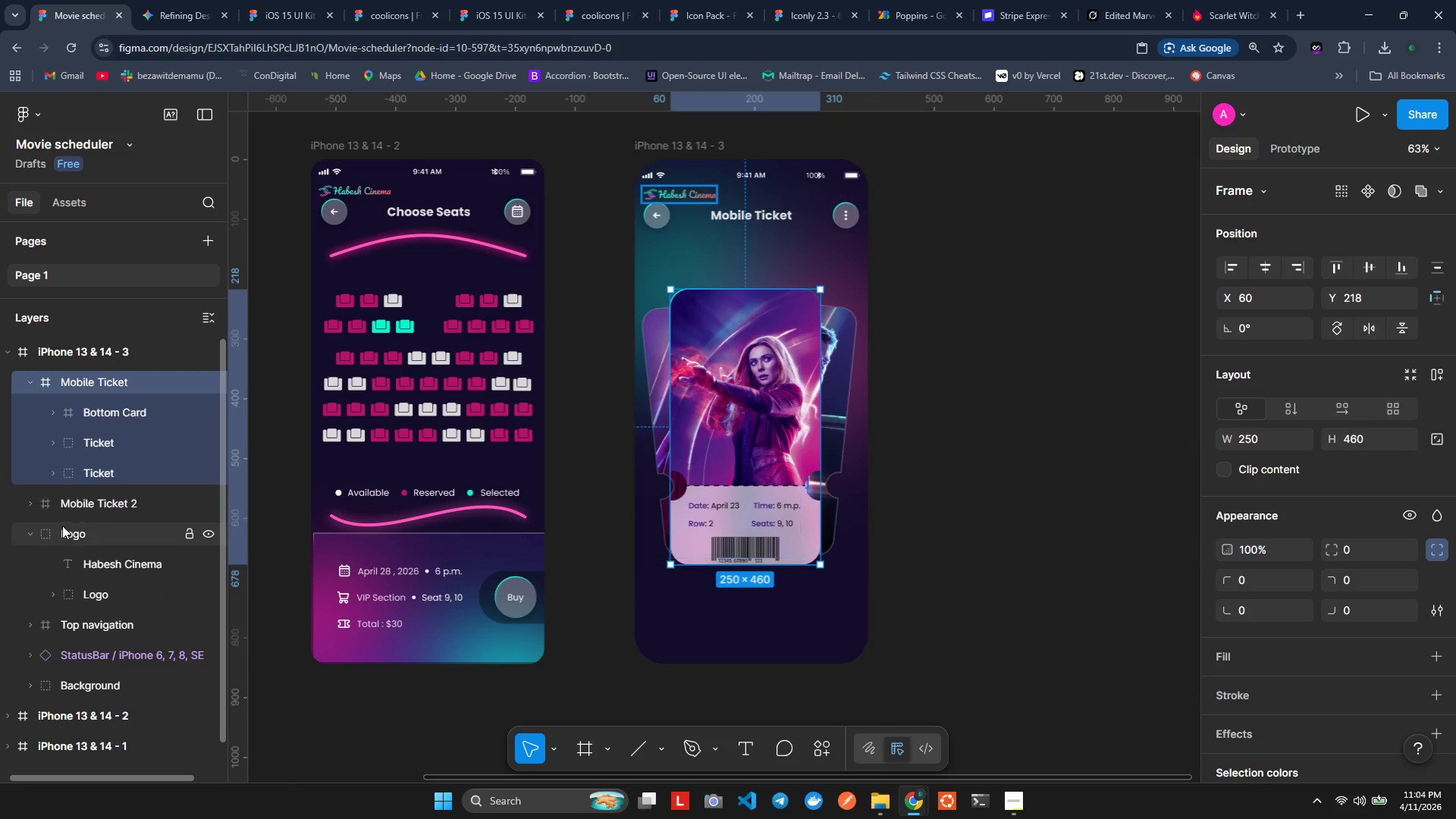 
left_click([84, 484])
 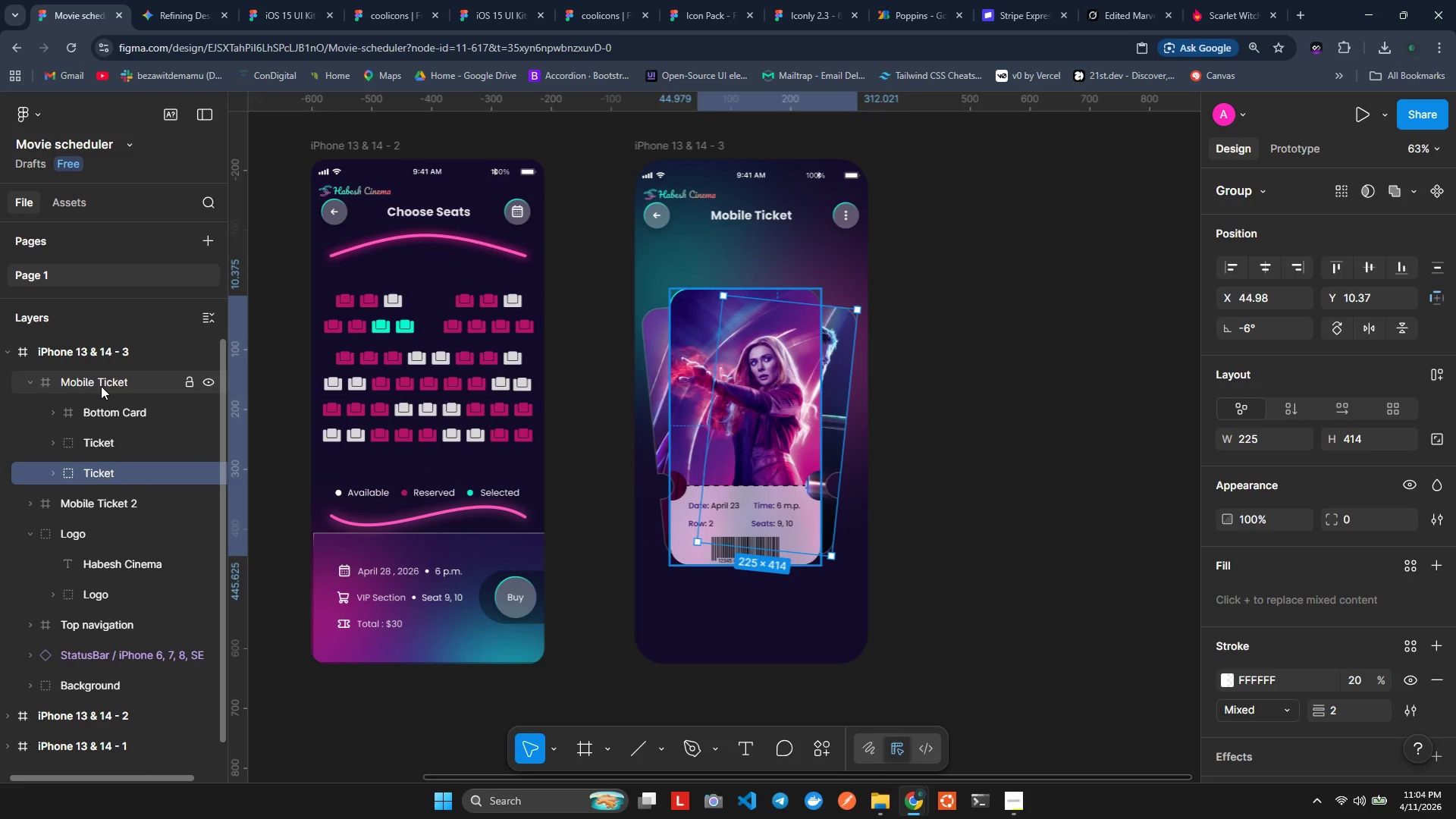 
wait(14.84)
 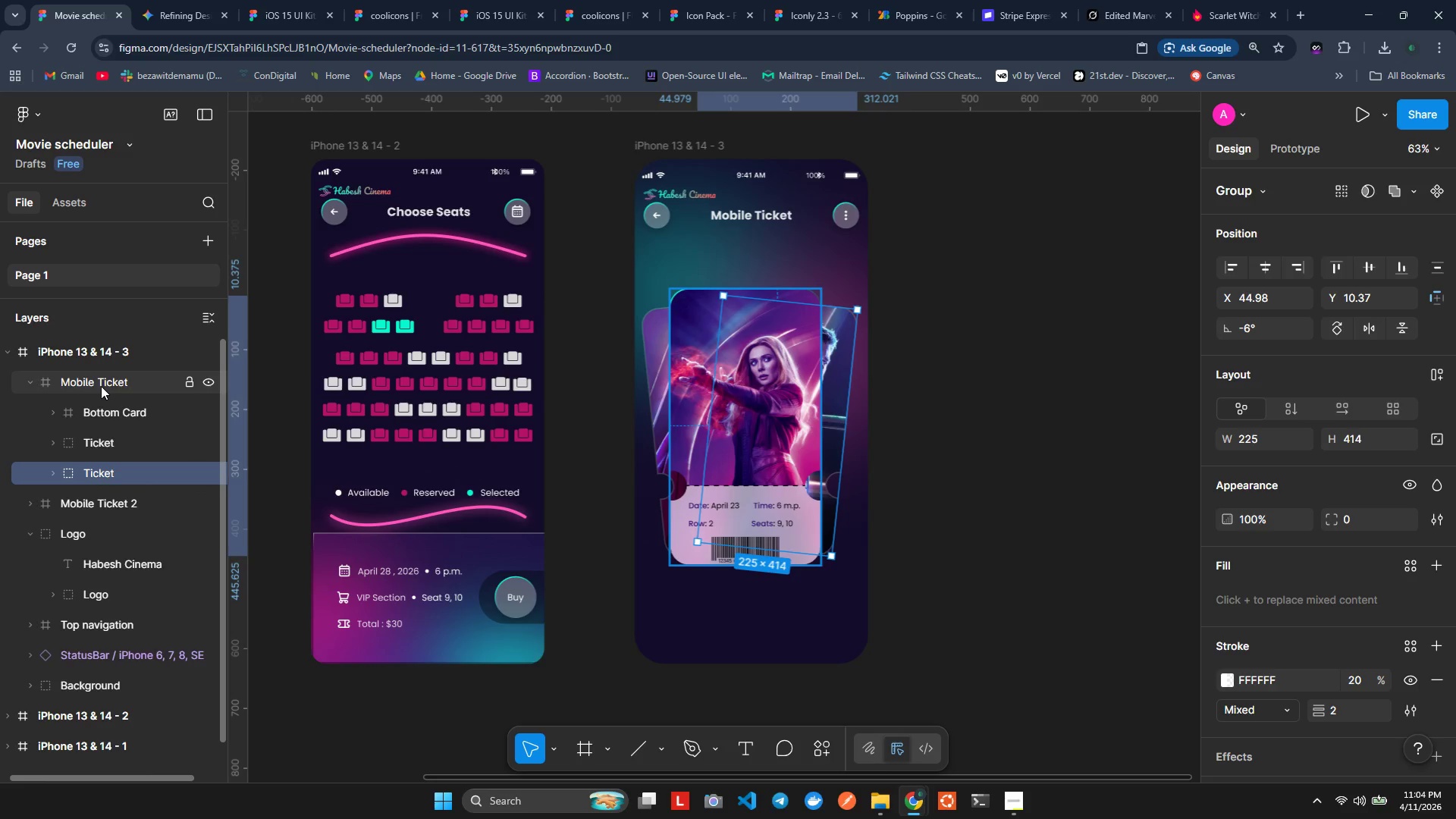 
double_click([55, 411])
 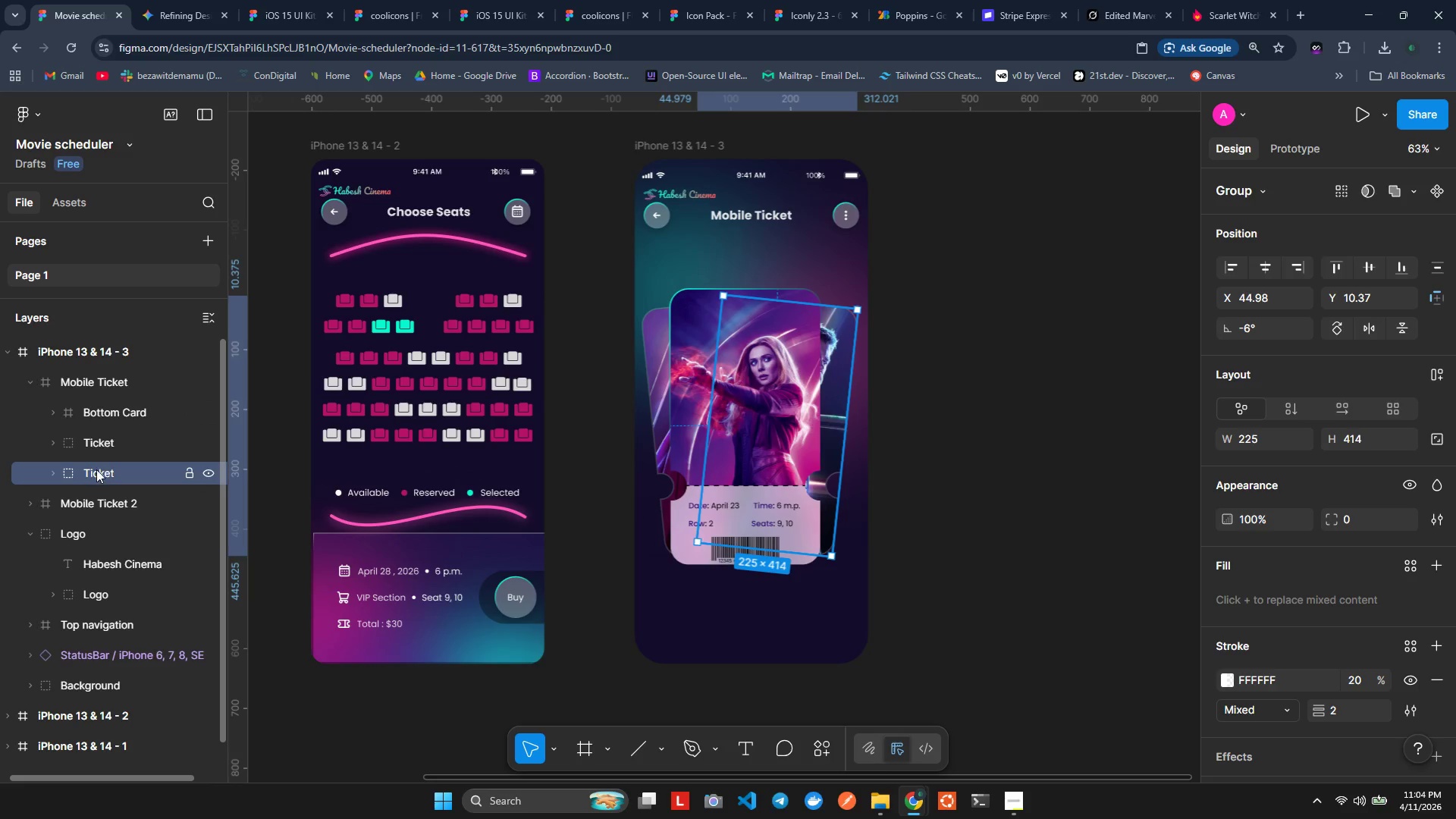 
left_click_drag(start_coordinate=[97, 469], to_coordinate=[61, 520])
 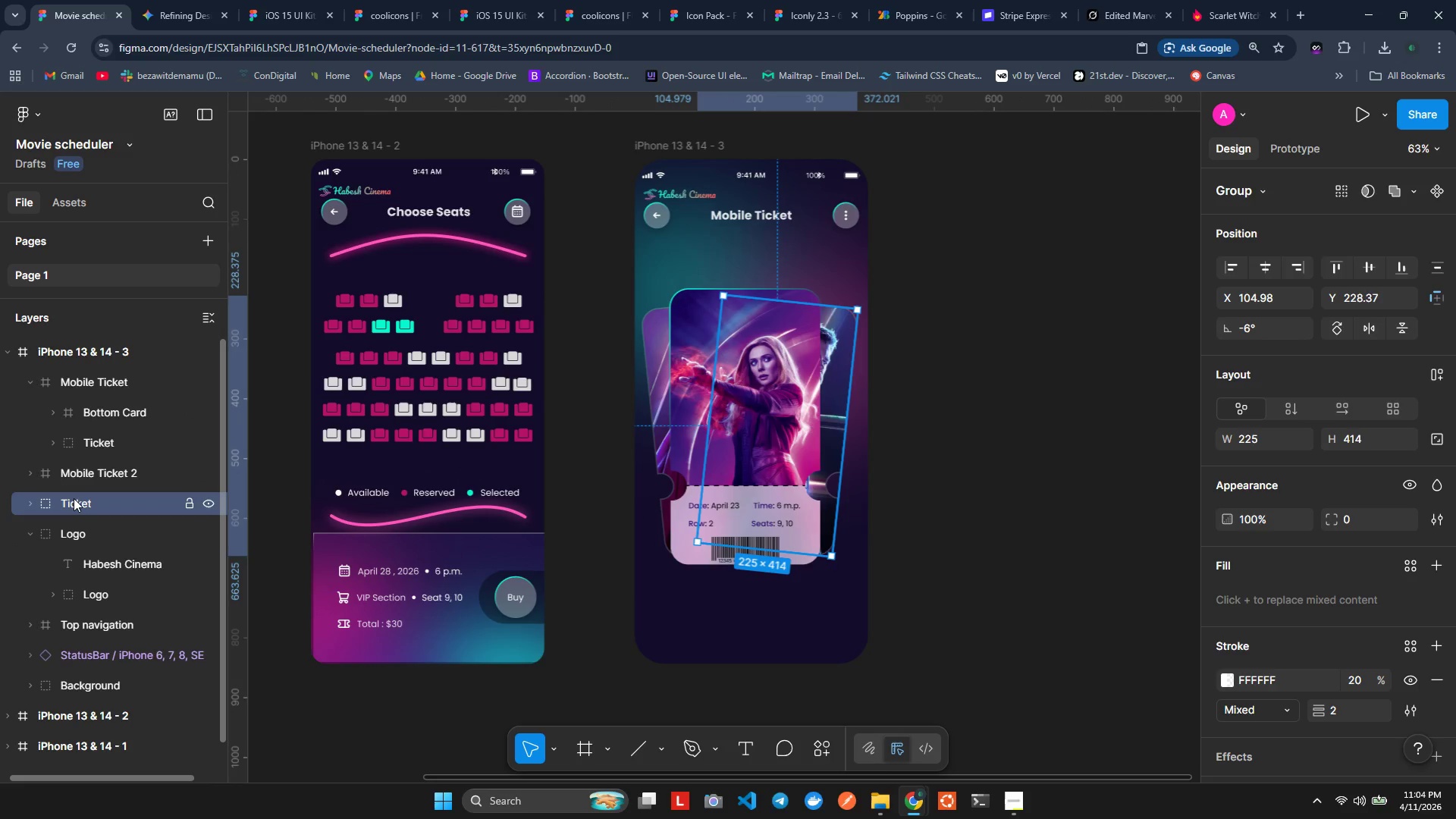 
key(Alt+Control+G)
 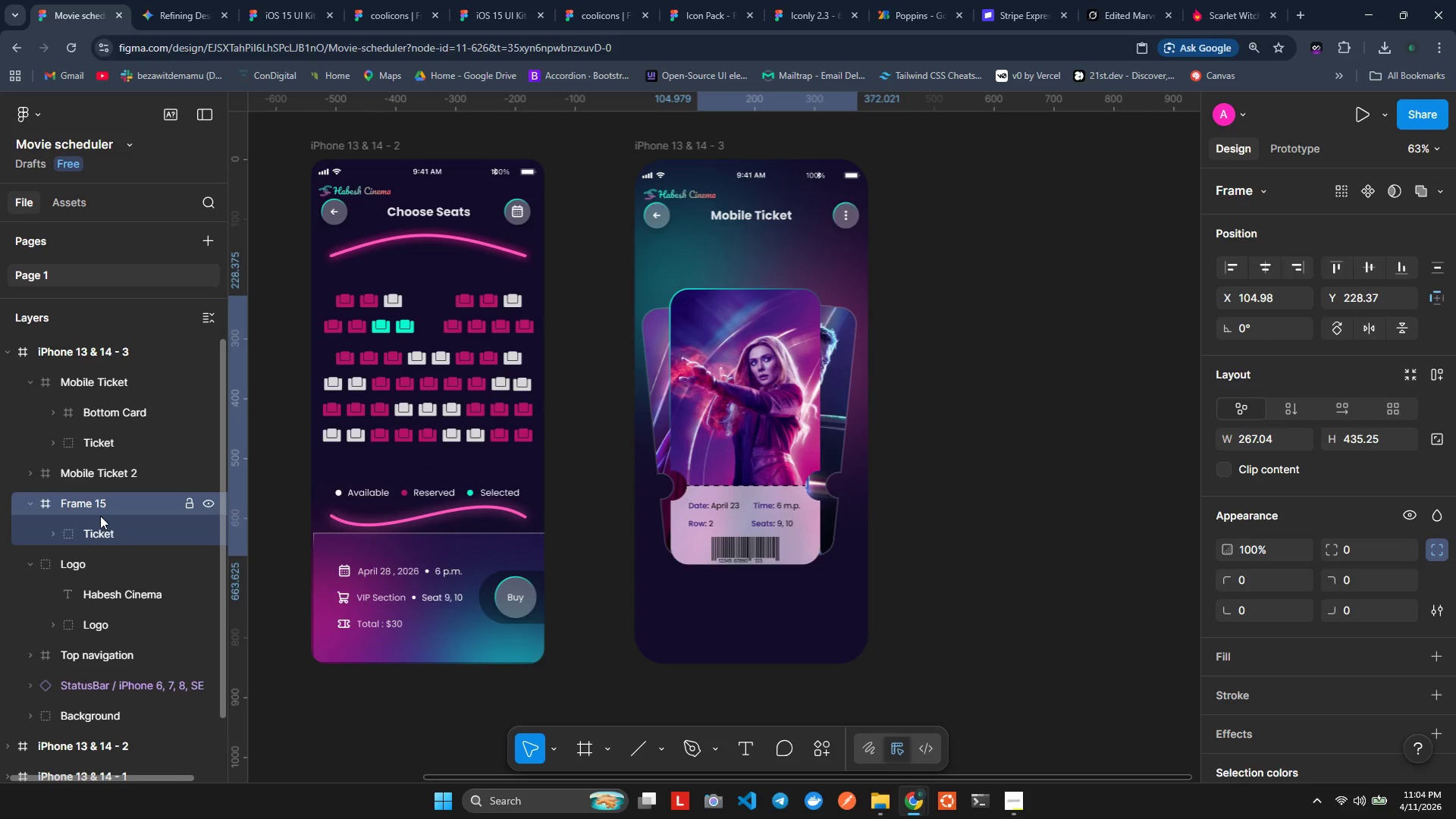 
left_click([93, 528])
 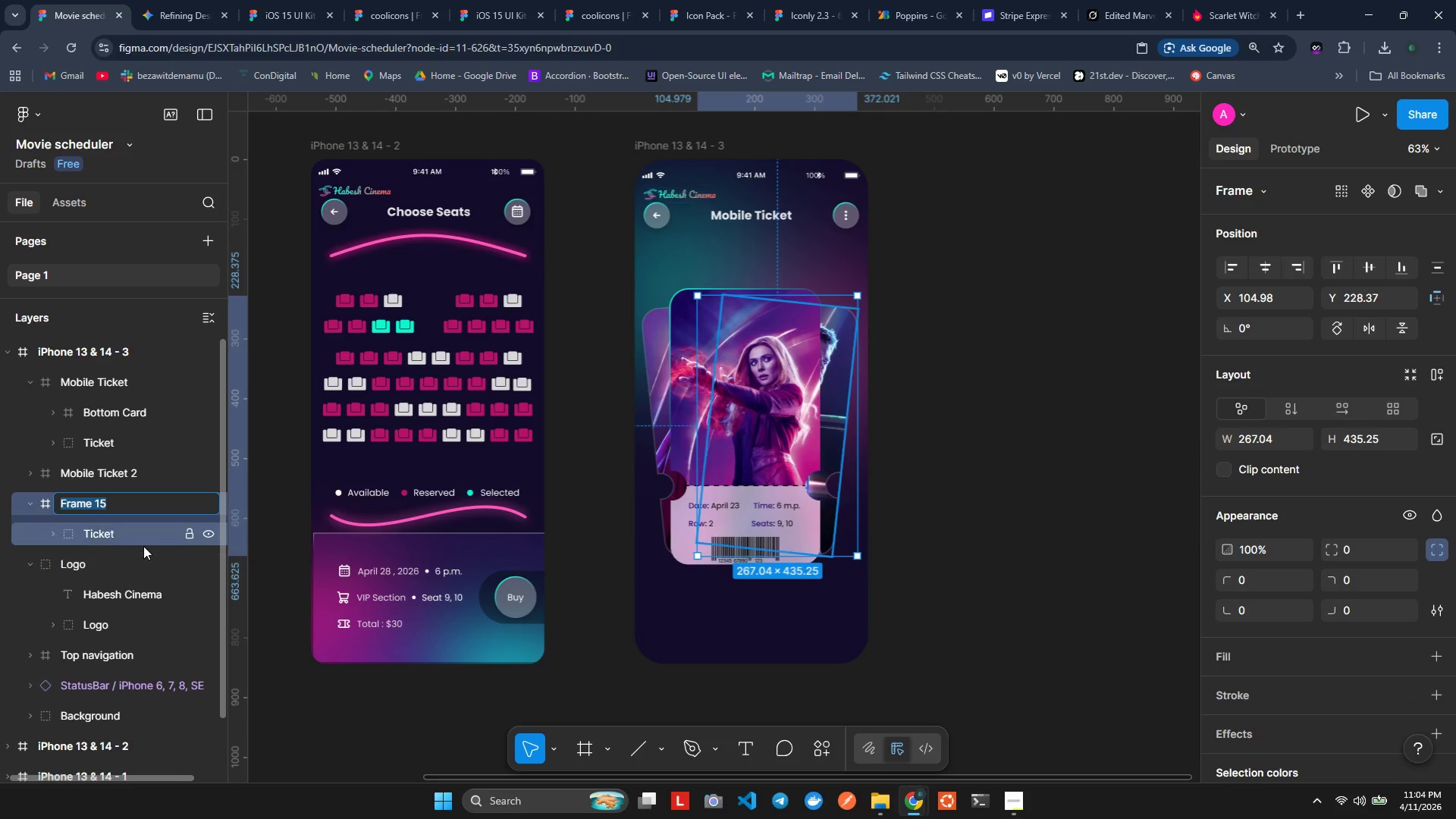 
type(Mobile Tiic)
key(Backspace)
key(Backspace)
type(cje)
key(Backspace)
key(Backspace)
type(ket 3)
 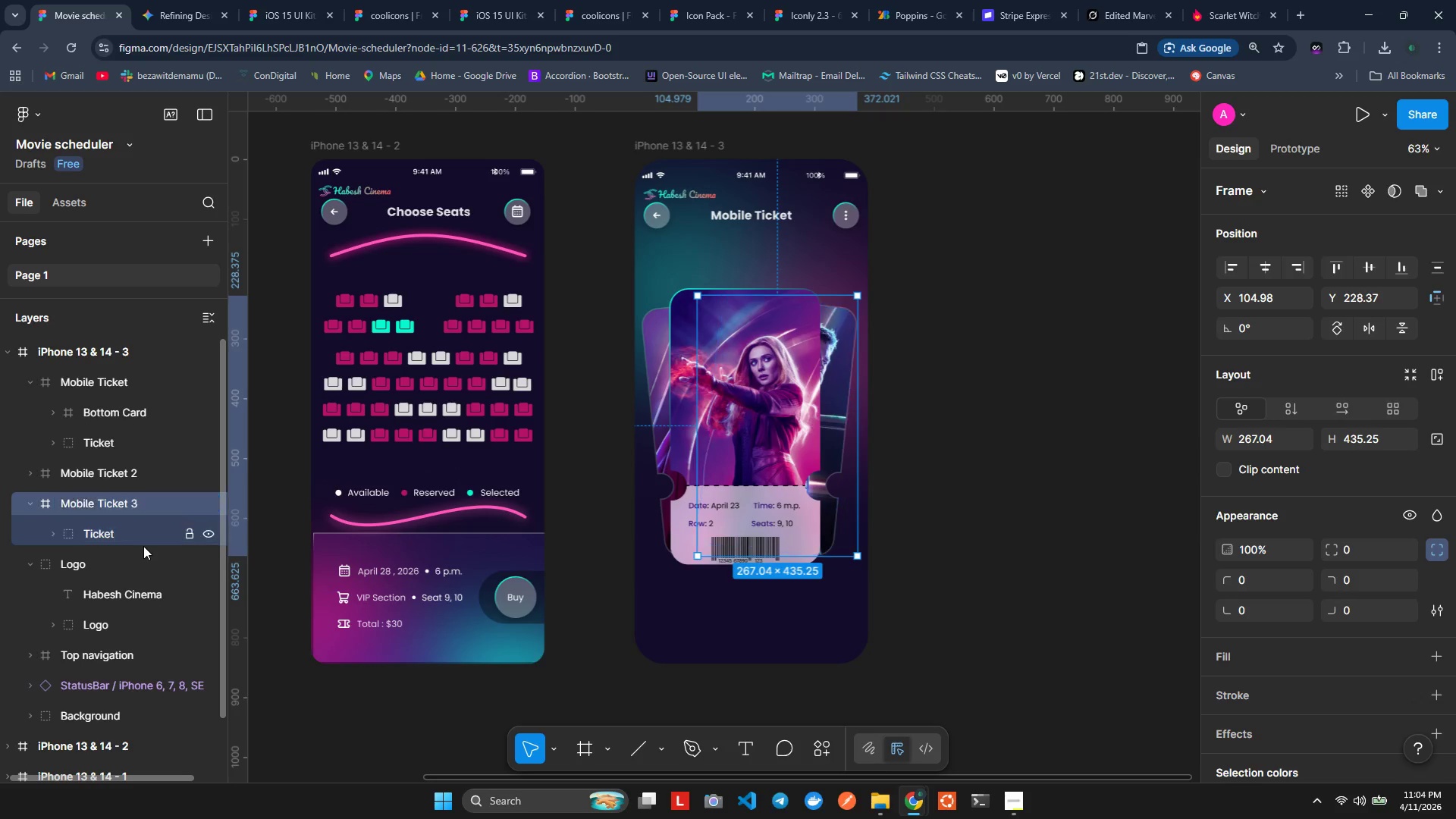 
 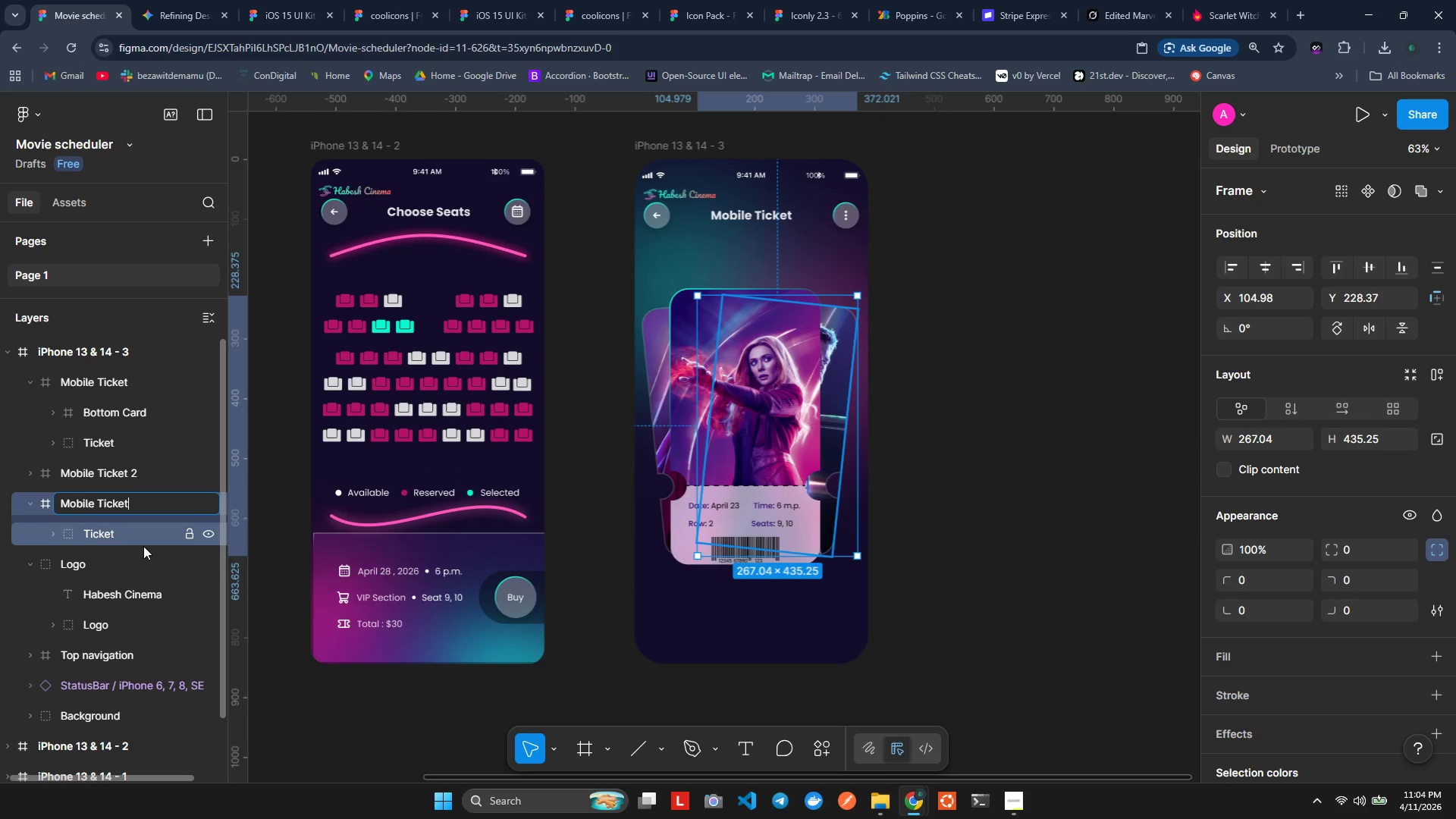 
key(Enter)
 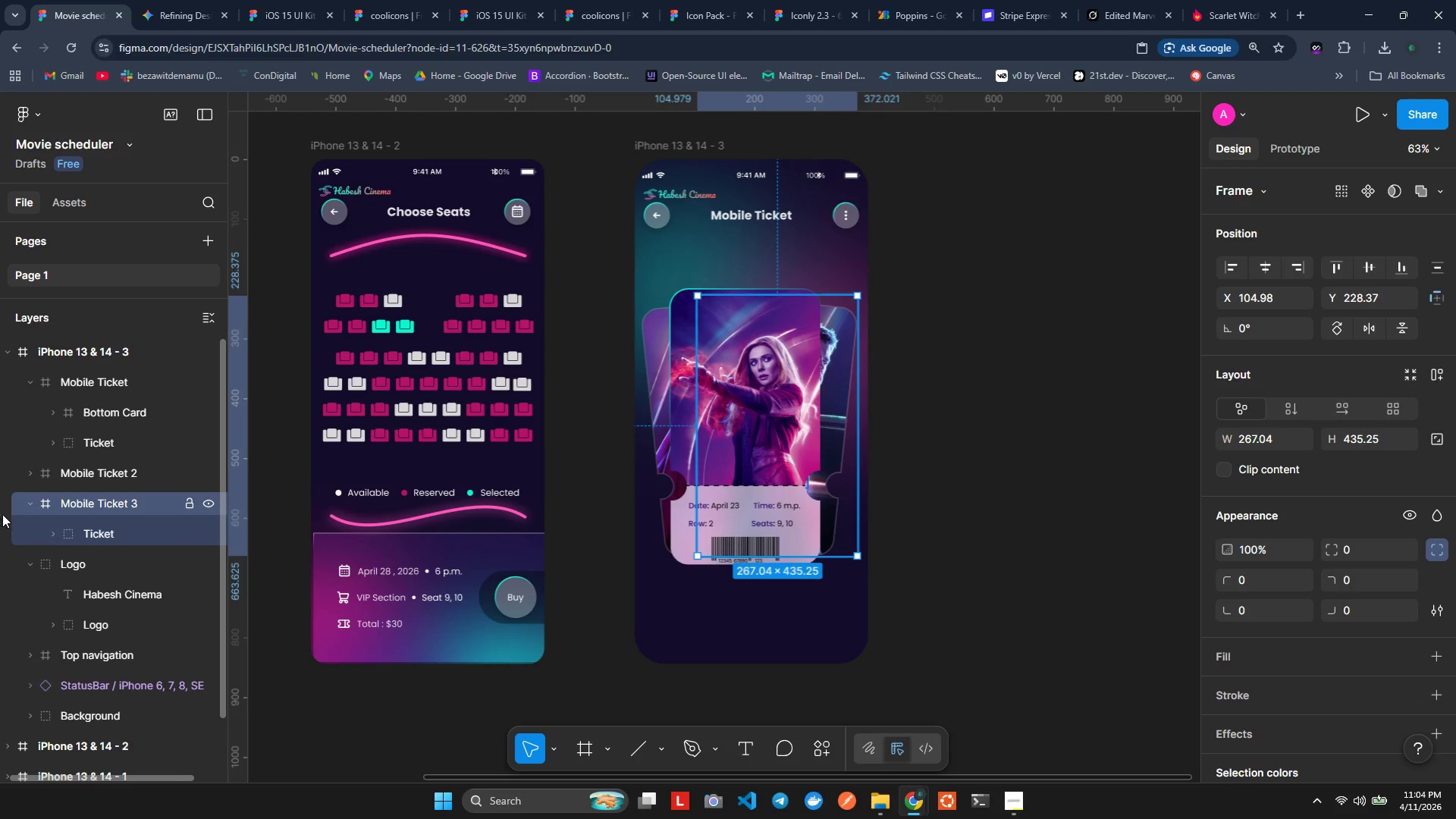 
left_click([33, 504])
 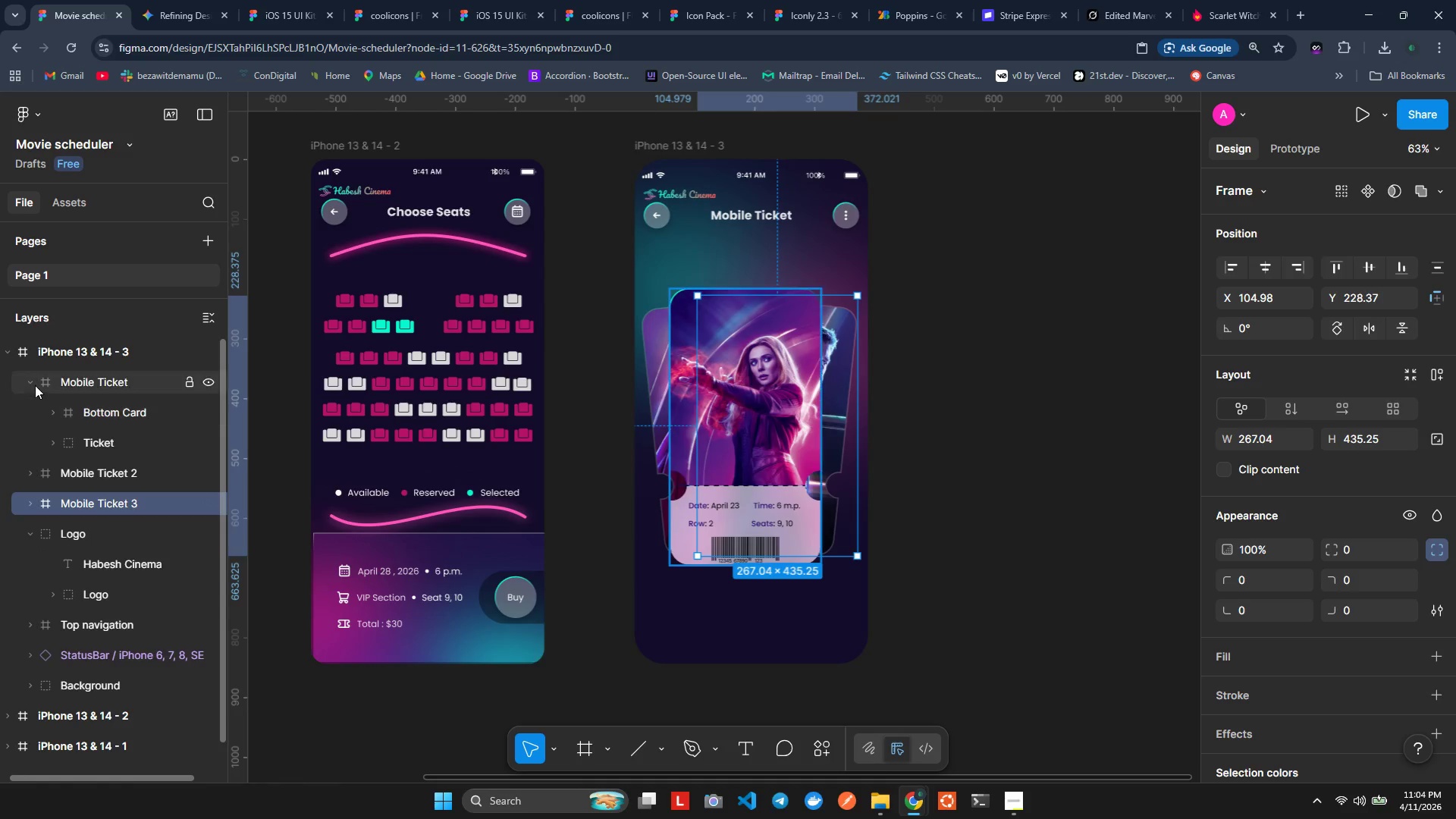 
left_click([34, 384])
 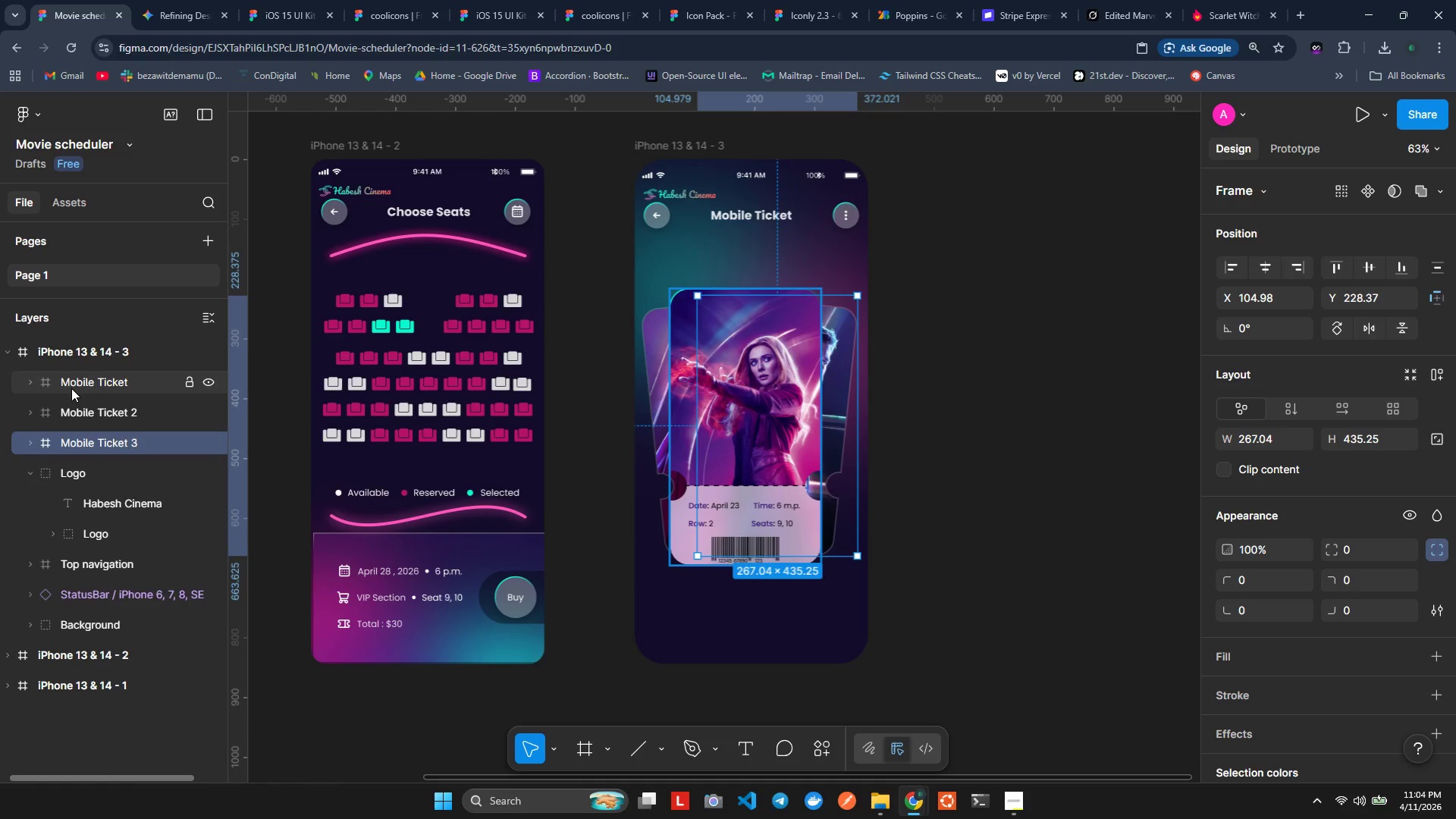 
left_click([71, 388])
 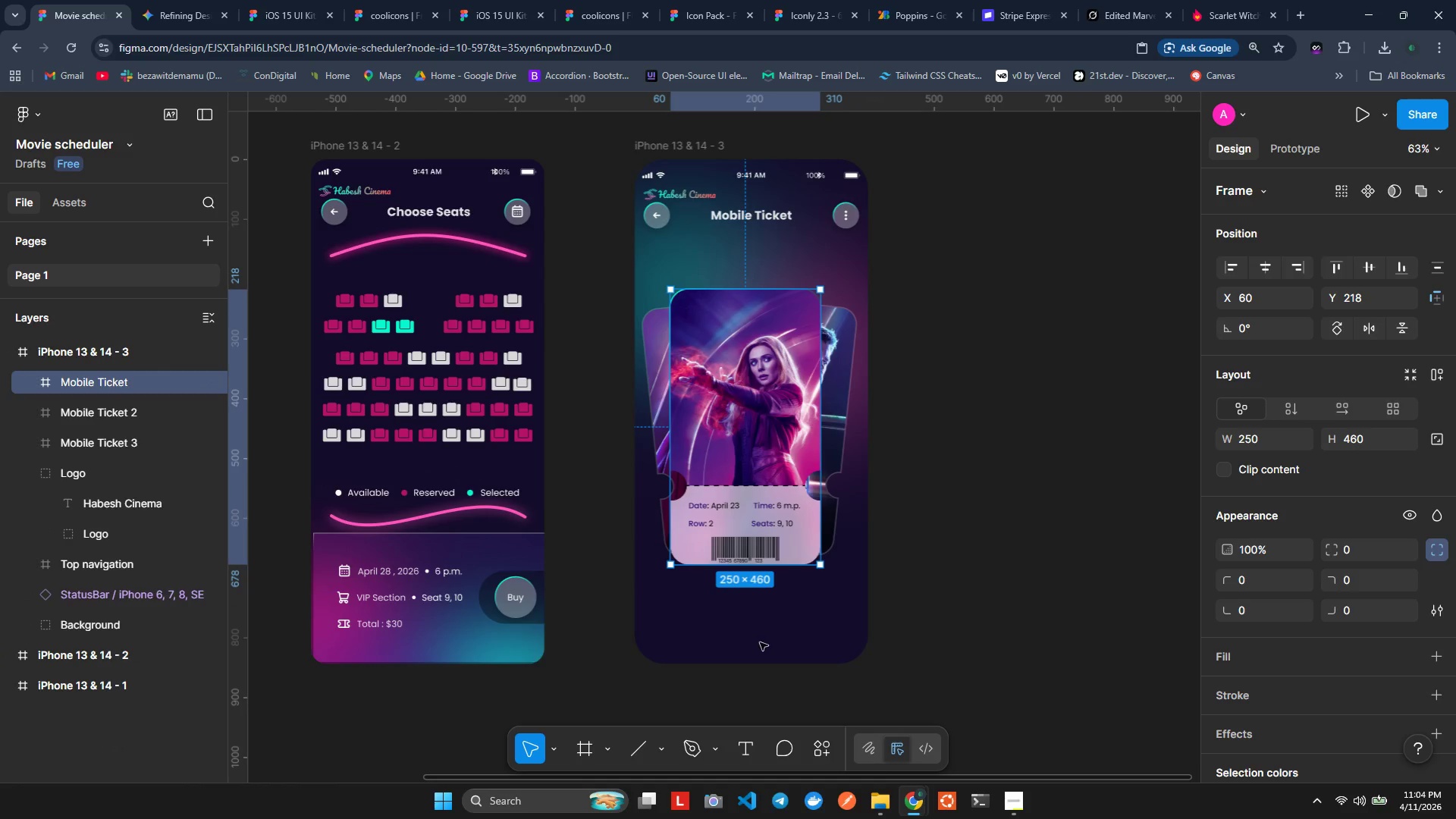 
wait(5.91)
 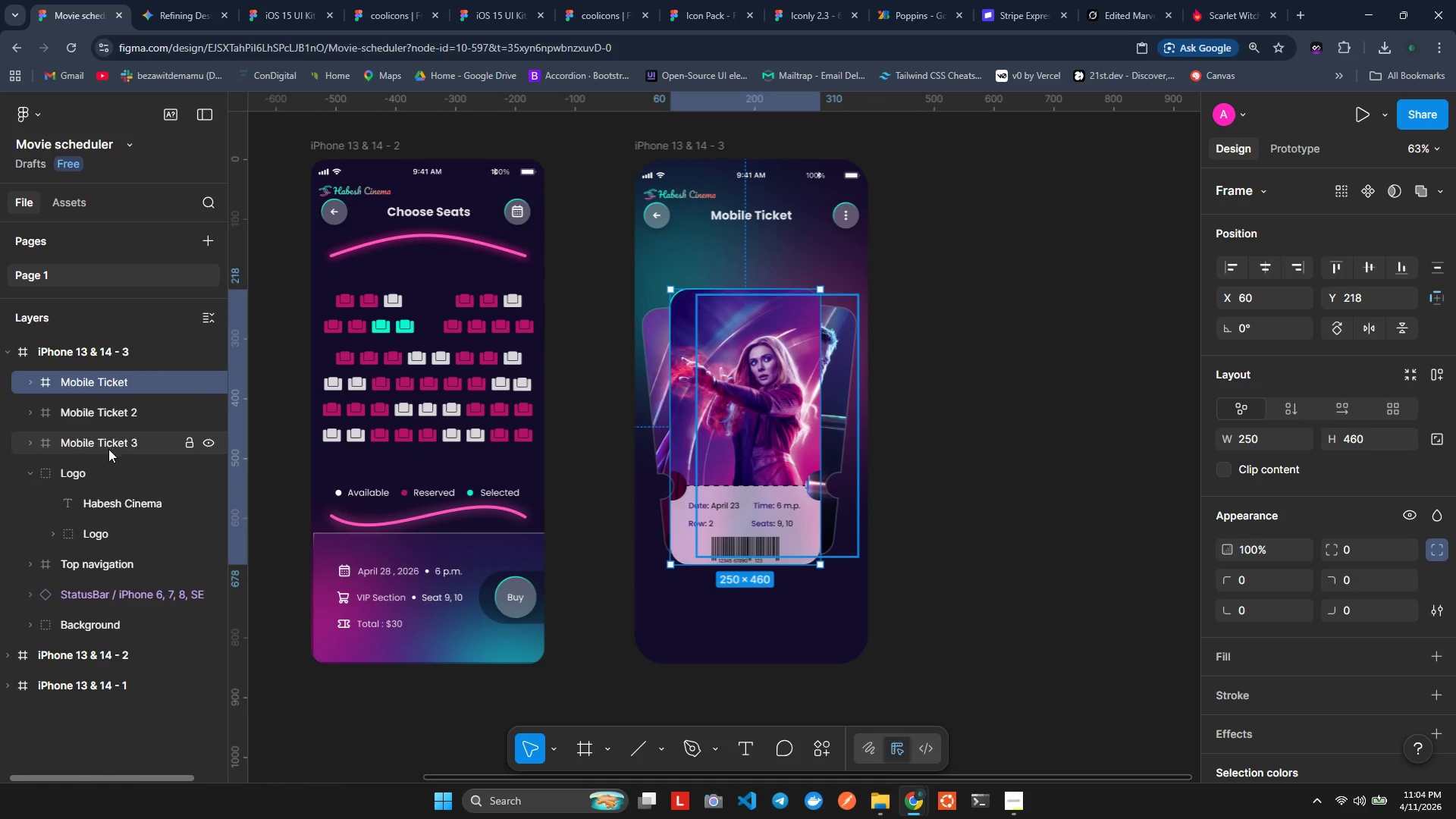 
hold_key(key=ControlLeft, duration=1.5)
left_click([94, 441])
 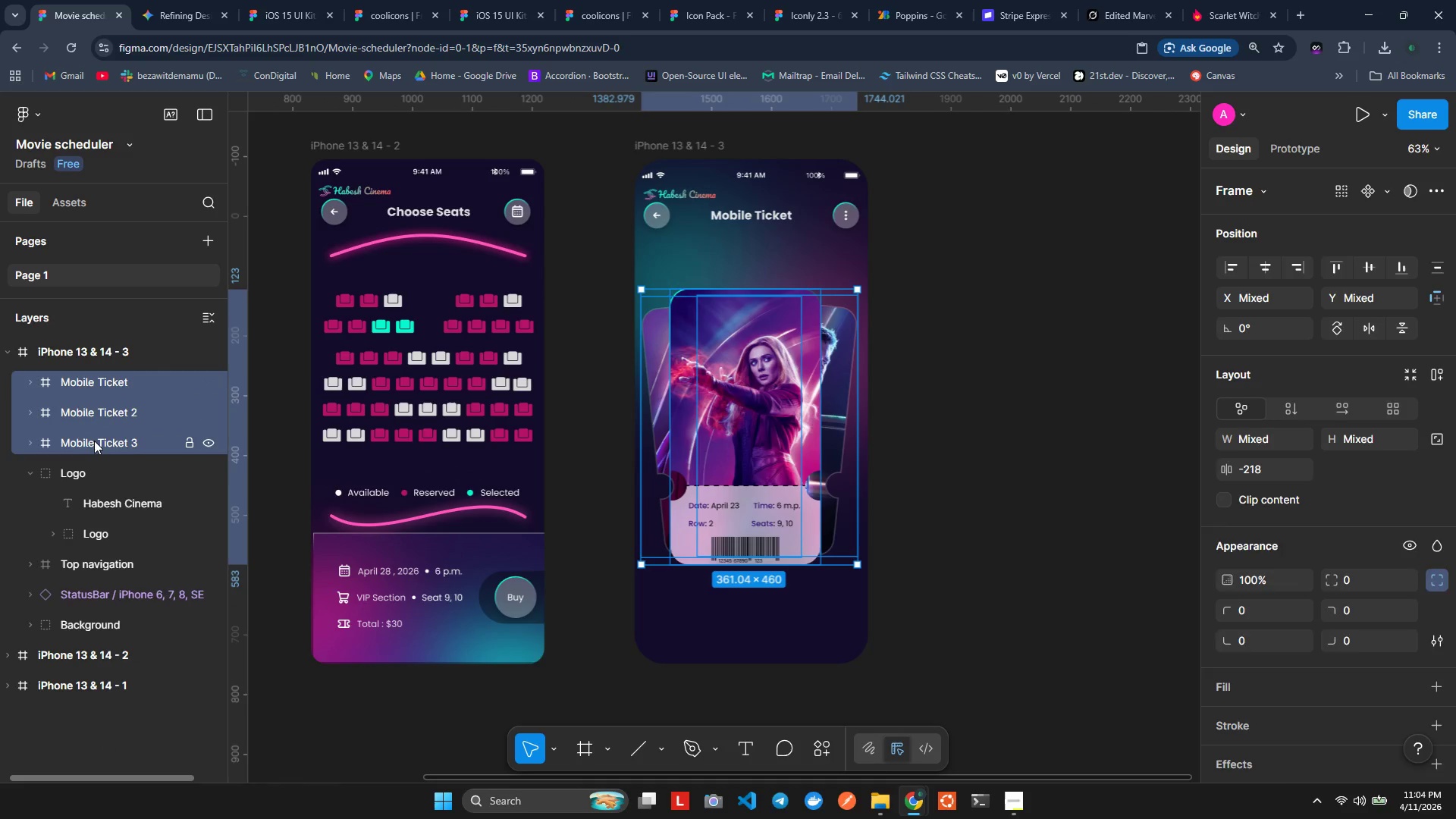 
key(Control+ControlLeft)
 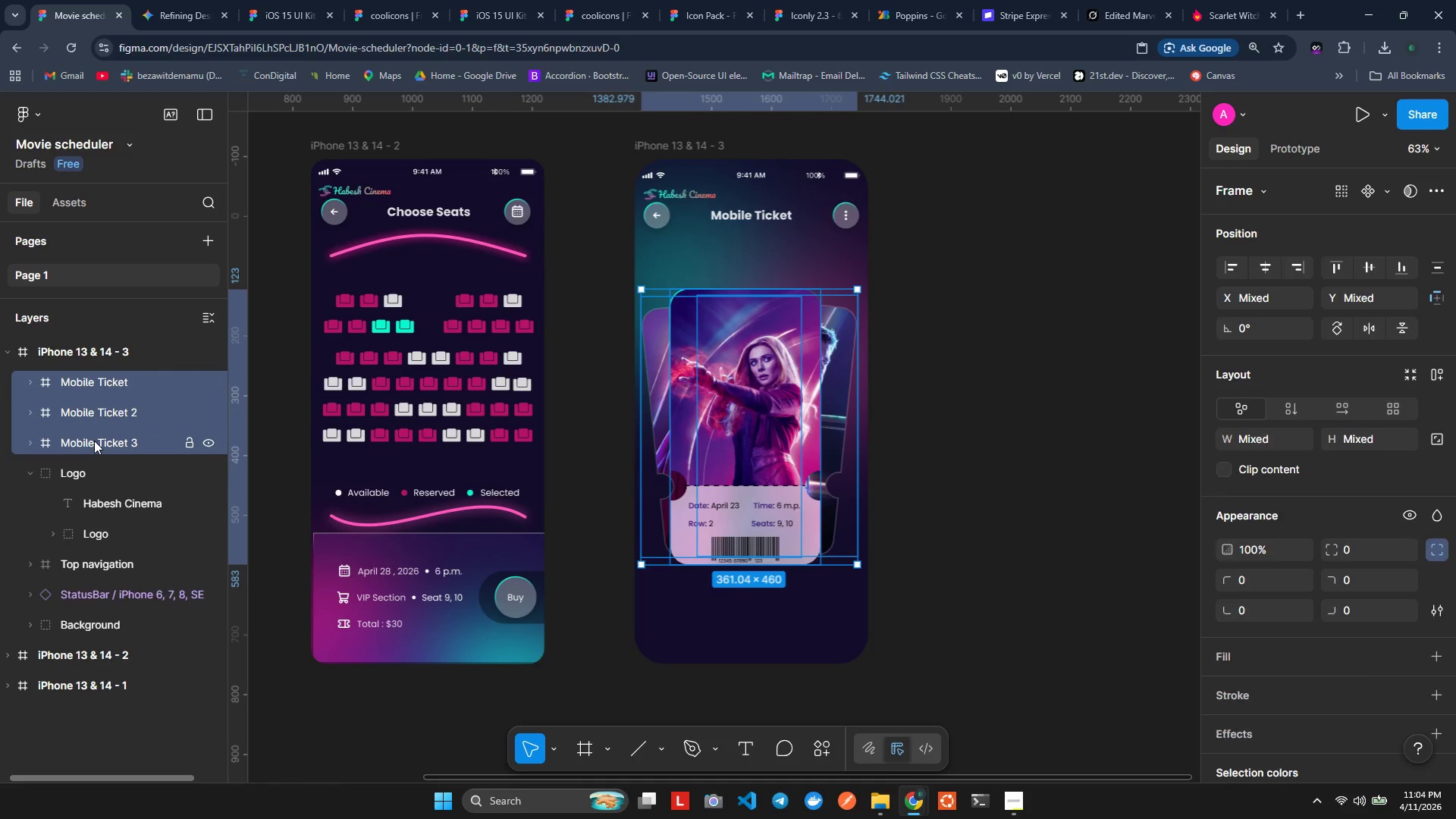 
key(Control+ControlLeft)
 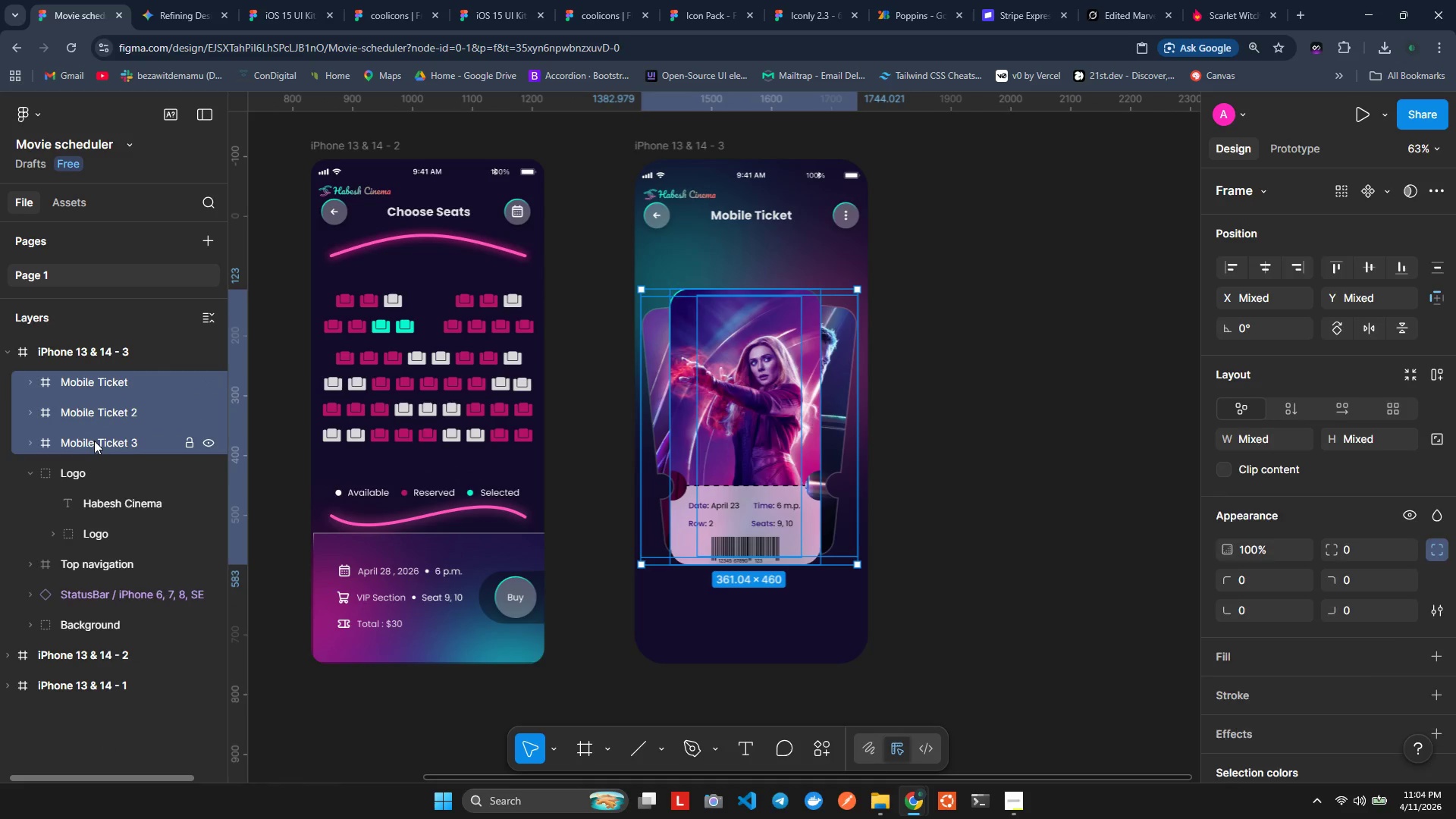 
key(Control+ControlLeft)
 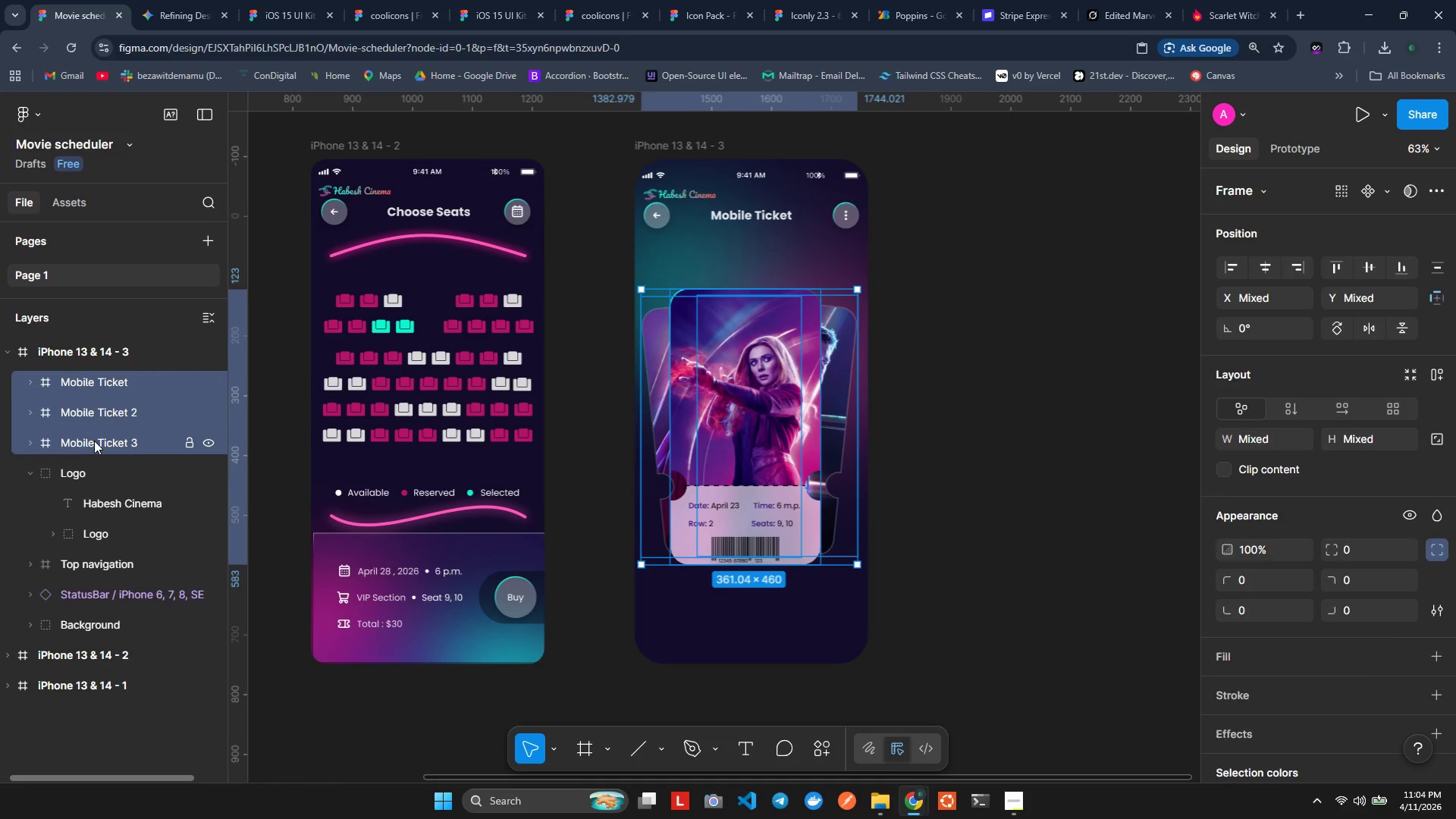 
key(Control+ControlLeft)
 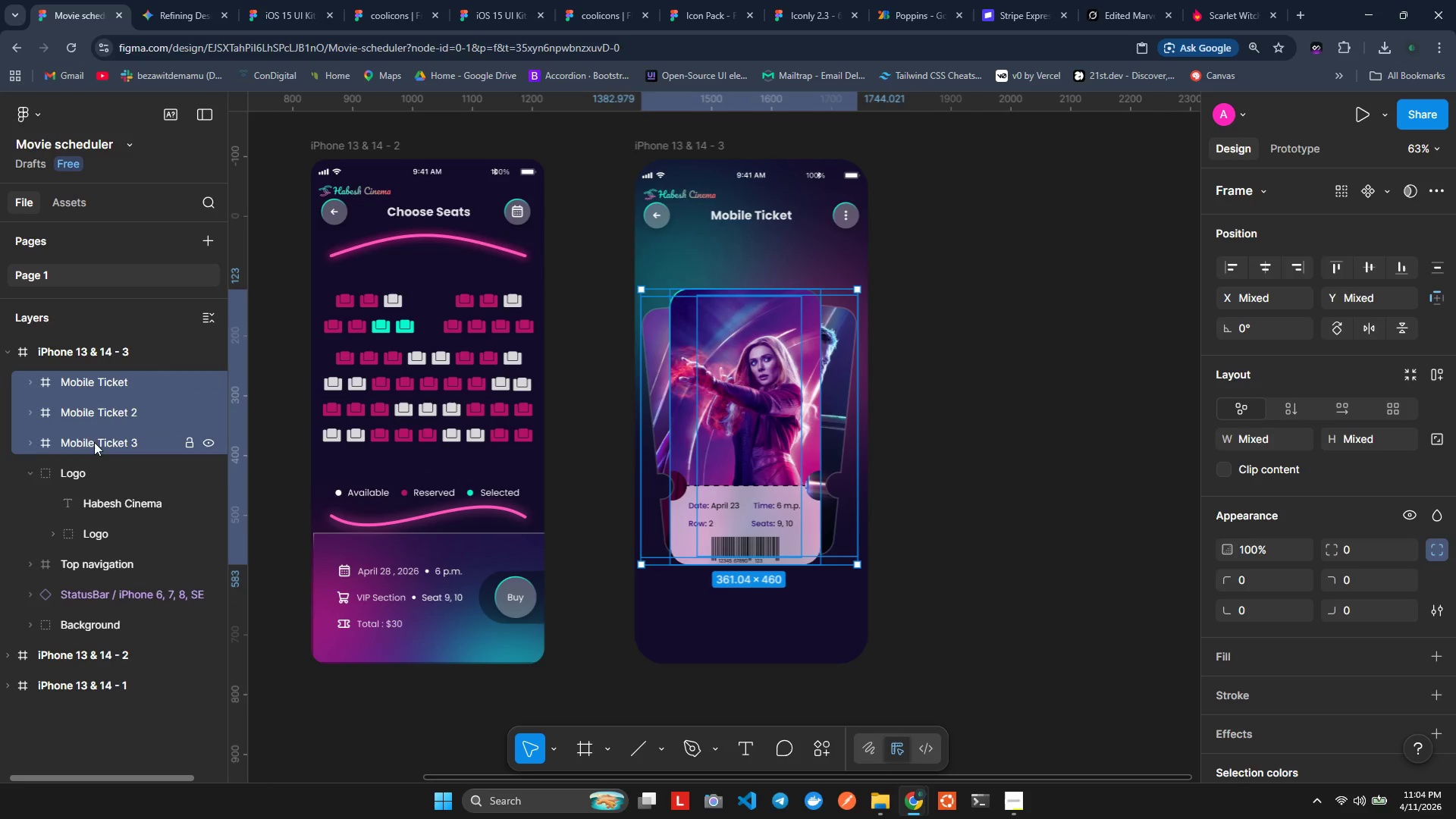 
key(Control+ControlLeft)
 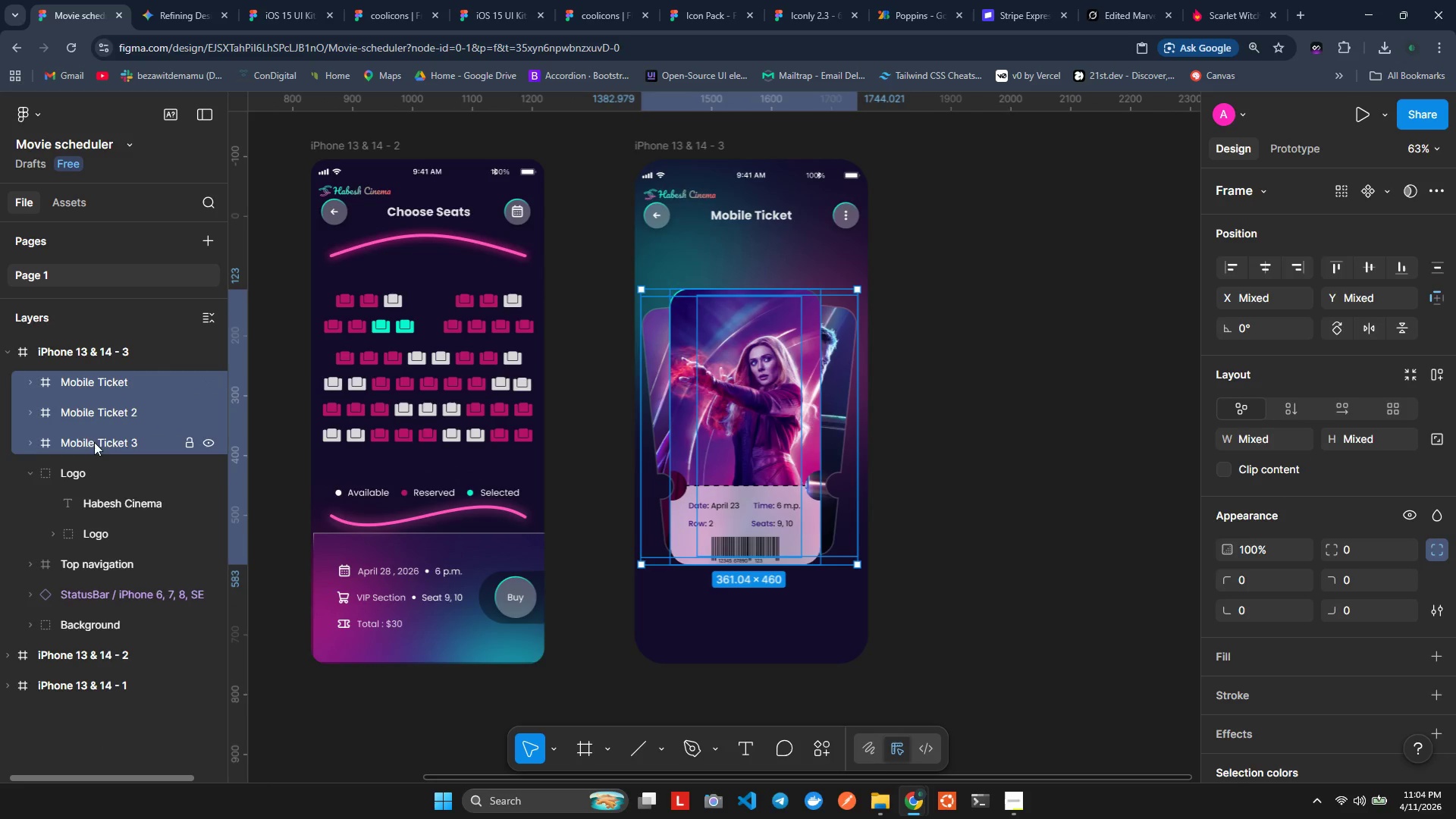 
key(Control+ControlLeft)
 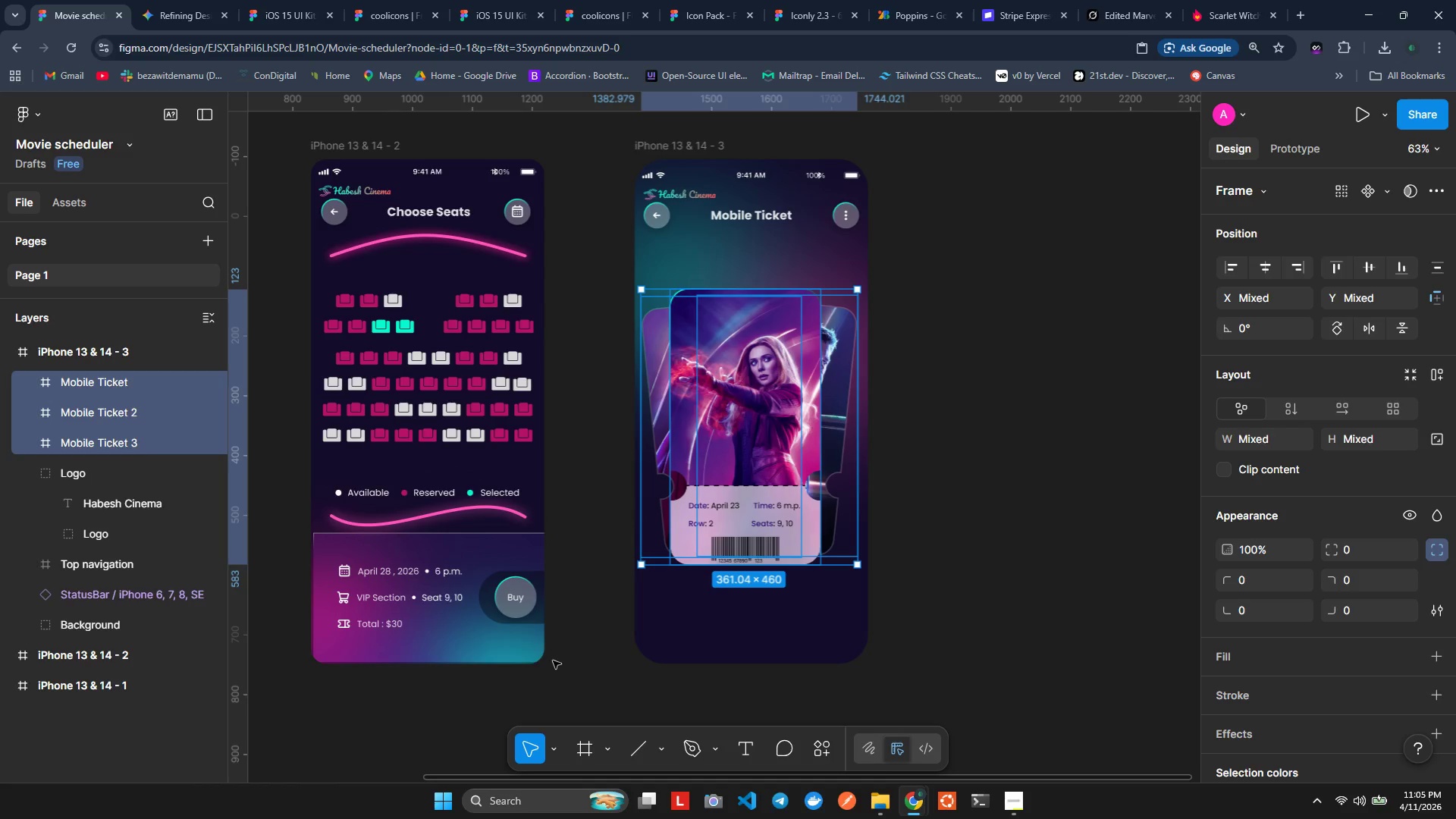 
wait(17.0)
 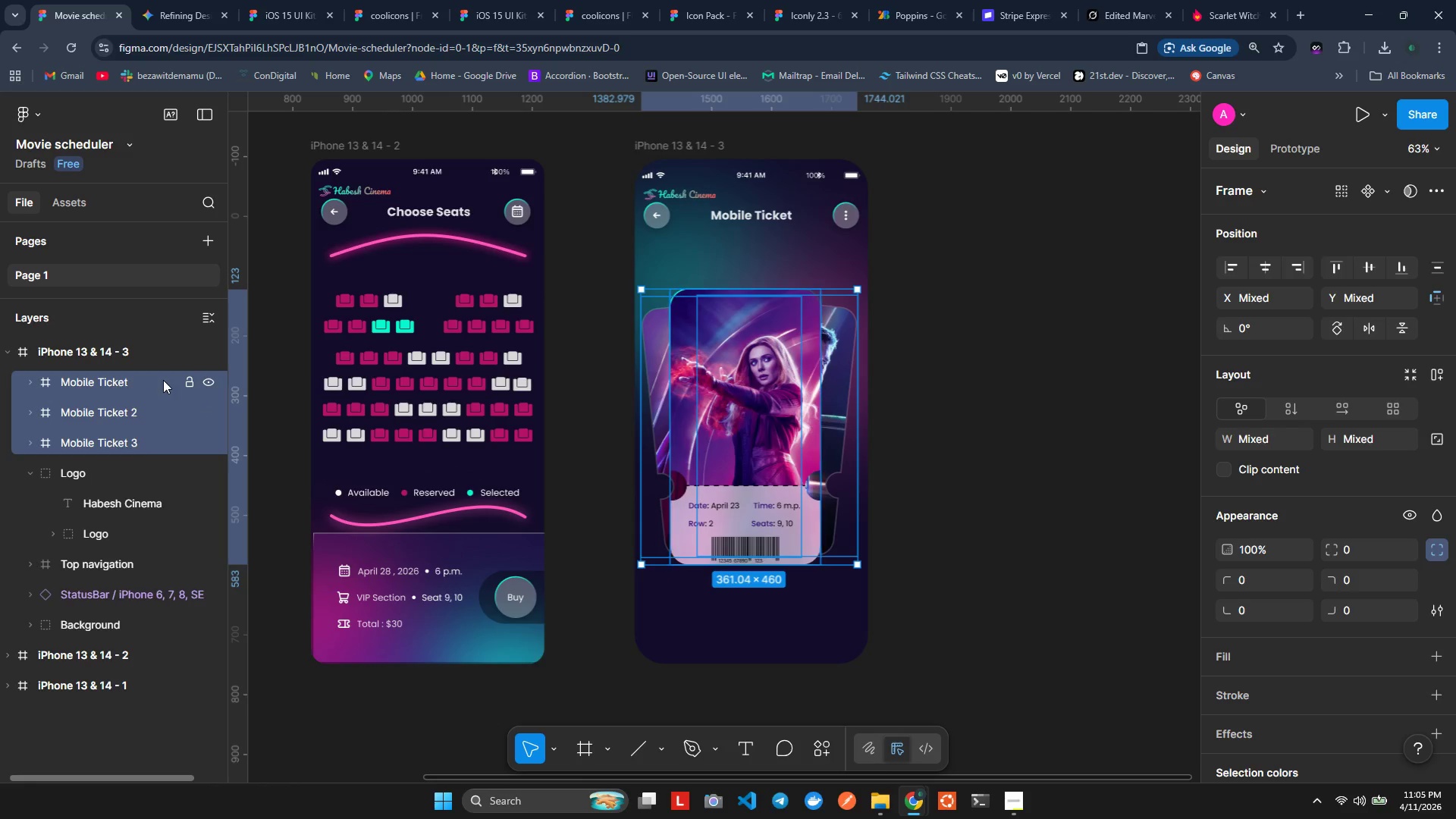 
key(Alt+Control+G)
 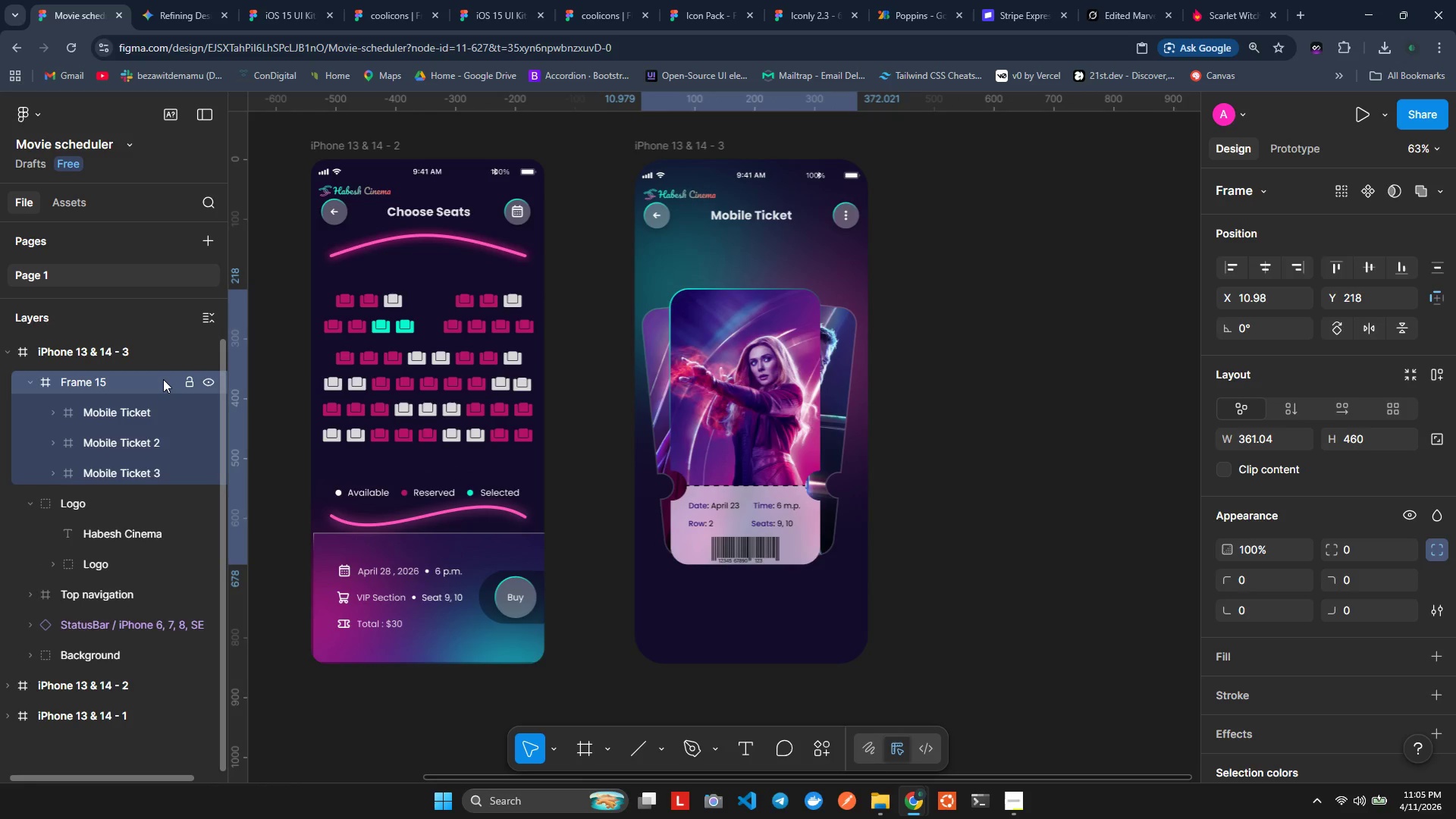 
key(Shift+M)
 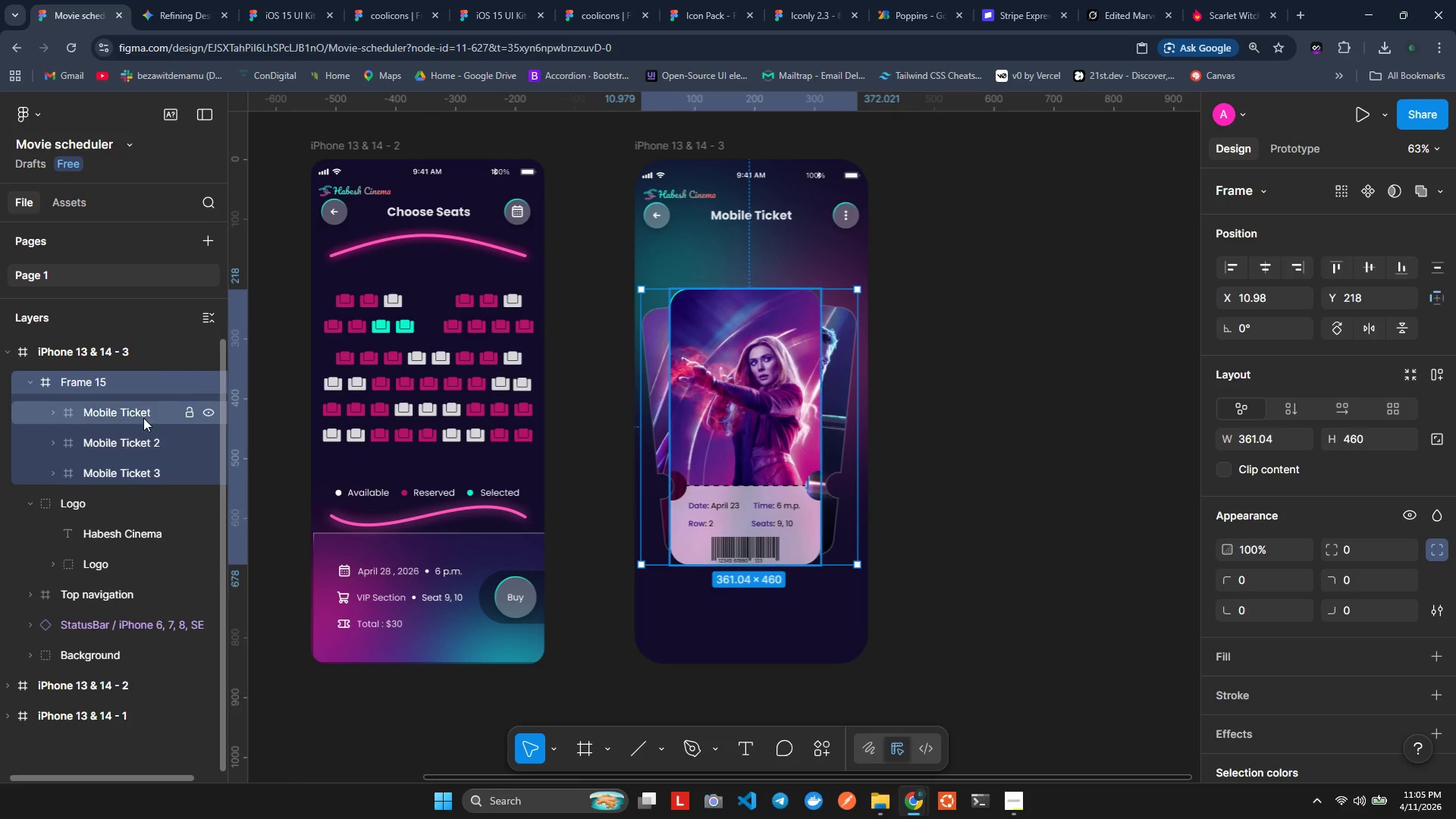 
key(Control+Z)
 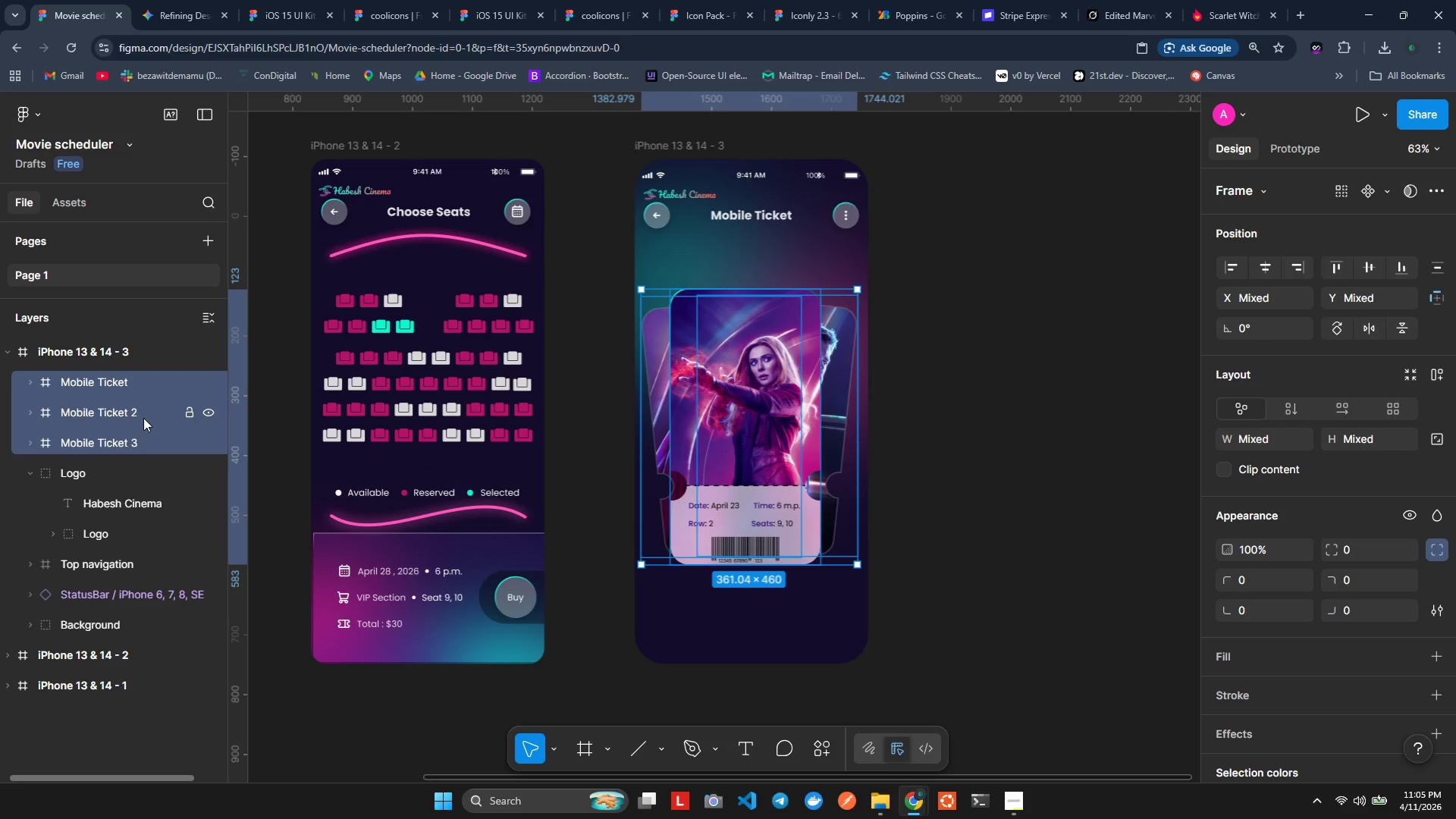 
key(Alt+Control+G)
 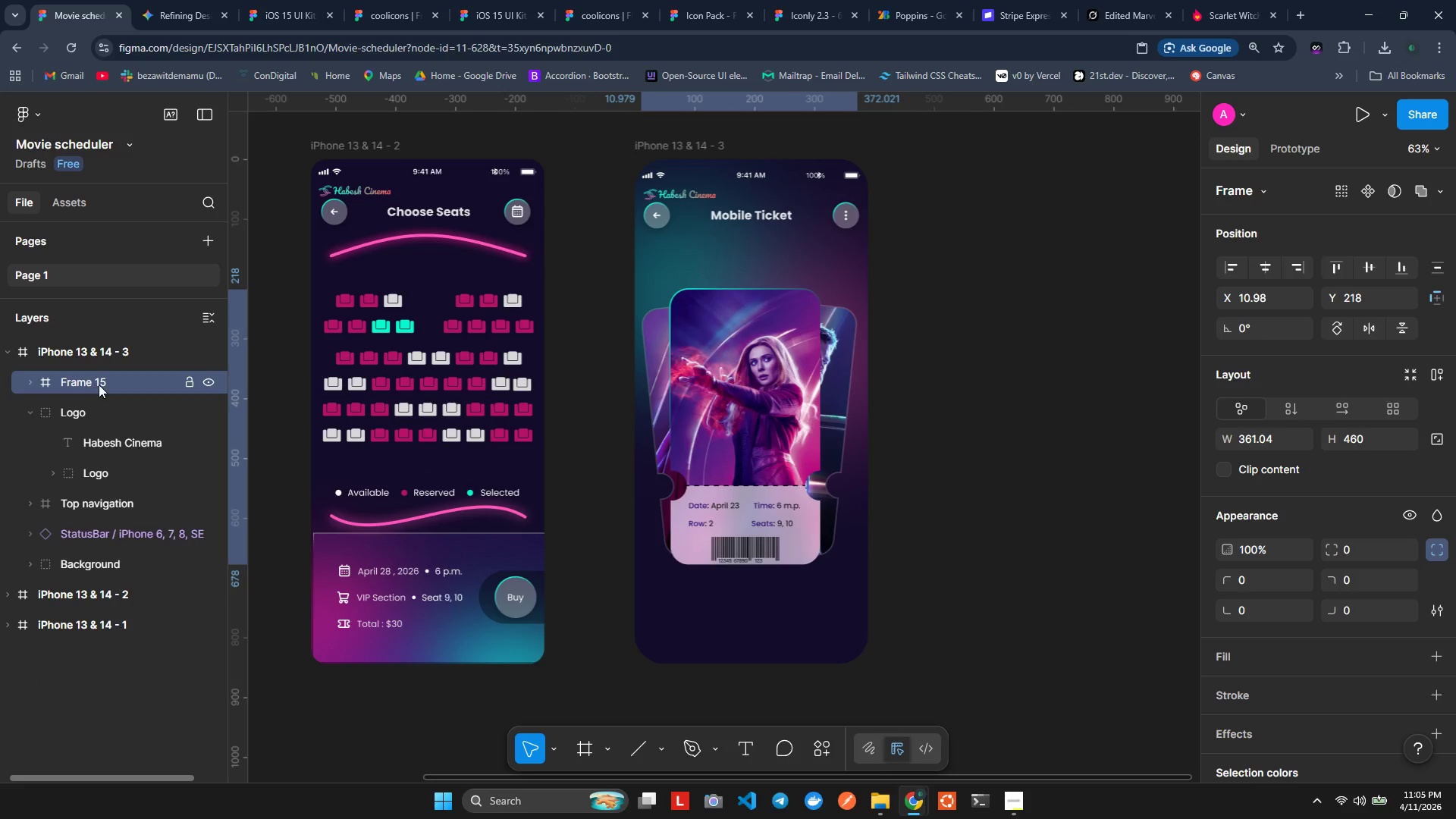 
double_click([99, 384])
 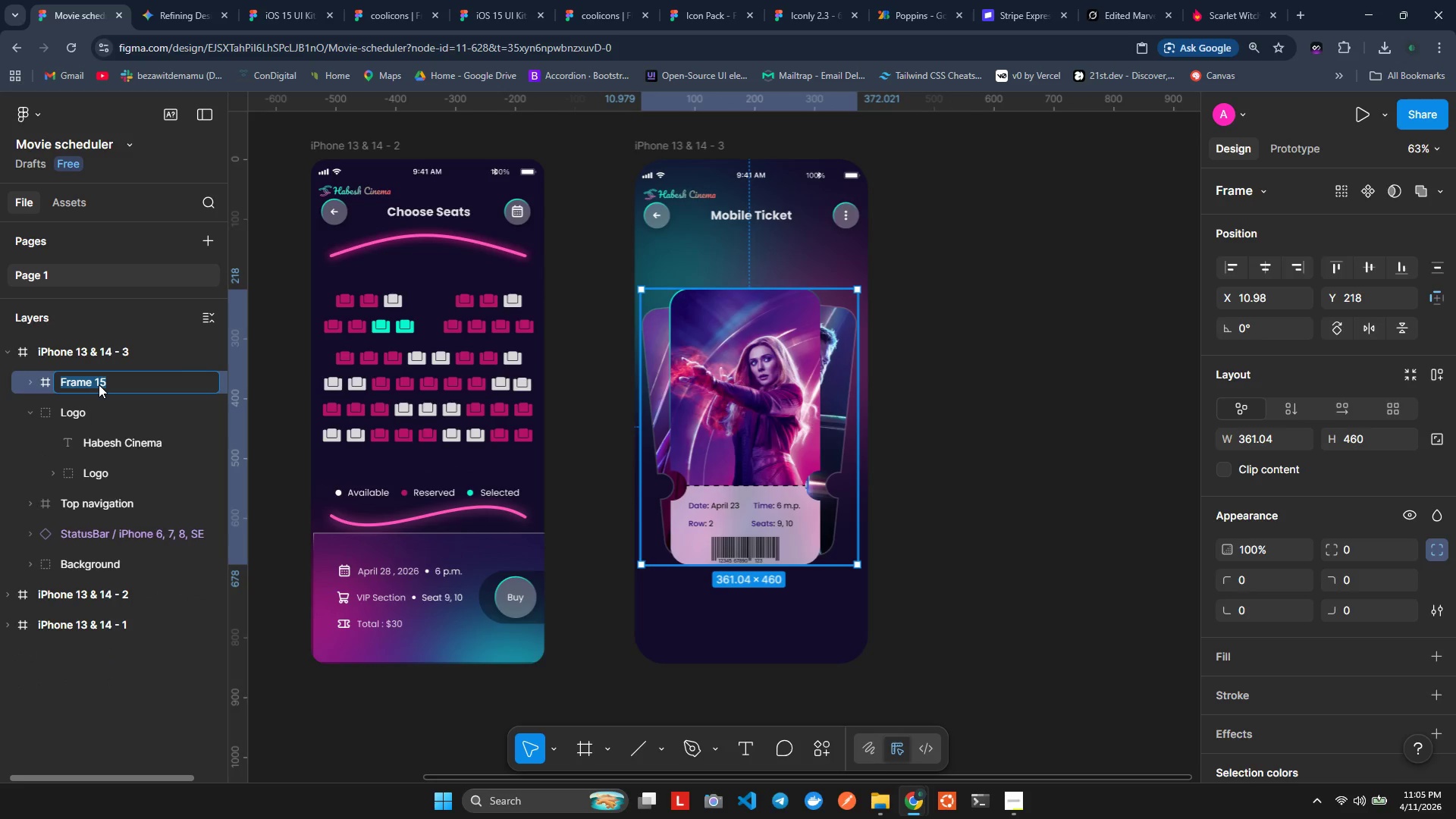 
key(Alt+Control+Shift+M)
 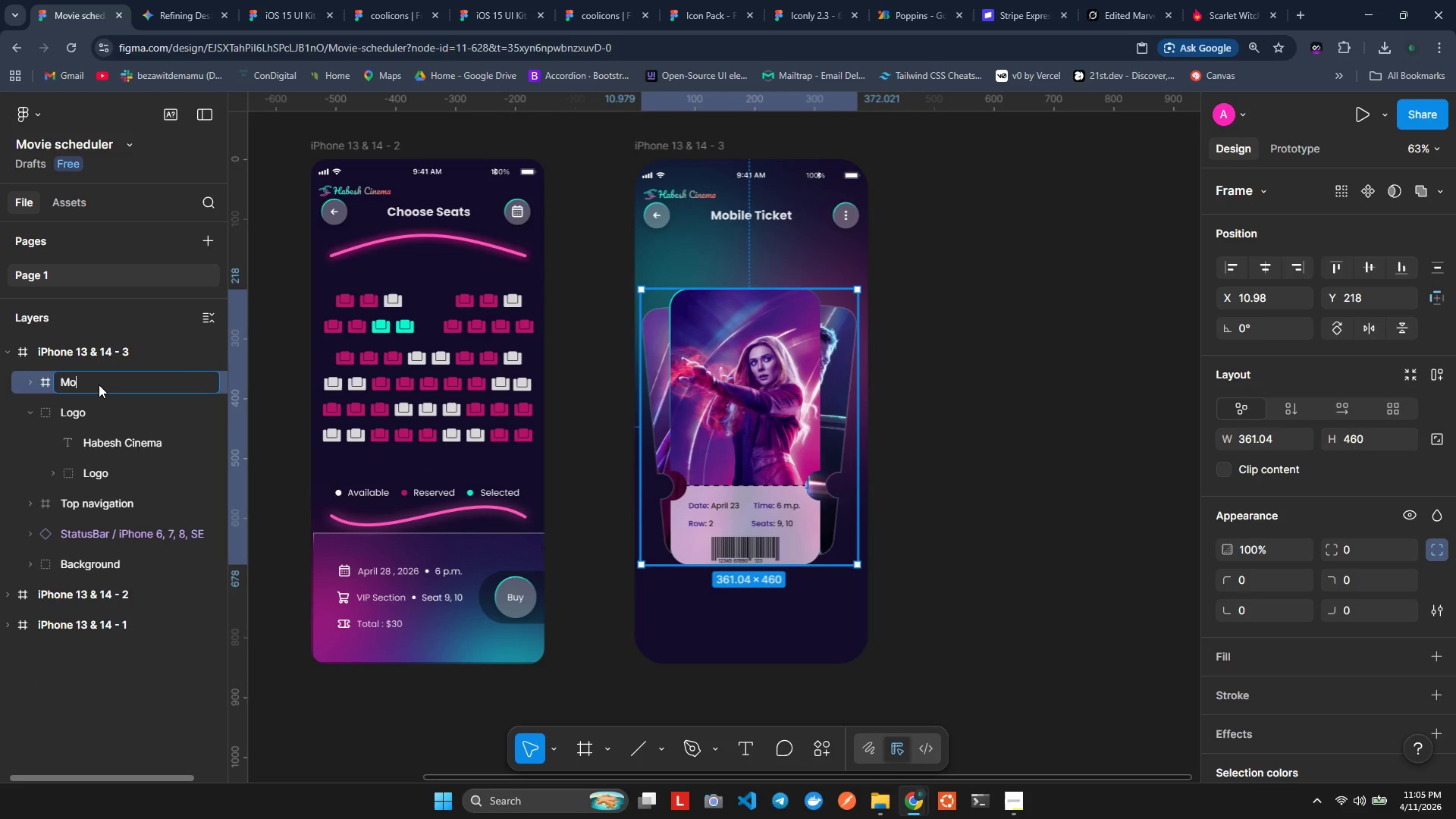 
key(Alt+Control+O)
 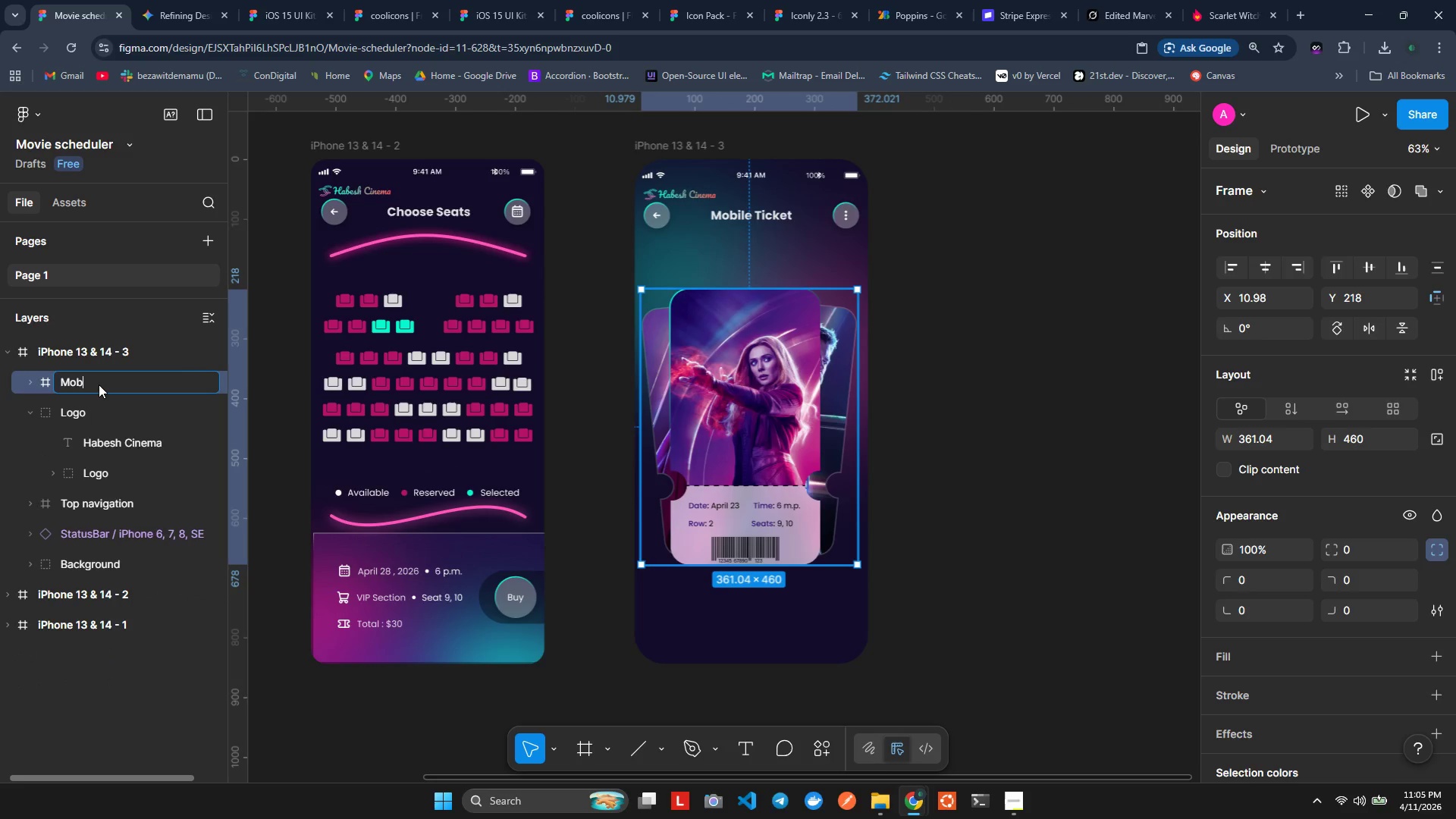 
key(Alt+Control+B)
 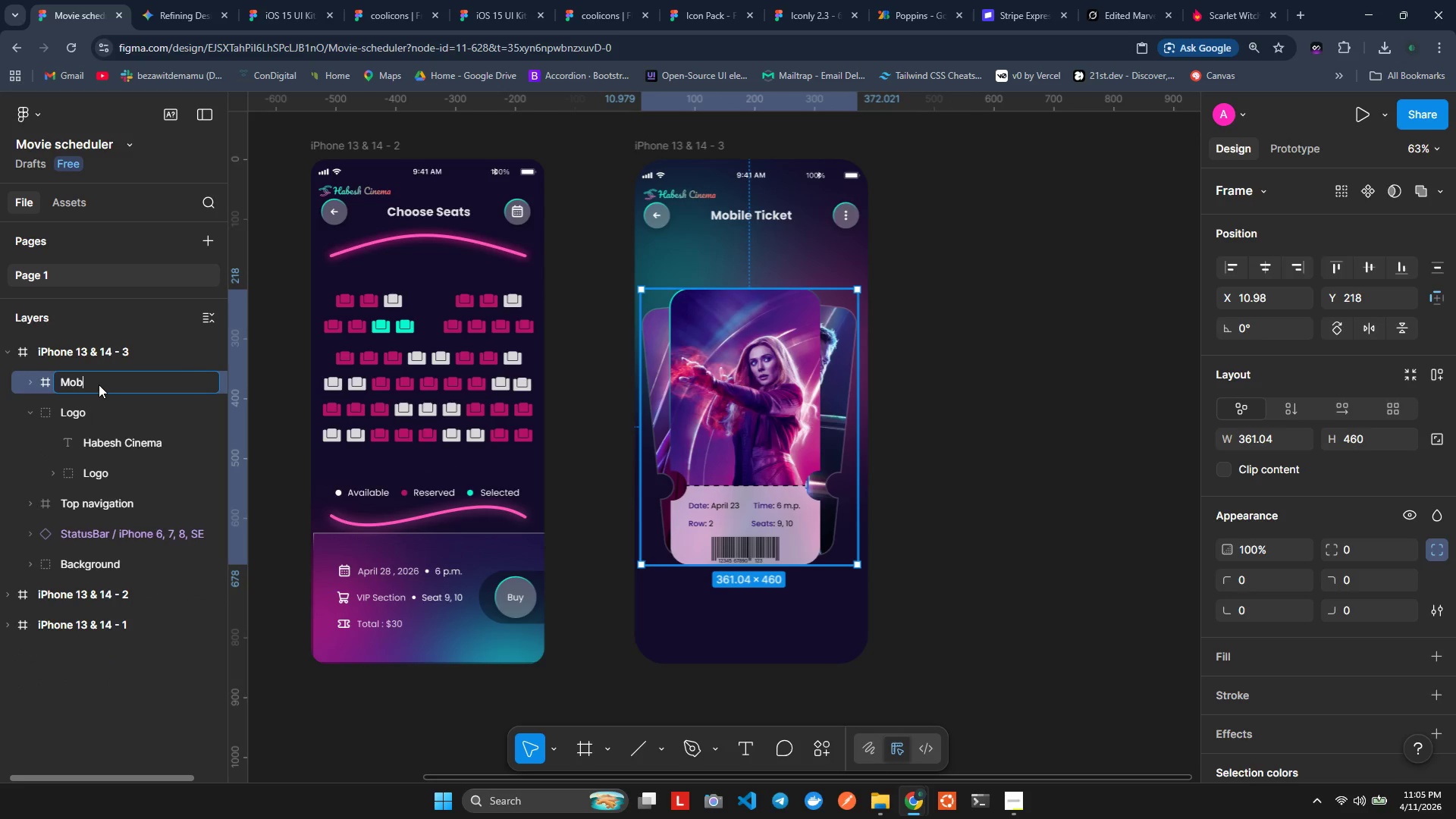 
key(Alt+Control+I)
 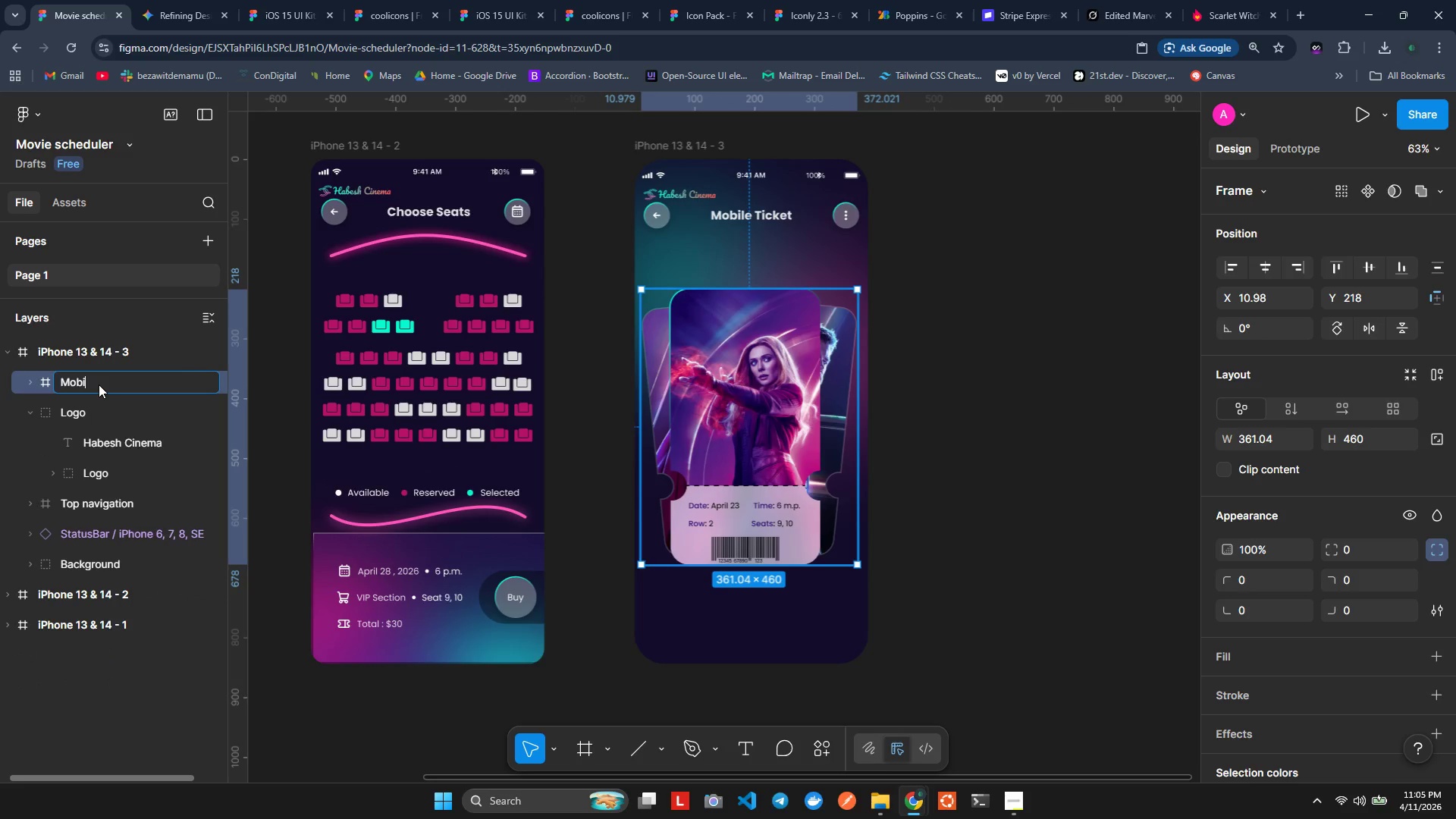 
key(Alt+Control+L)
 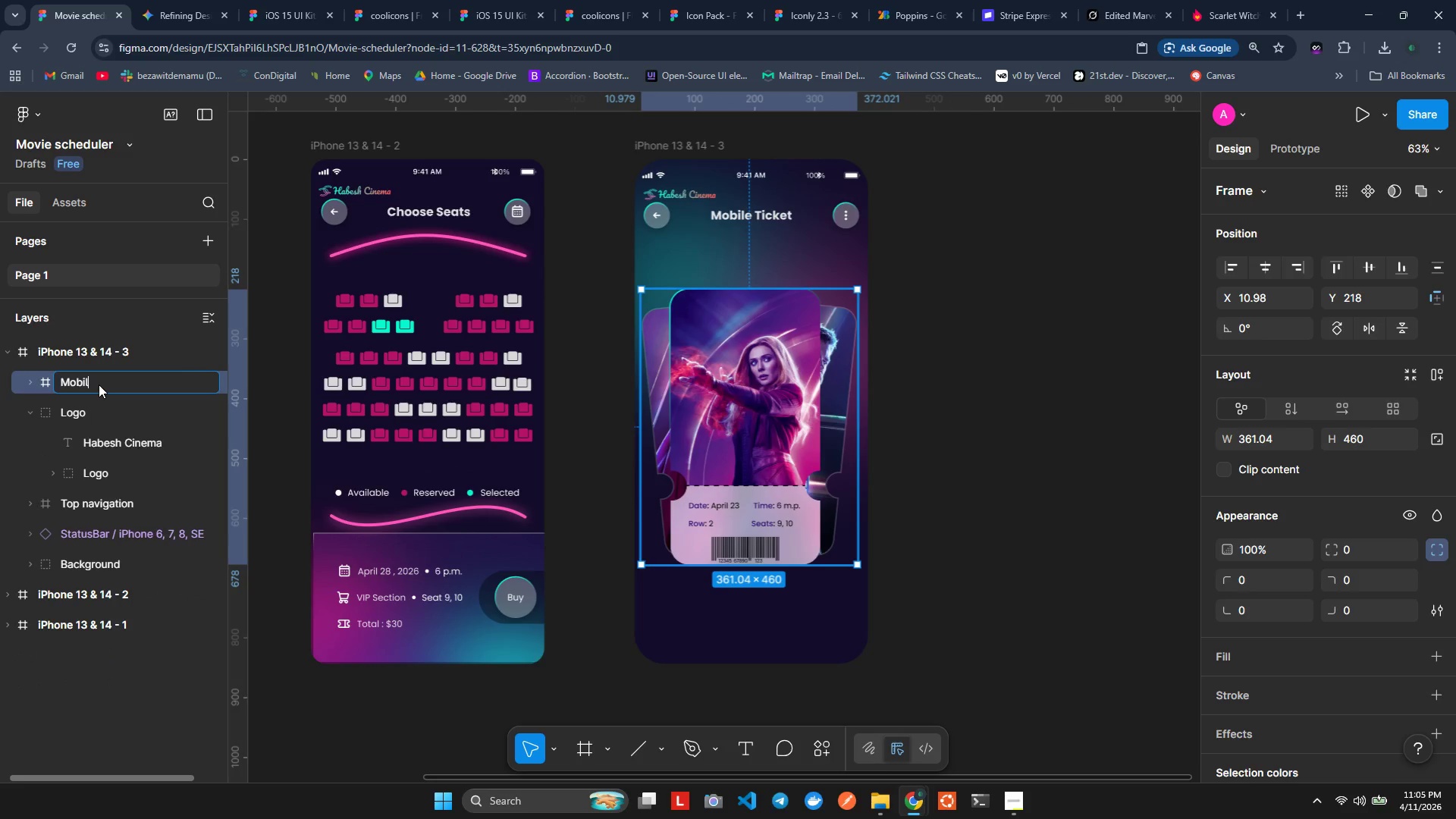 
key(Alt+Control+E)
 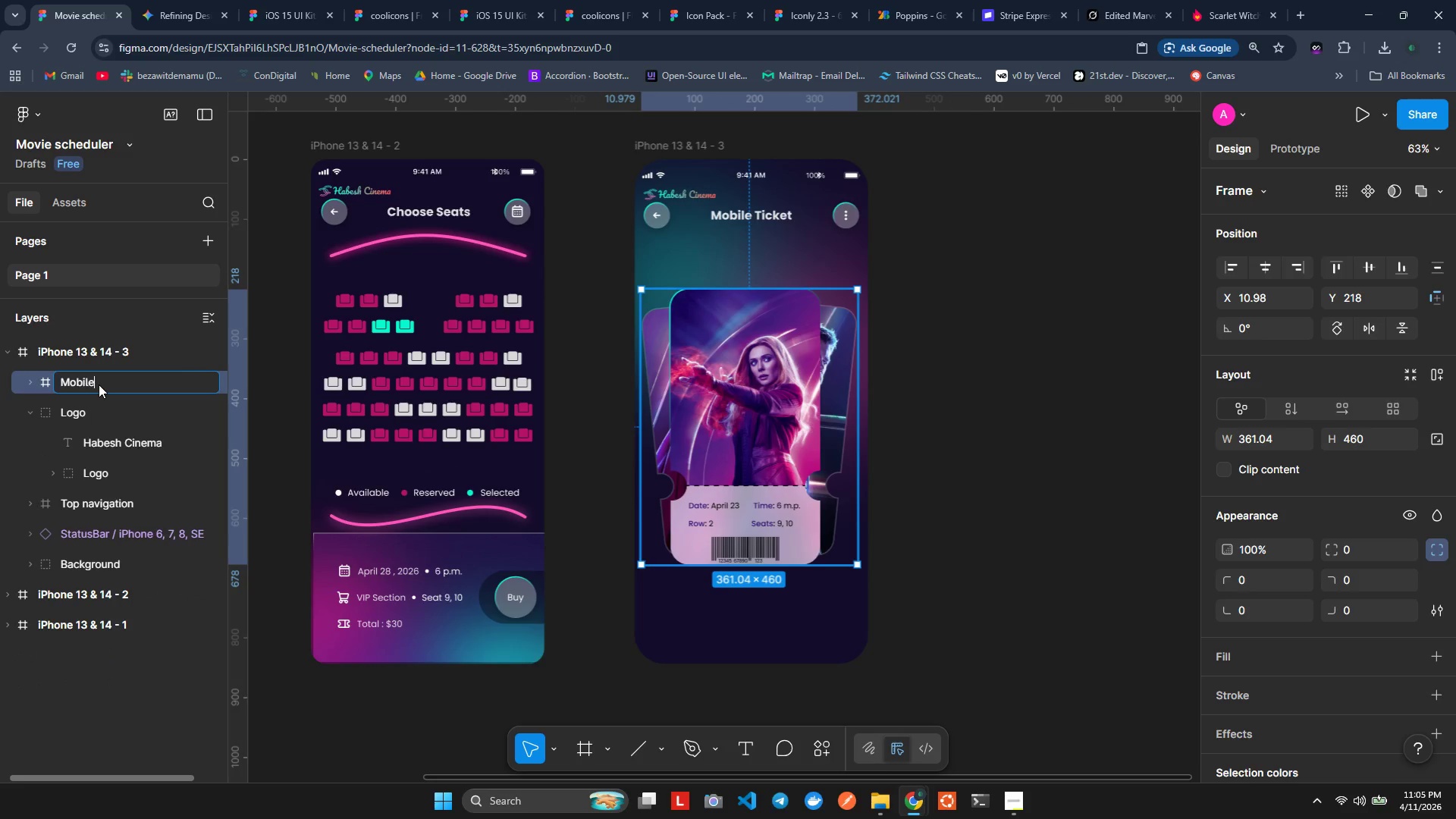 
key(Alt+Control+Space)
 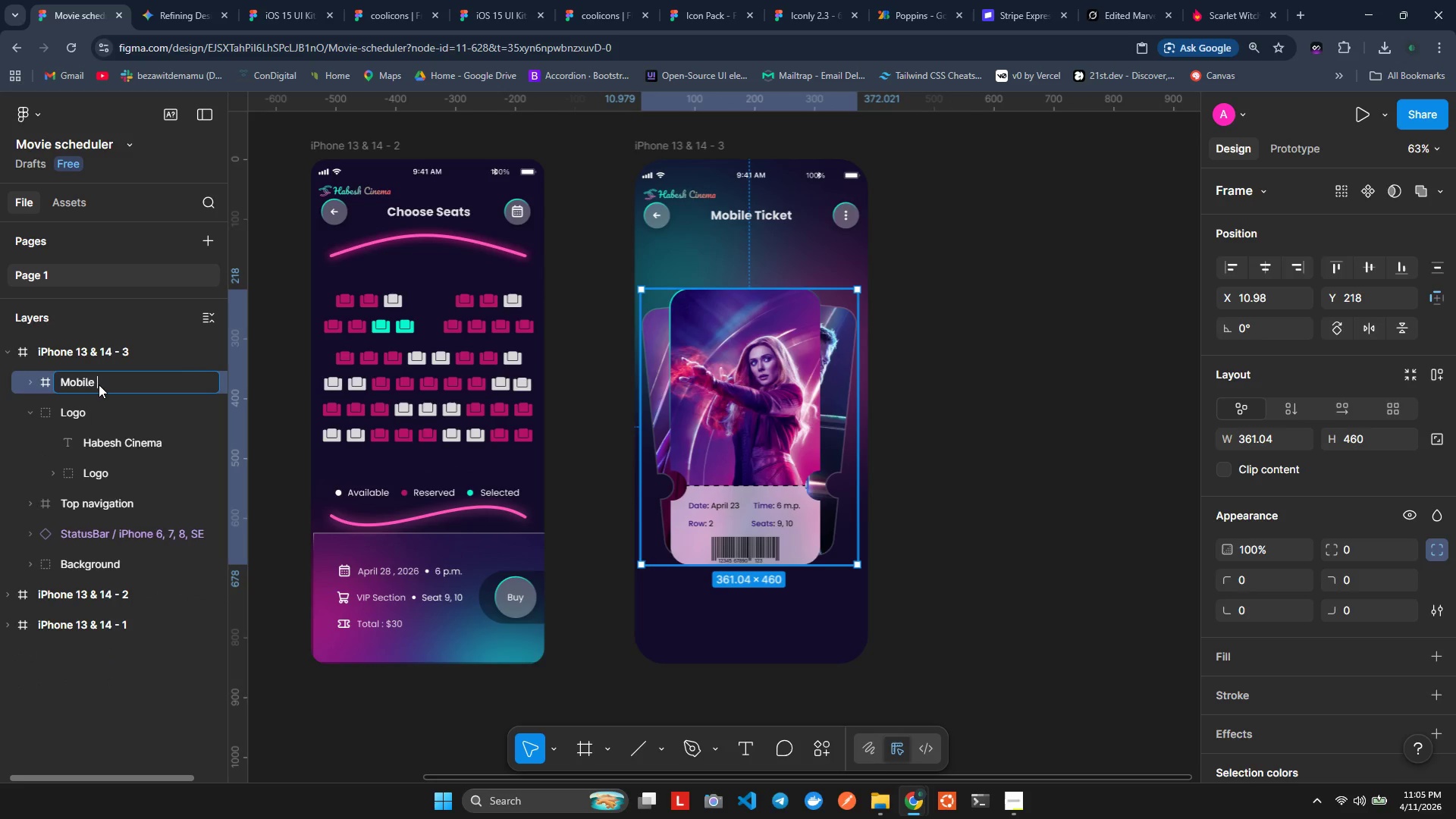 
key(Alt+Control+Shift+T)
 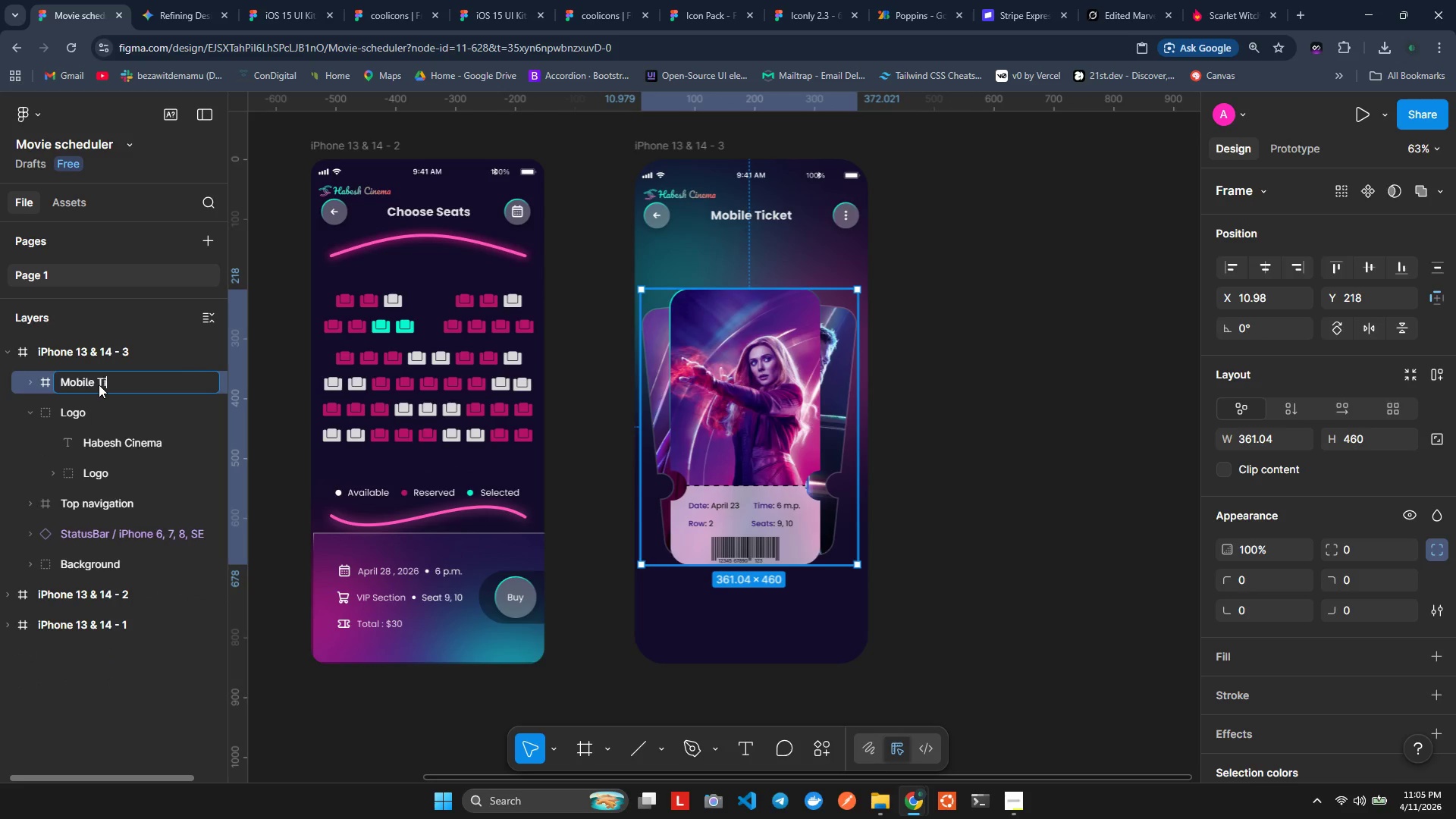 
key(Alt+Control+I)
 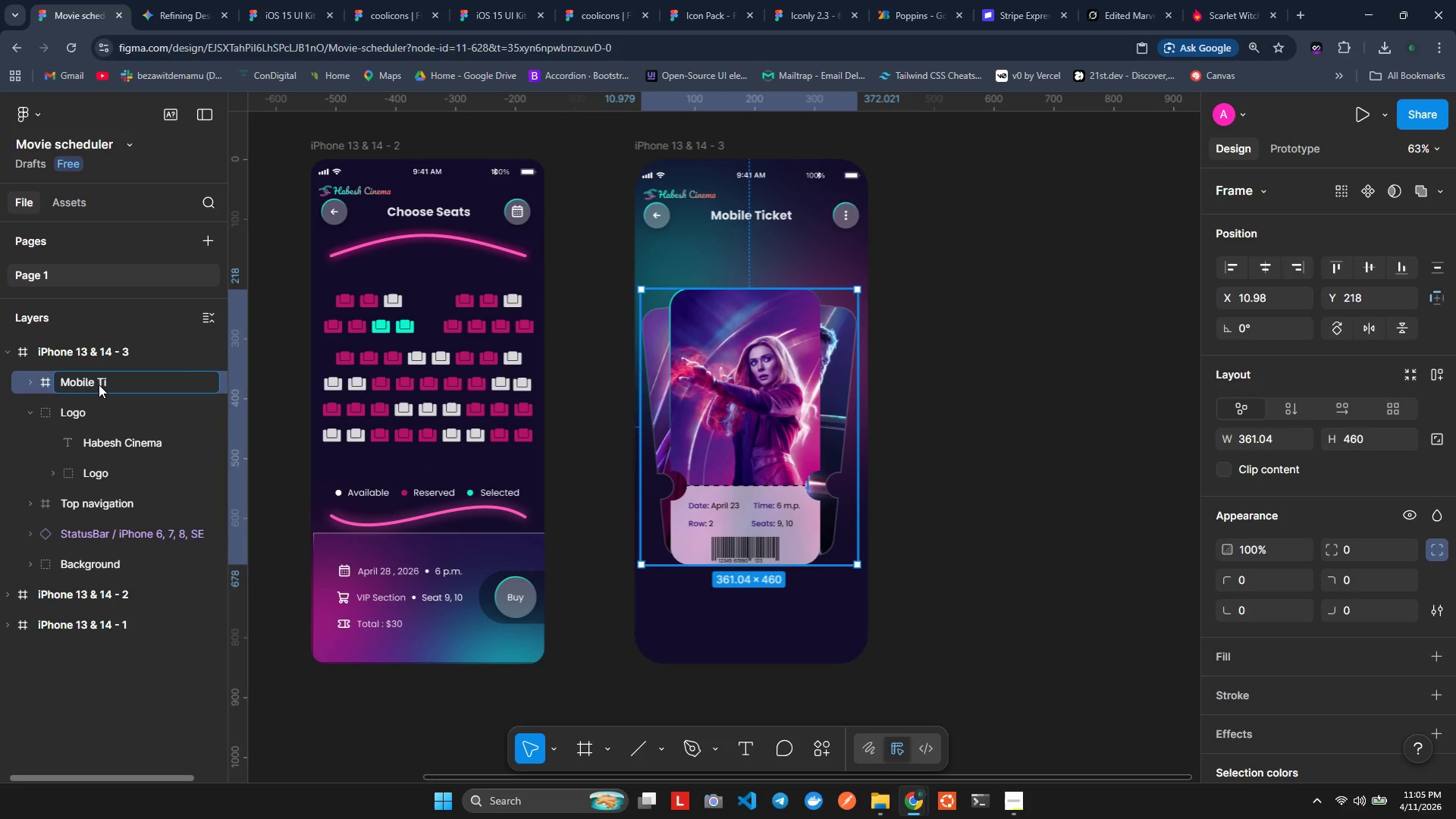 
key(Alt+Control+C)
 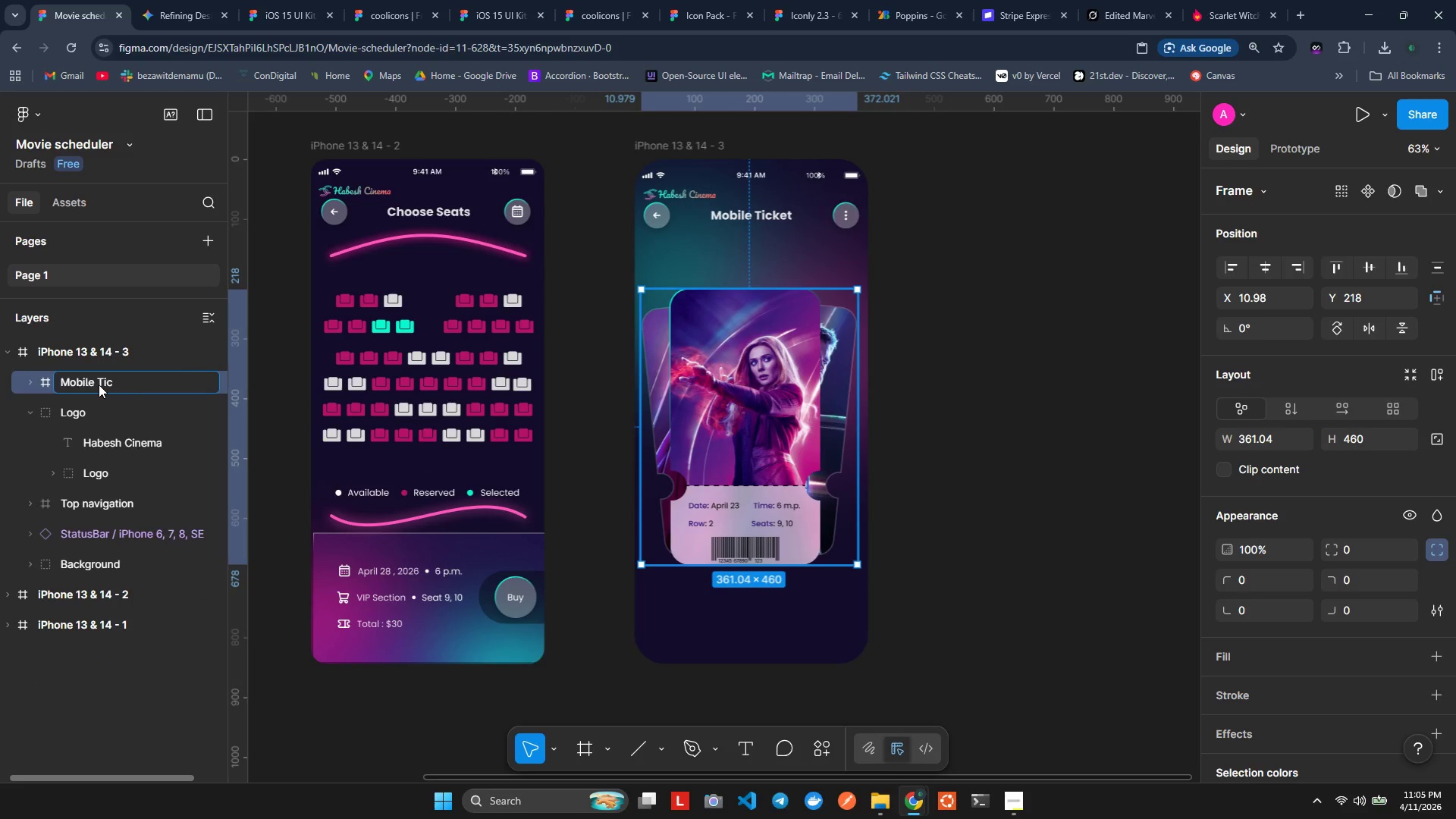 
key(Alt+Control+J)
 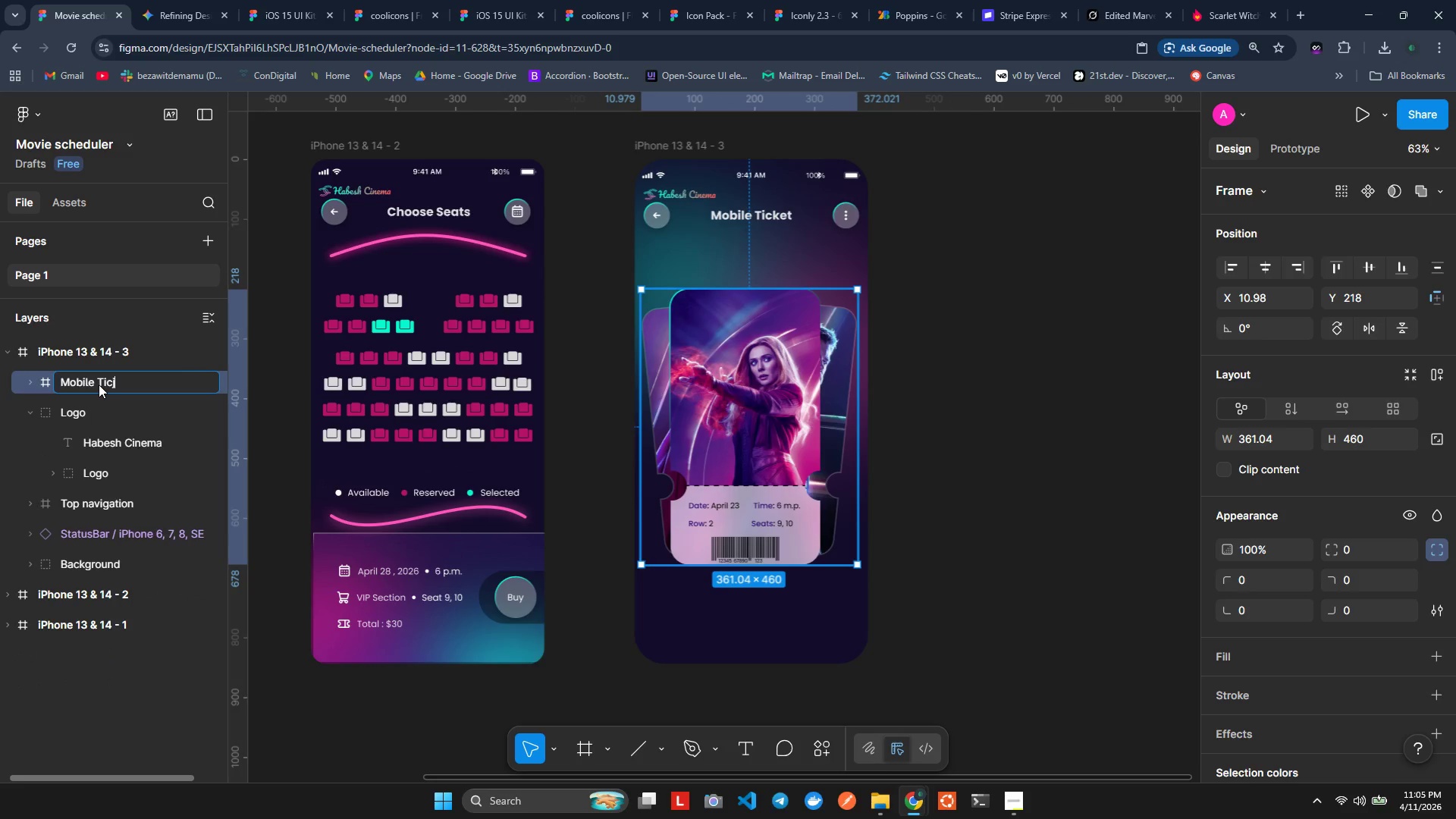 
key(Alt+Control+E)
 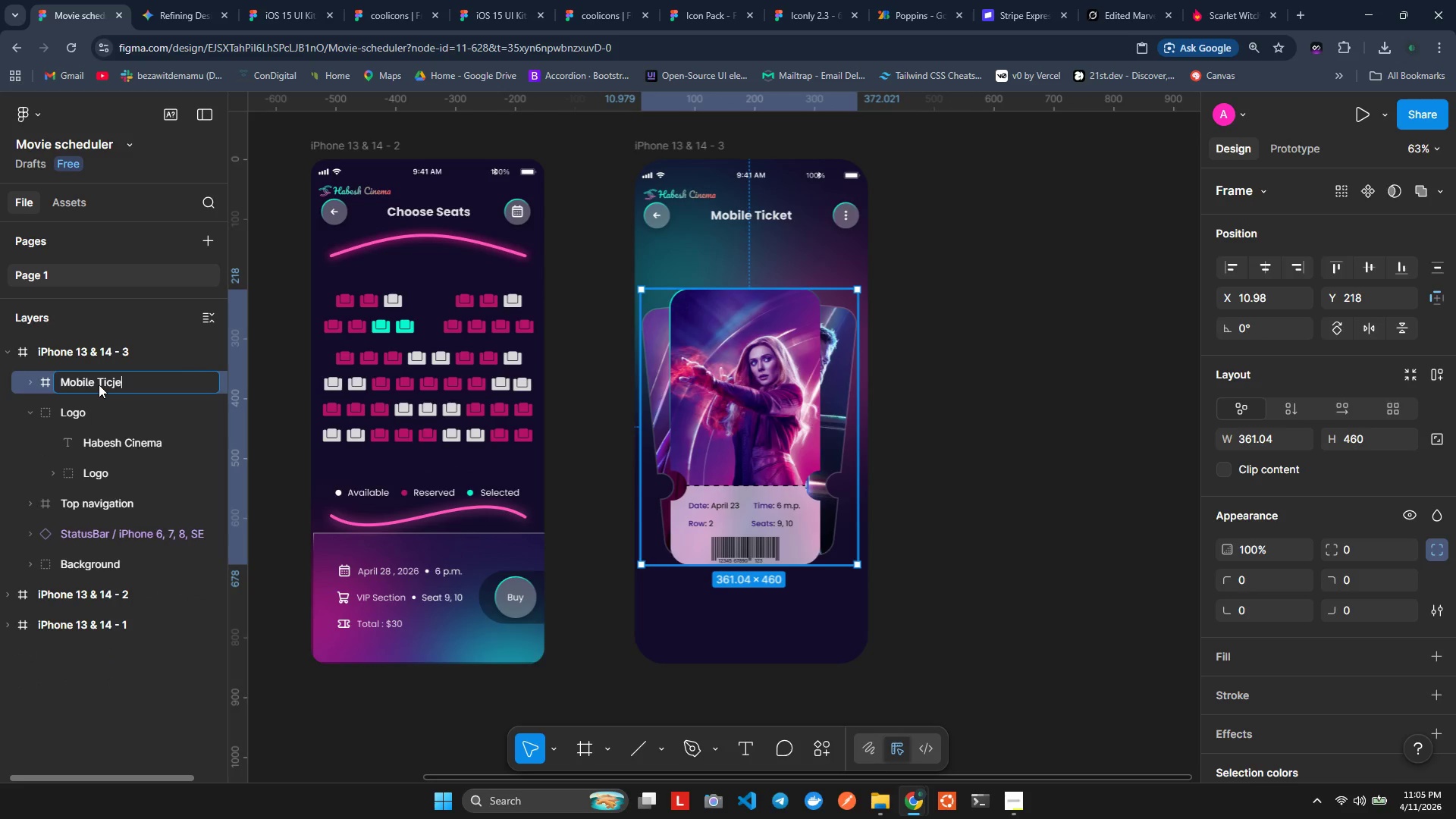 
key(Backspace)
key(Backspace)
type(kets)
 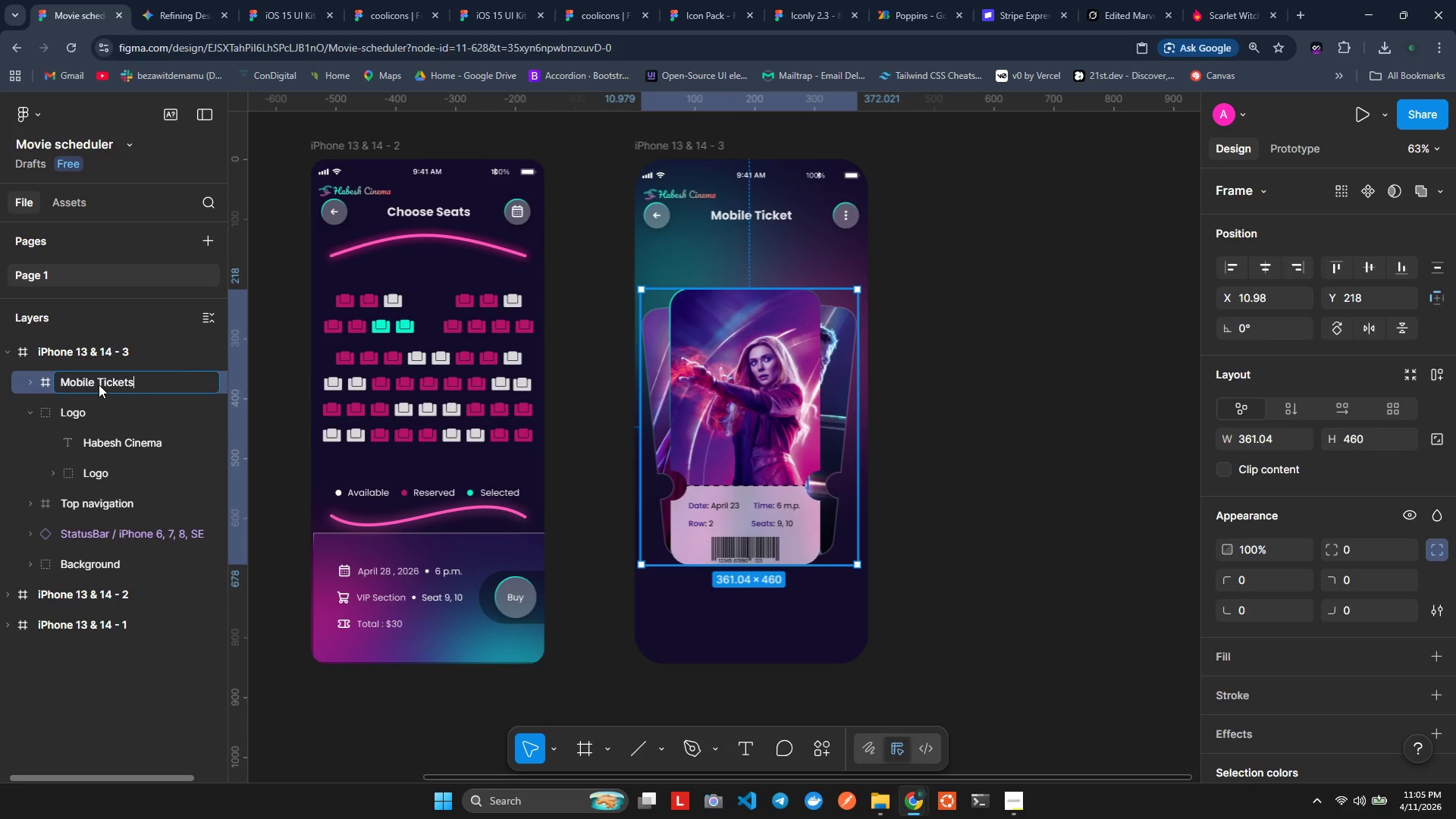 
key(Enter)
 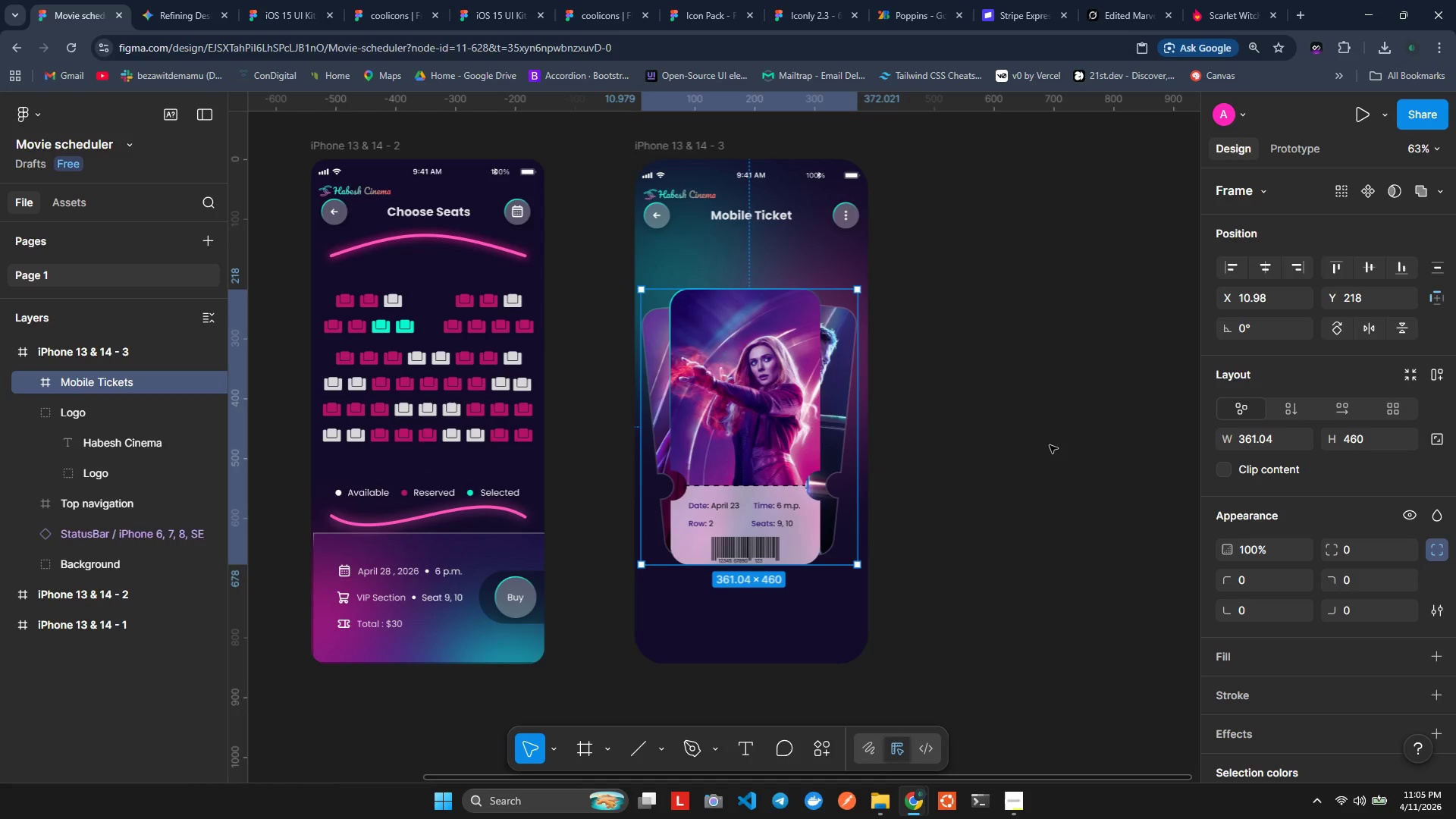 
wait(22.73)
 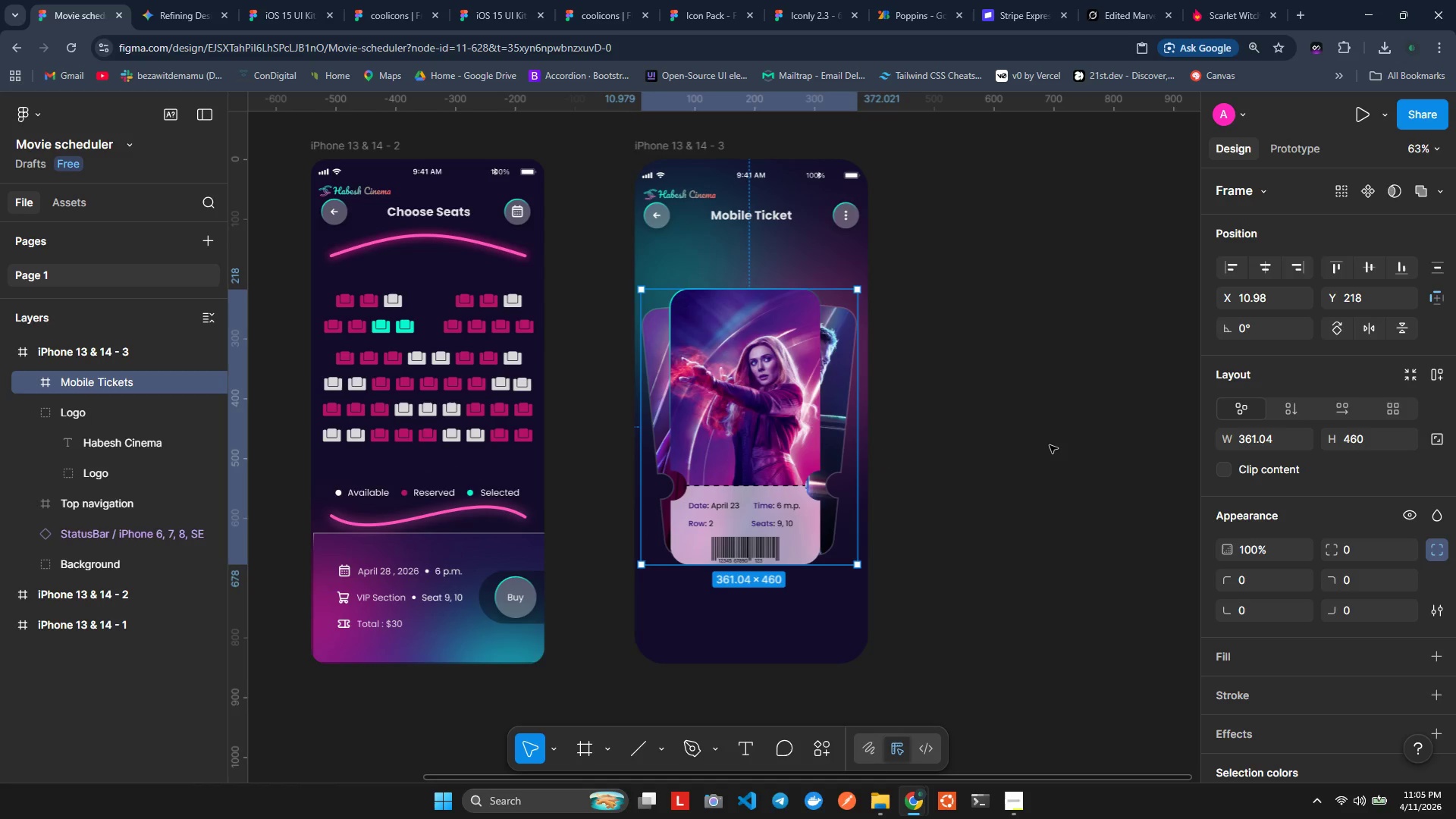 
left_click([1266, 261])
 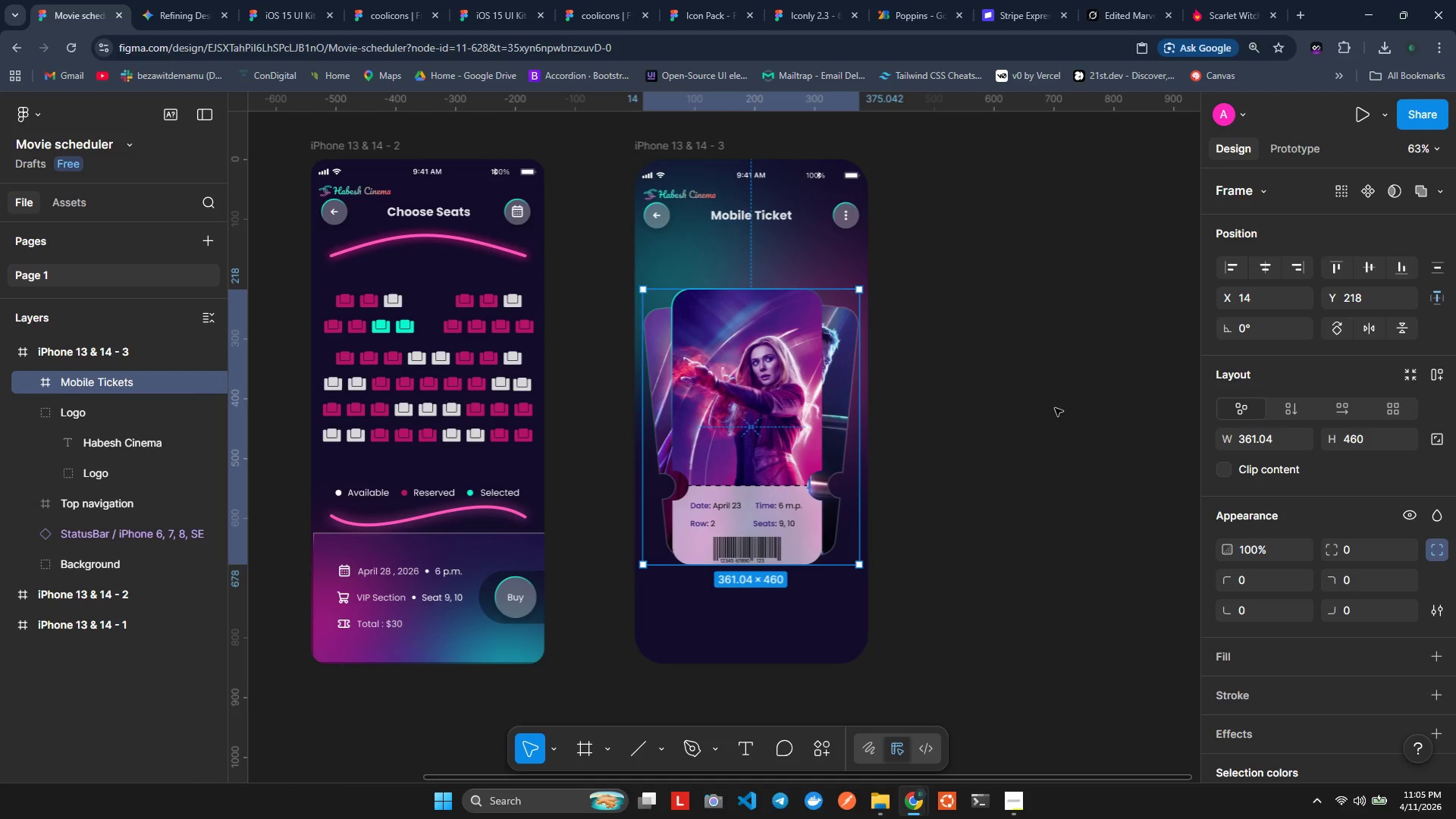 
left_click([1054, 408])
 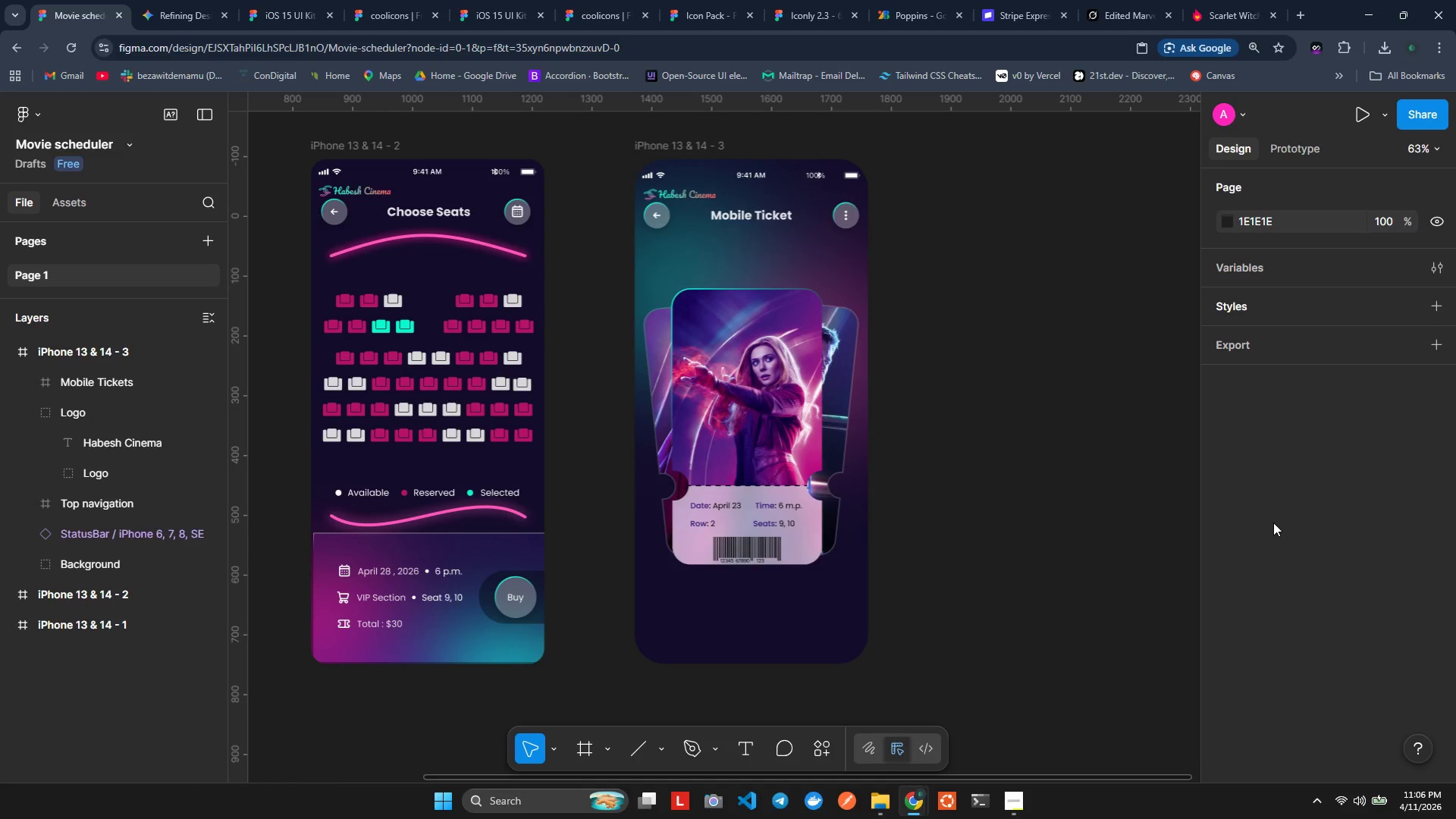 
wait(18.98)
 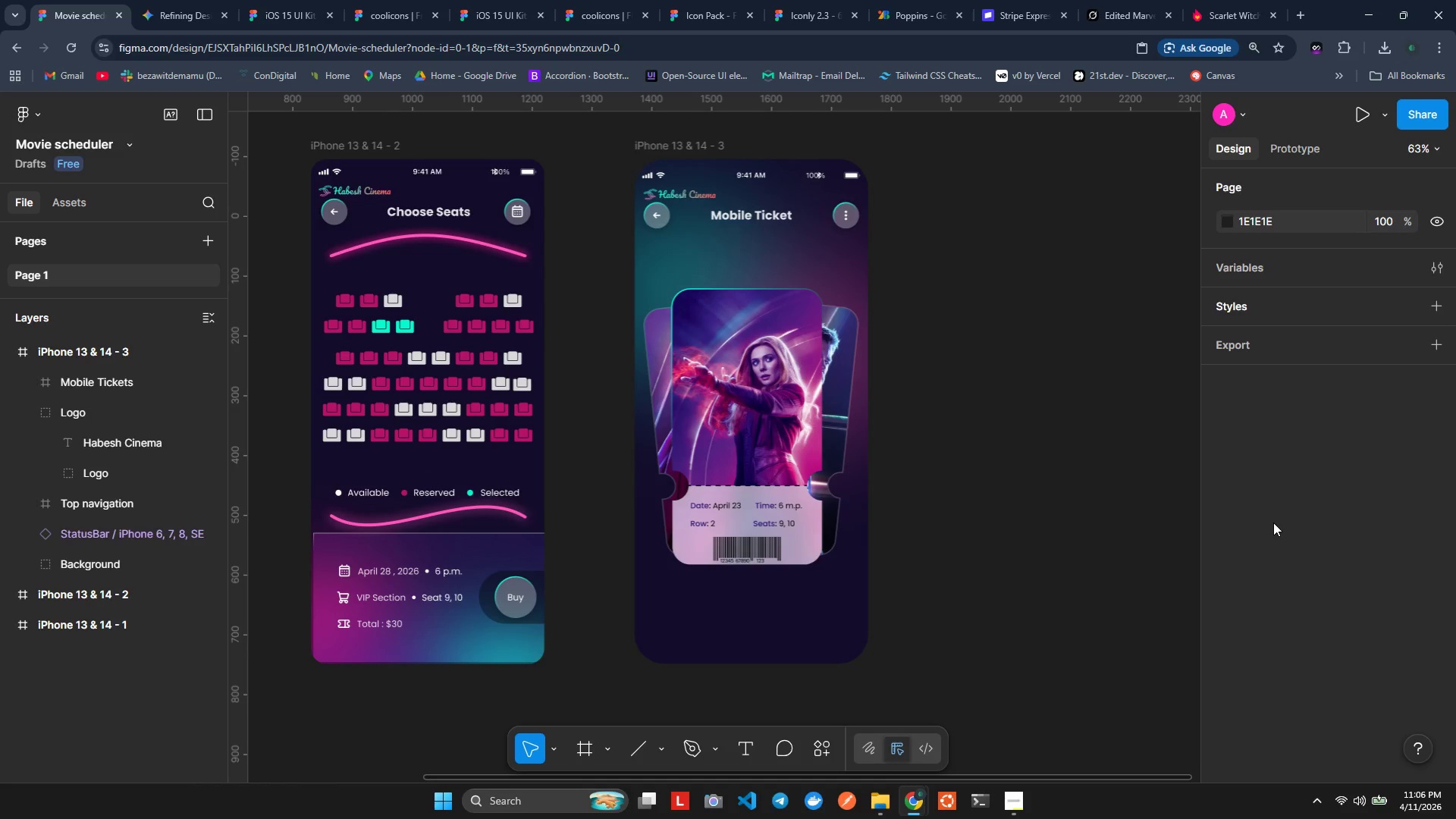 
left_click([690, 259])
 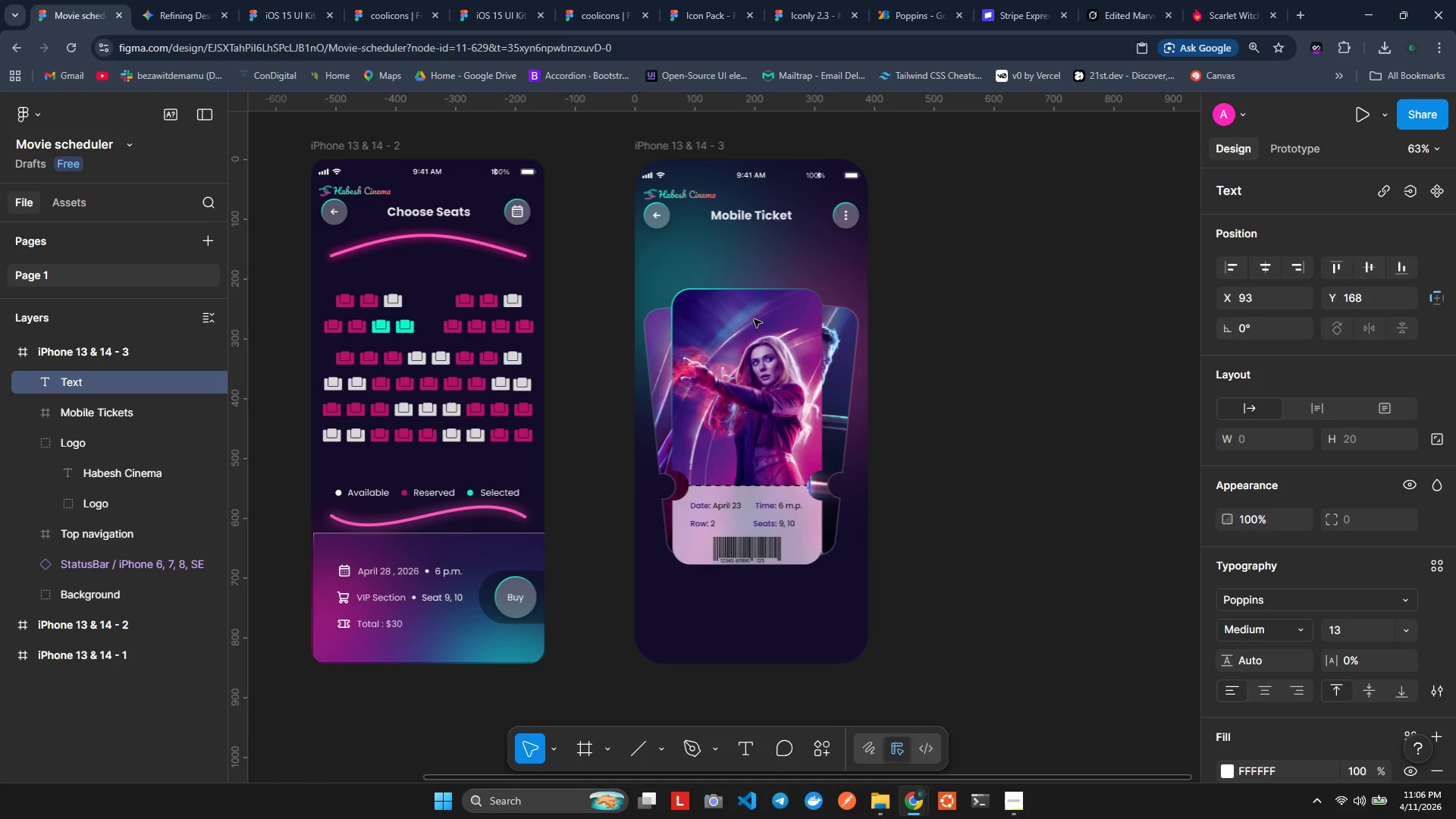 
type(Onec)
key(Backspace)
key(Backspace)
type(ce you buy a n)
key(Backspace)
type(move)
key(Backspace)
type(ies)
key(Backspace)
type( tucj)
key(Backspace)
key(Backspace)
key(Backspace)
key(Backspace)
type(ticj=k=)
key(Backspace)
key(Backspace)
key(Backspace)
key(Backspace)
type(ker)
key(Backspace)
type(ts)
key(Backspace)
type( simok)
key(Backspace)
key(Backspace)
type(ply scan nthe barcde)
 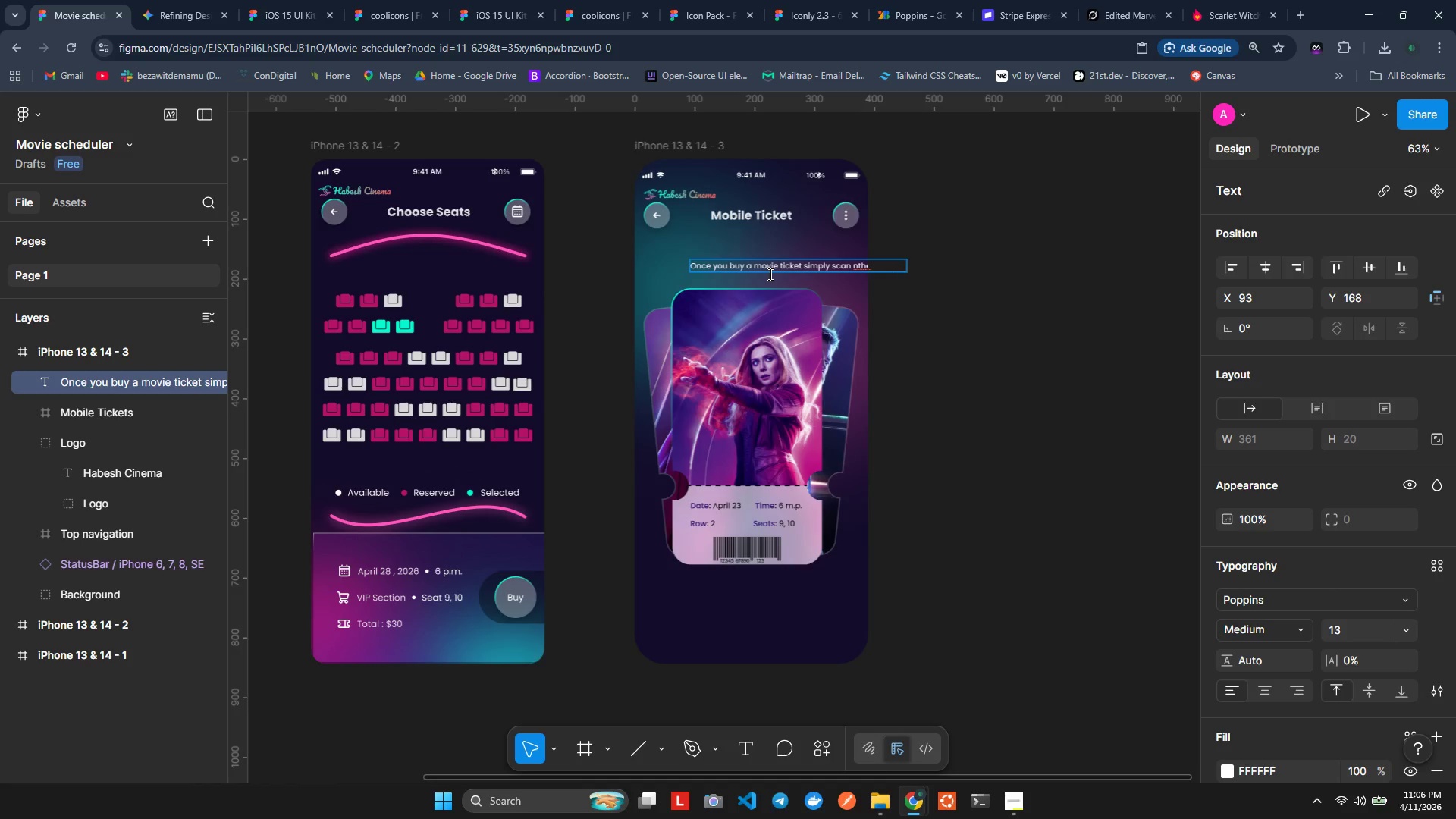 
hold_key(key=O, duration=0.31)
 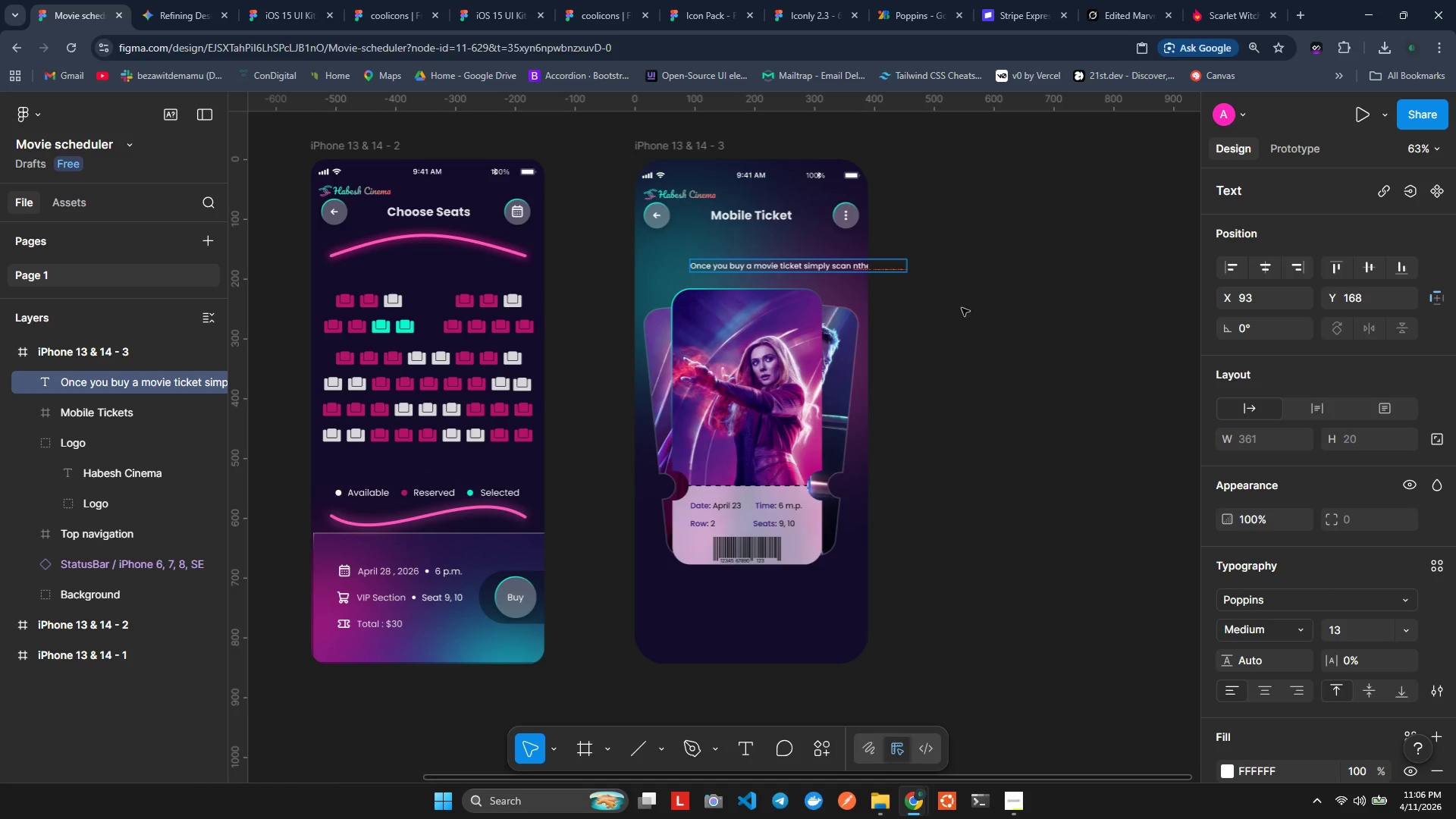 
wait(6.3)
 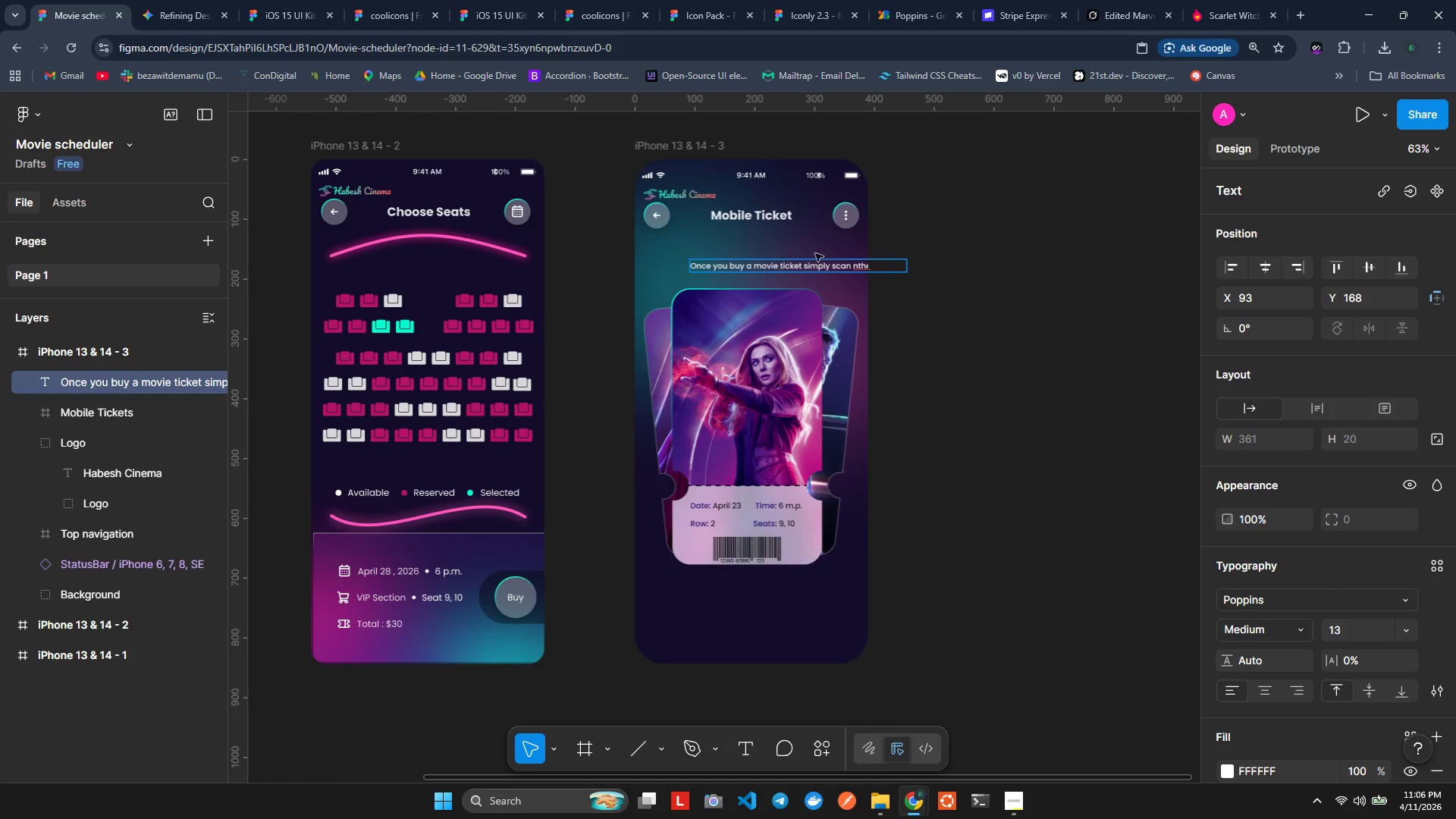 
type( to access to yuro movie)
 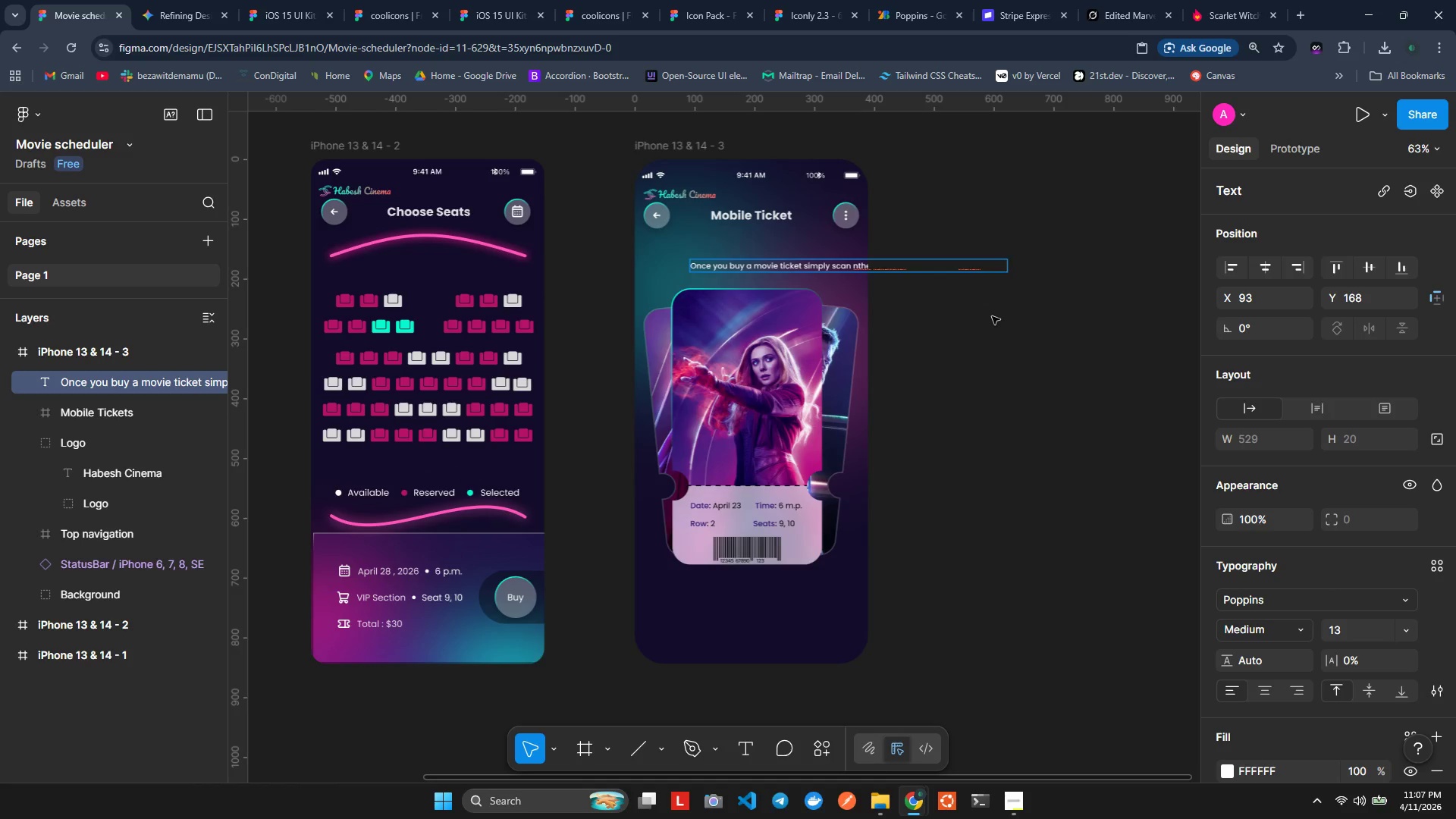 
left_click([1034, 237])
 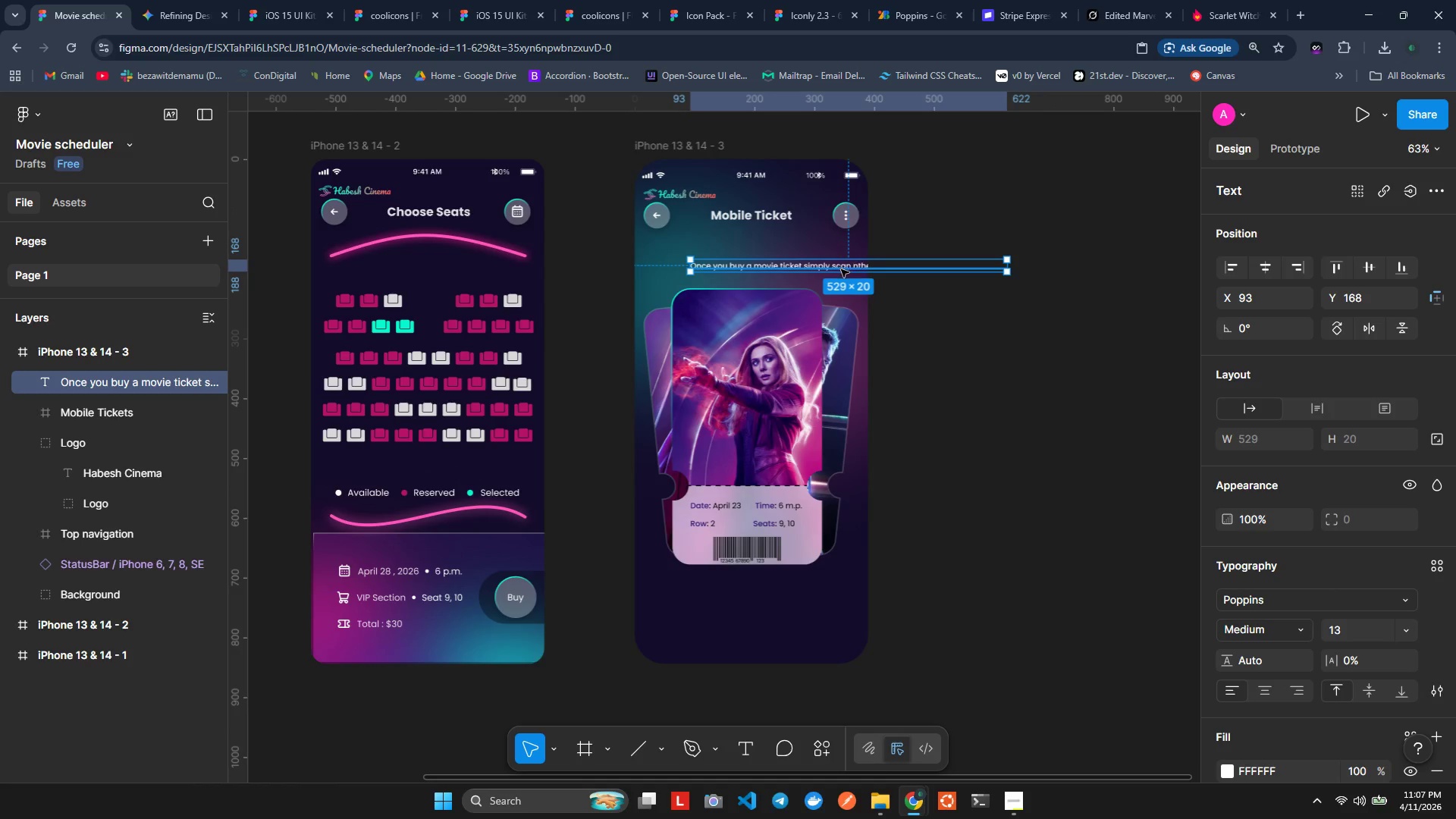 
left_click_drag(start_coordinate=[842, 268], to_coordinate=[827, 263])
 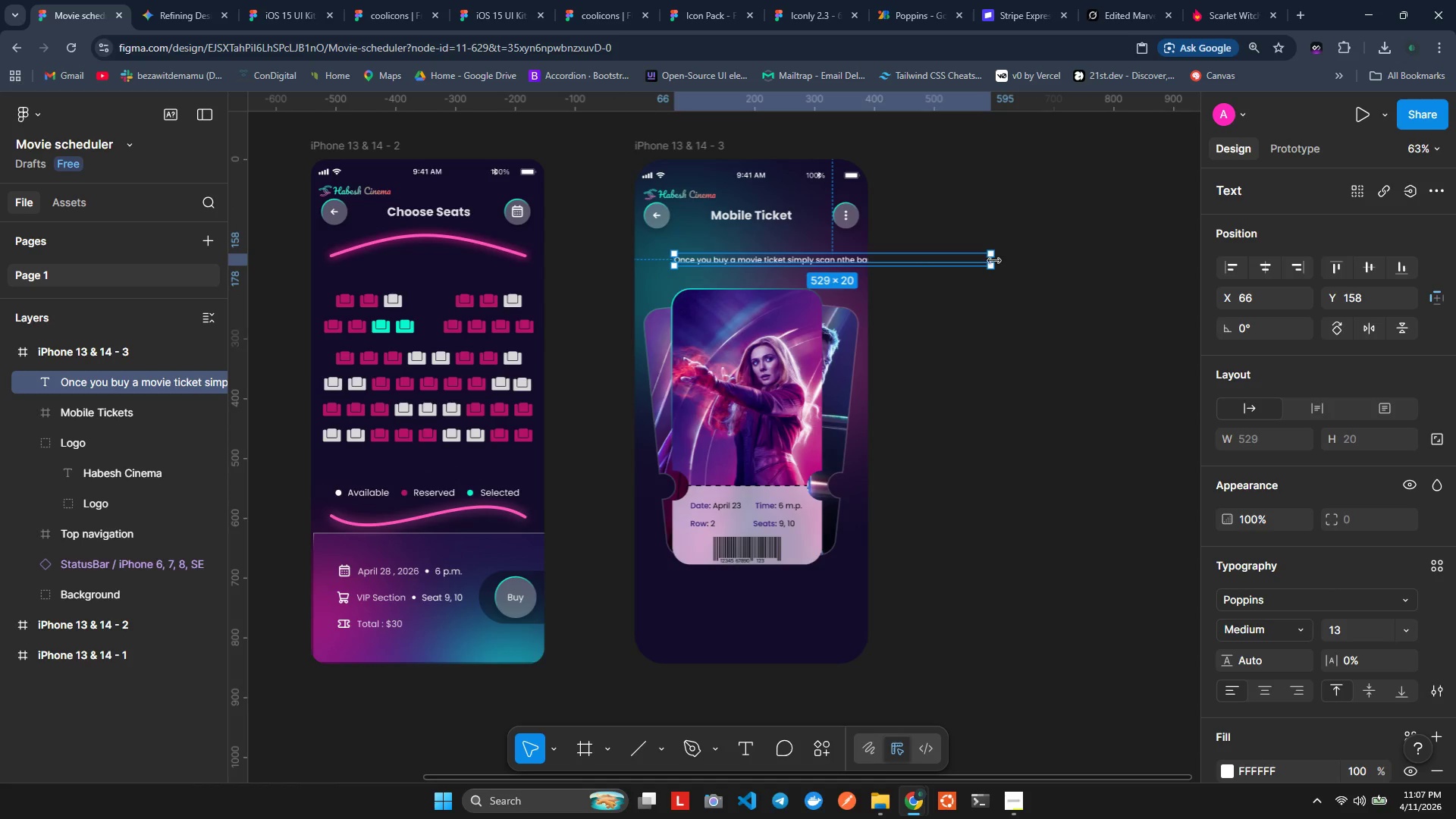 
left_click_drag(start_coordinate=[993, 262], to_coordinate=[830, 271])
 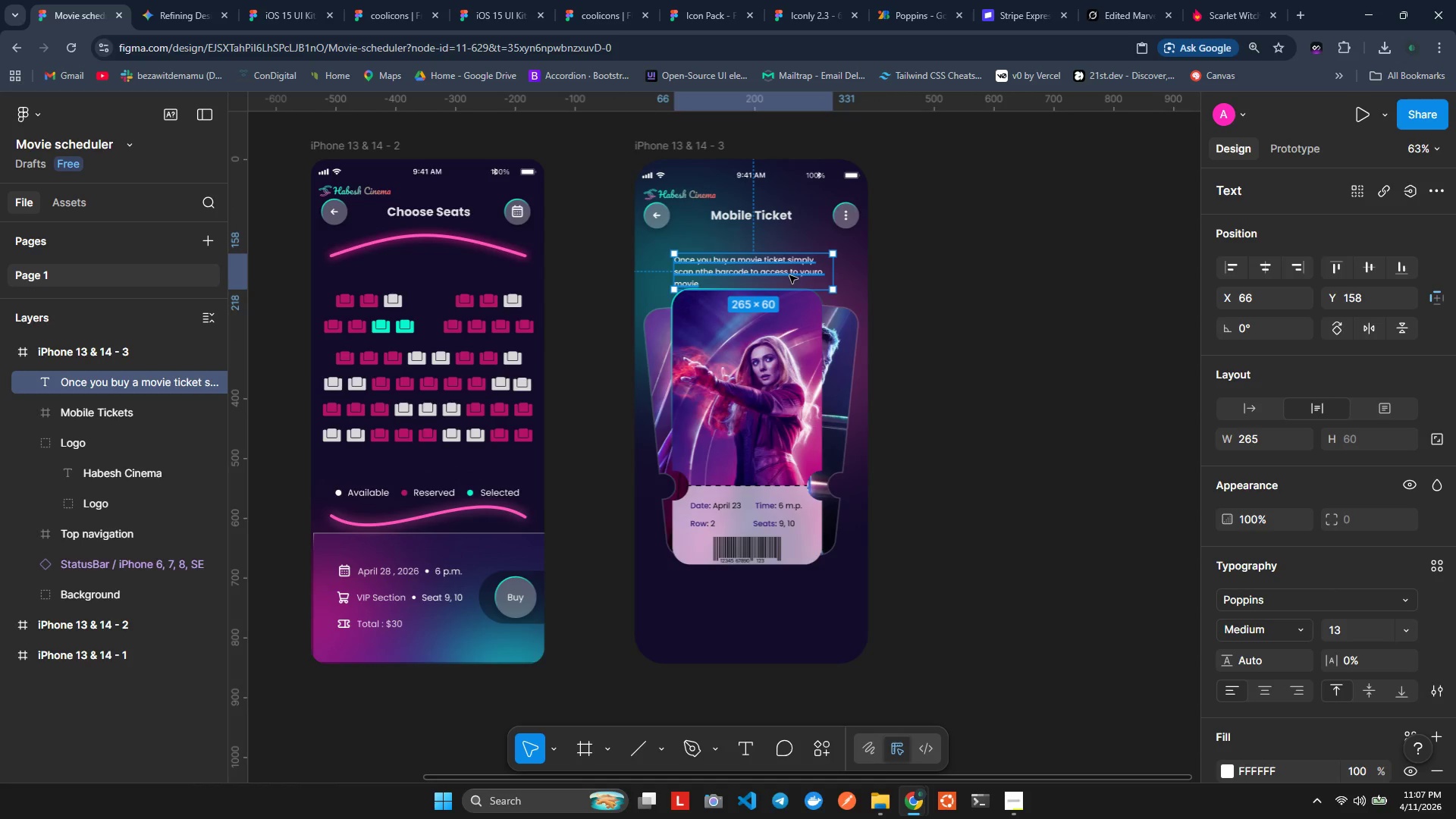 
scroll: coordinate [791, 278], scroll_direction: down, amount: 1.0
 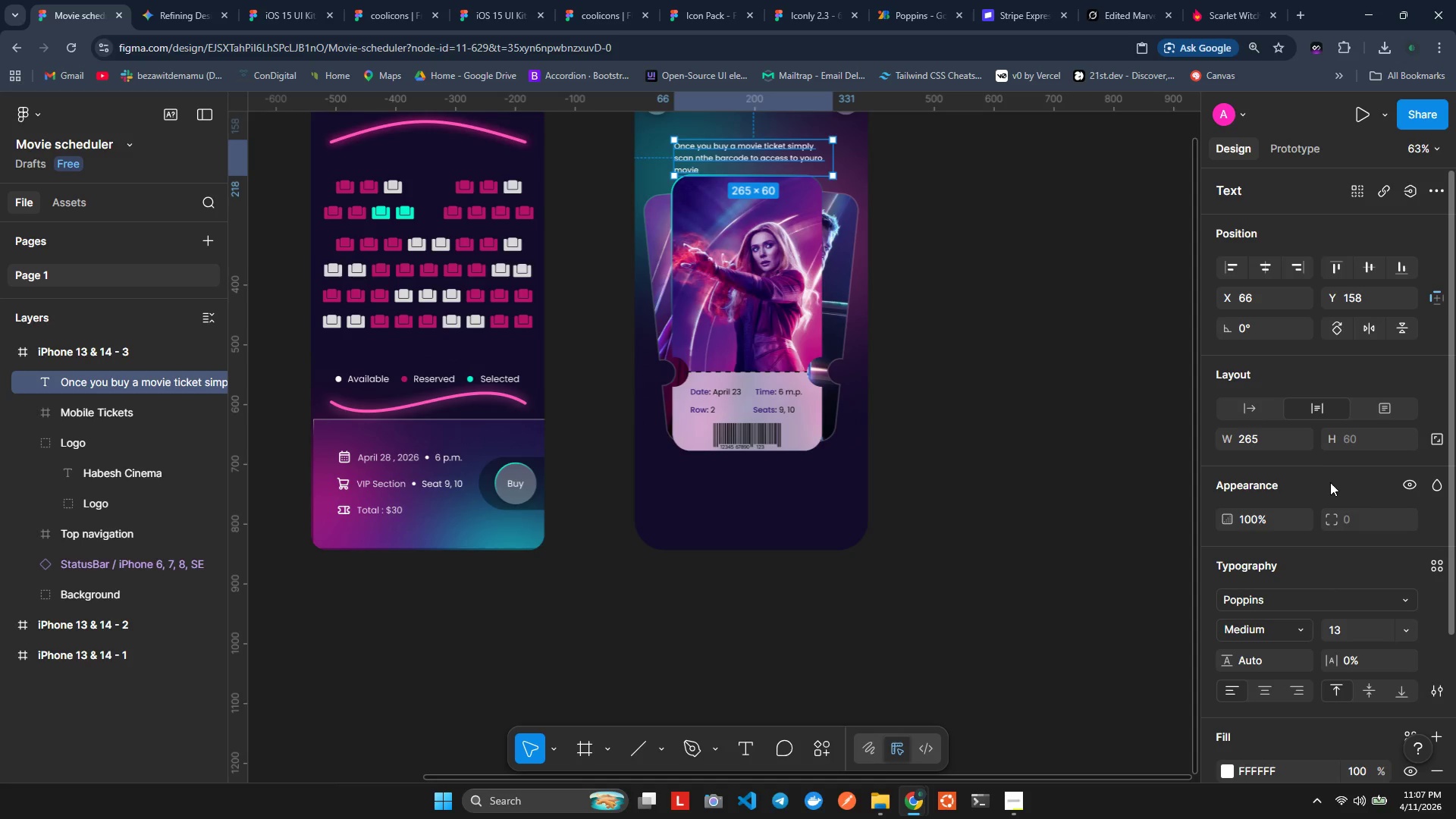 
left_click([1351, 638])
 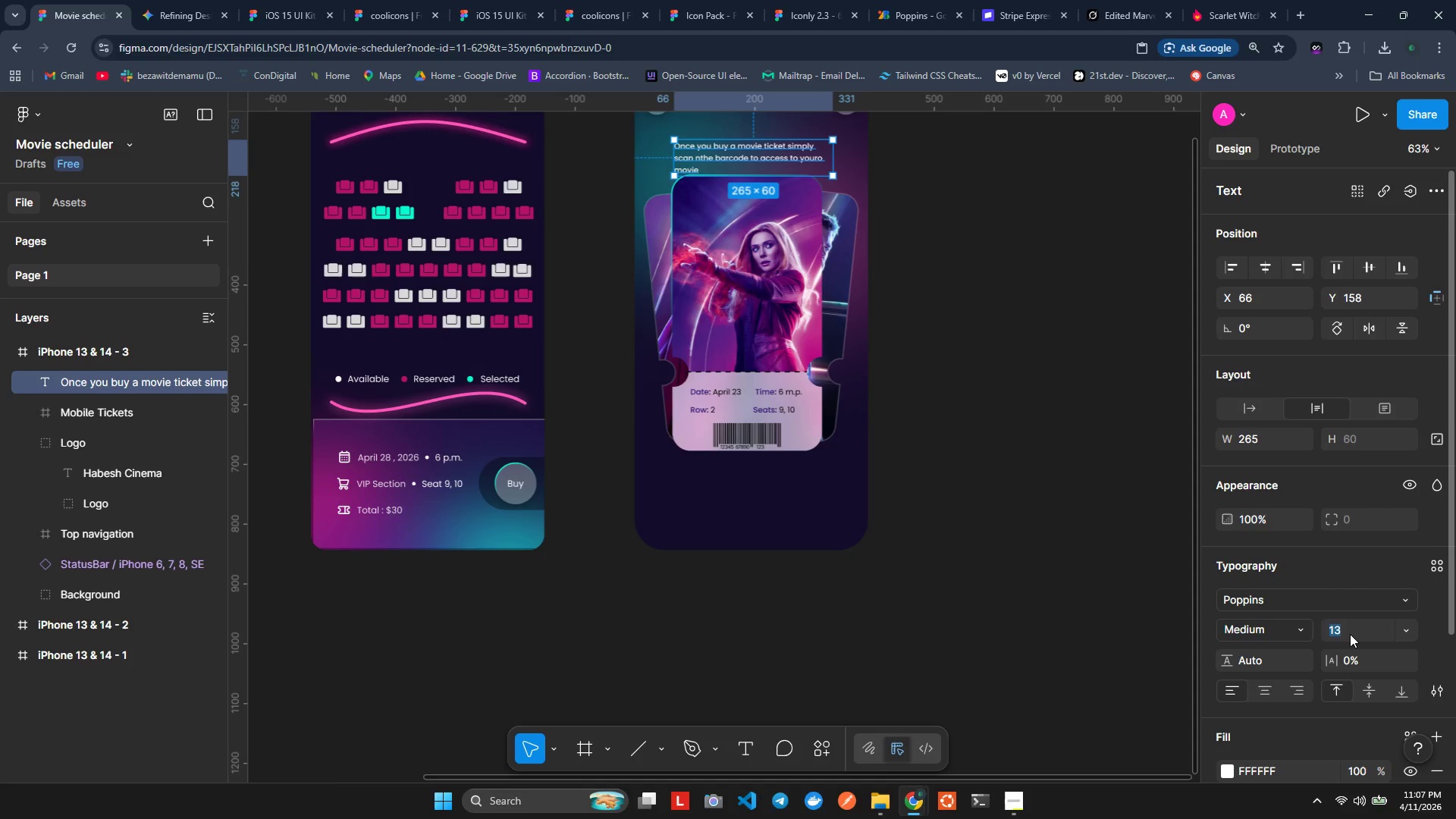 
type(17)
 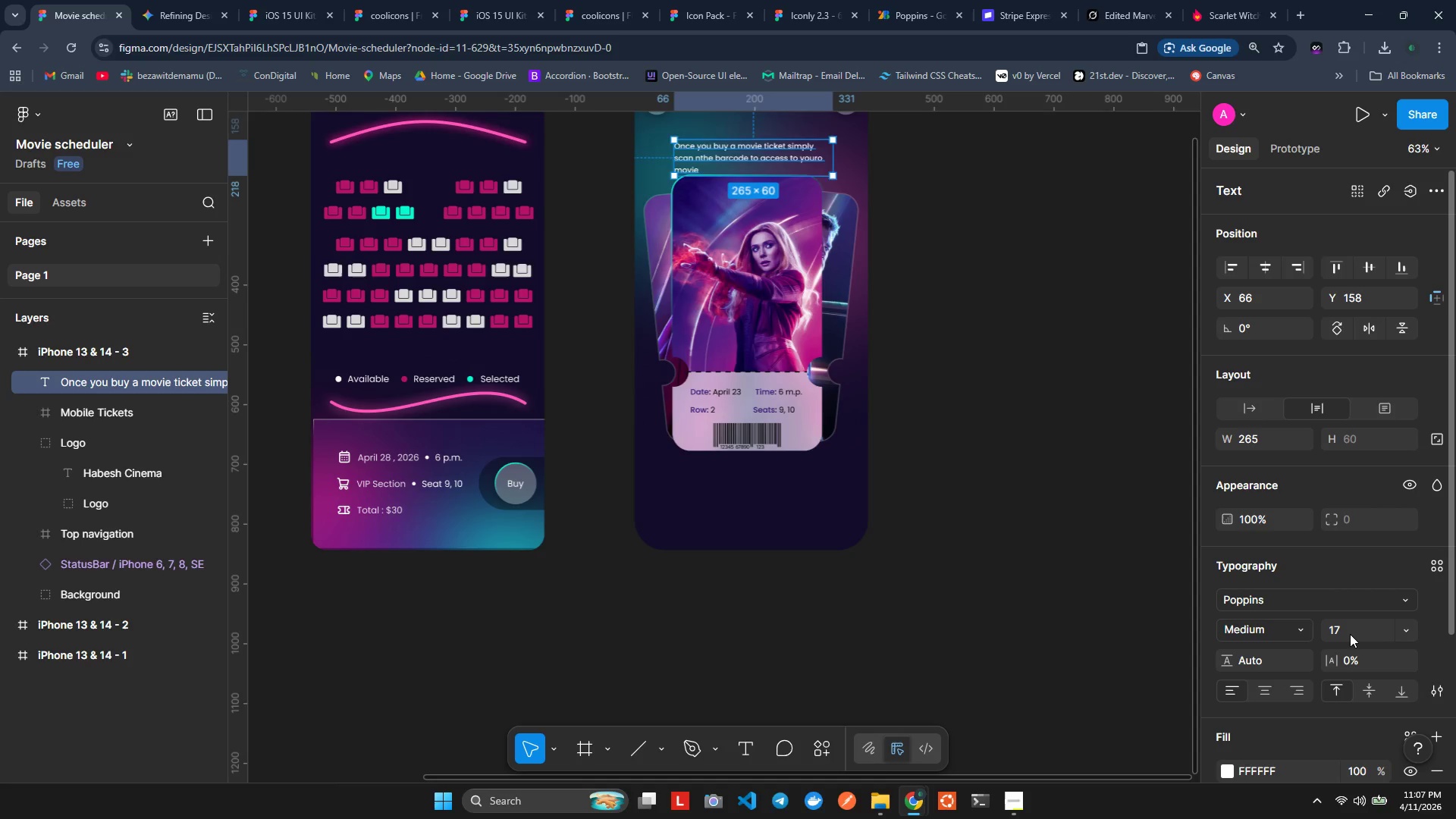 
key(Enter)
 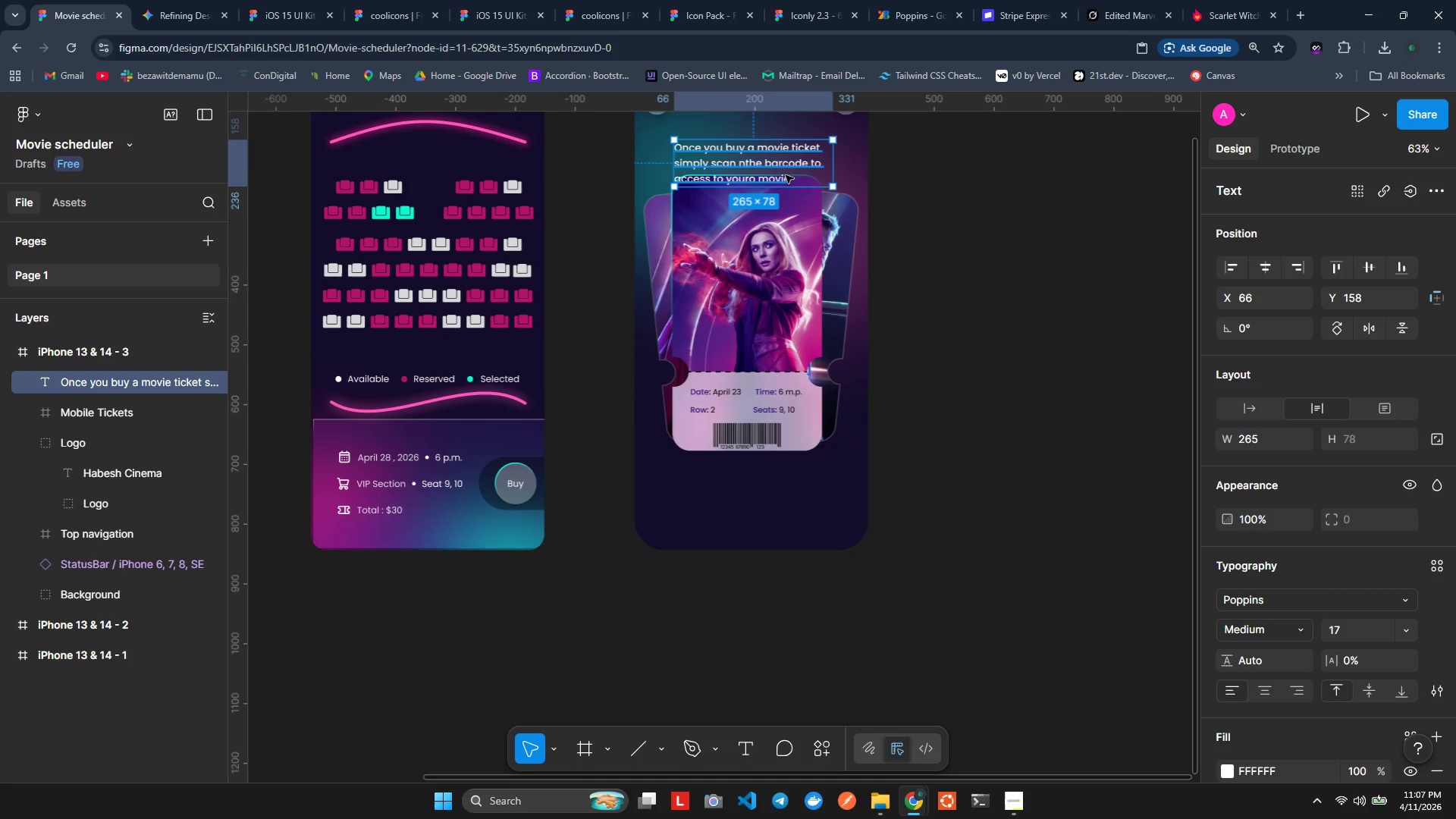 
hold_key(key=ControlLeft, duration=0.5)
 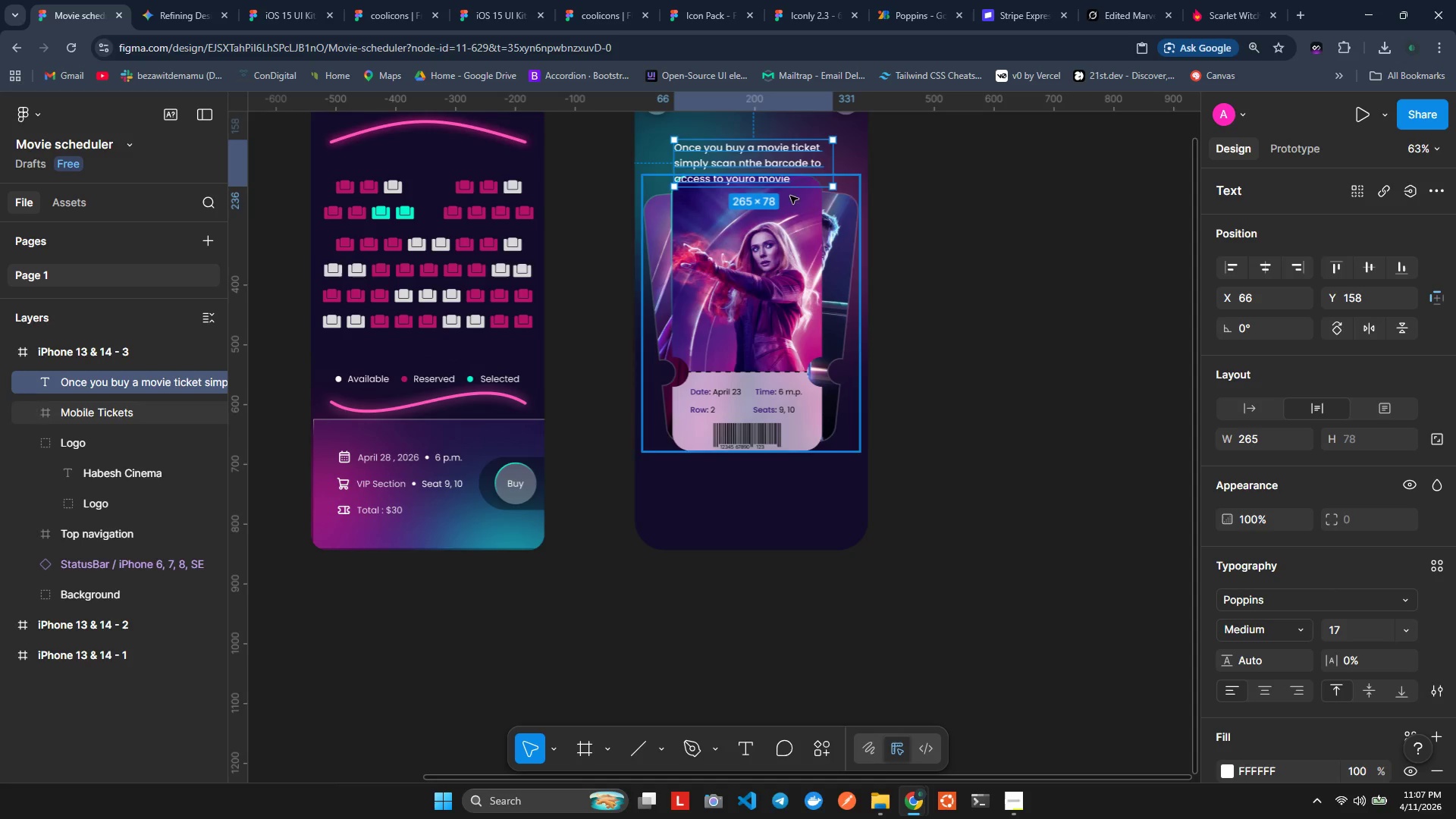 
hold_key(key=ShiftLeft, duration=1.47)
scroll: coordinate [786, 189], scroll_direction: up, amount: 2.0
 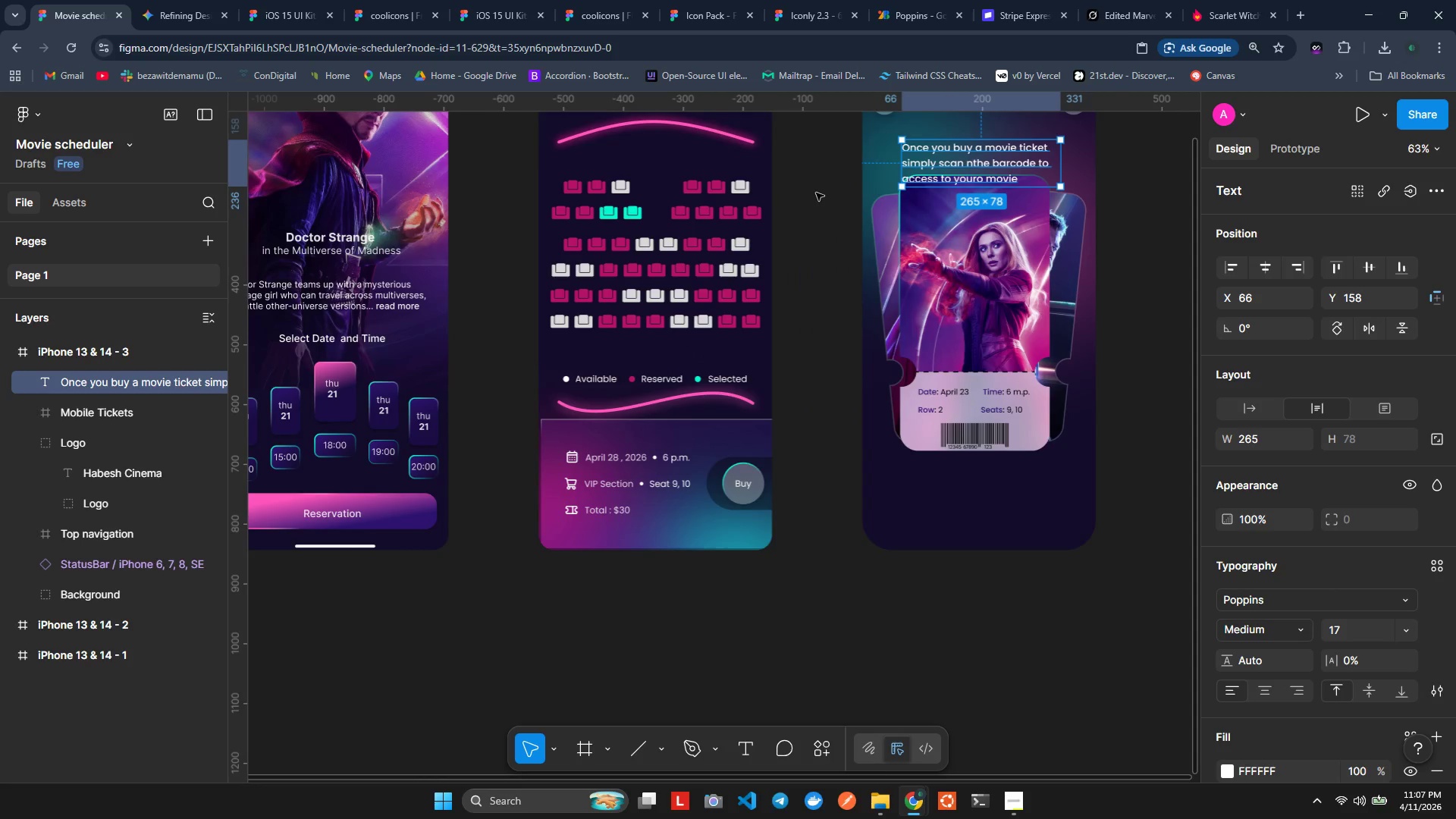 
scroll: coordinate [820, 193], scroll_direction: down, amount: 2.0
 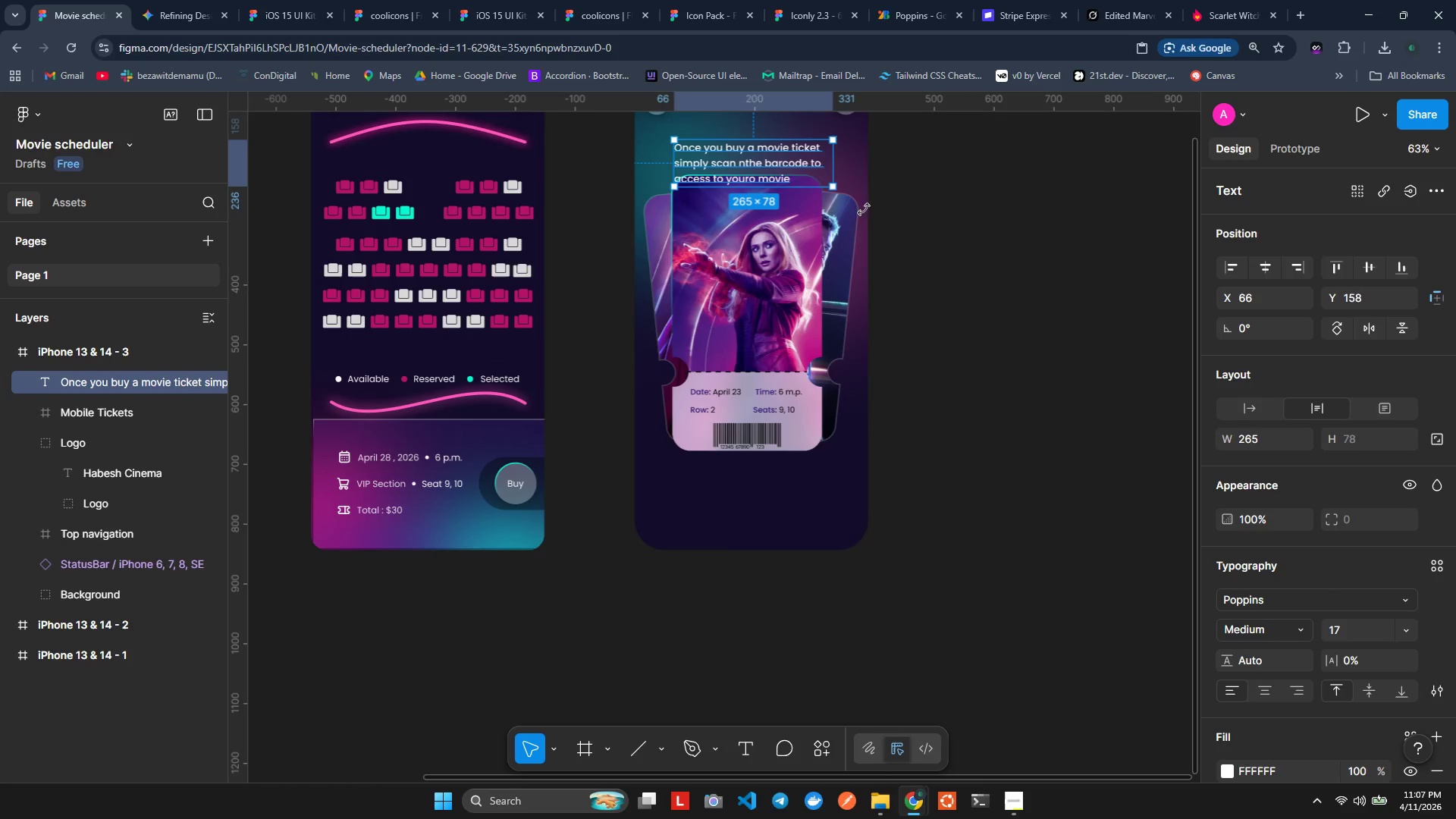 
left_click([1266, 268])
 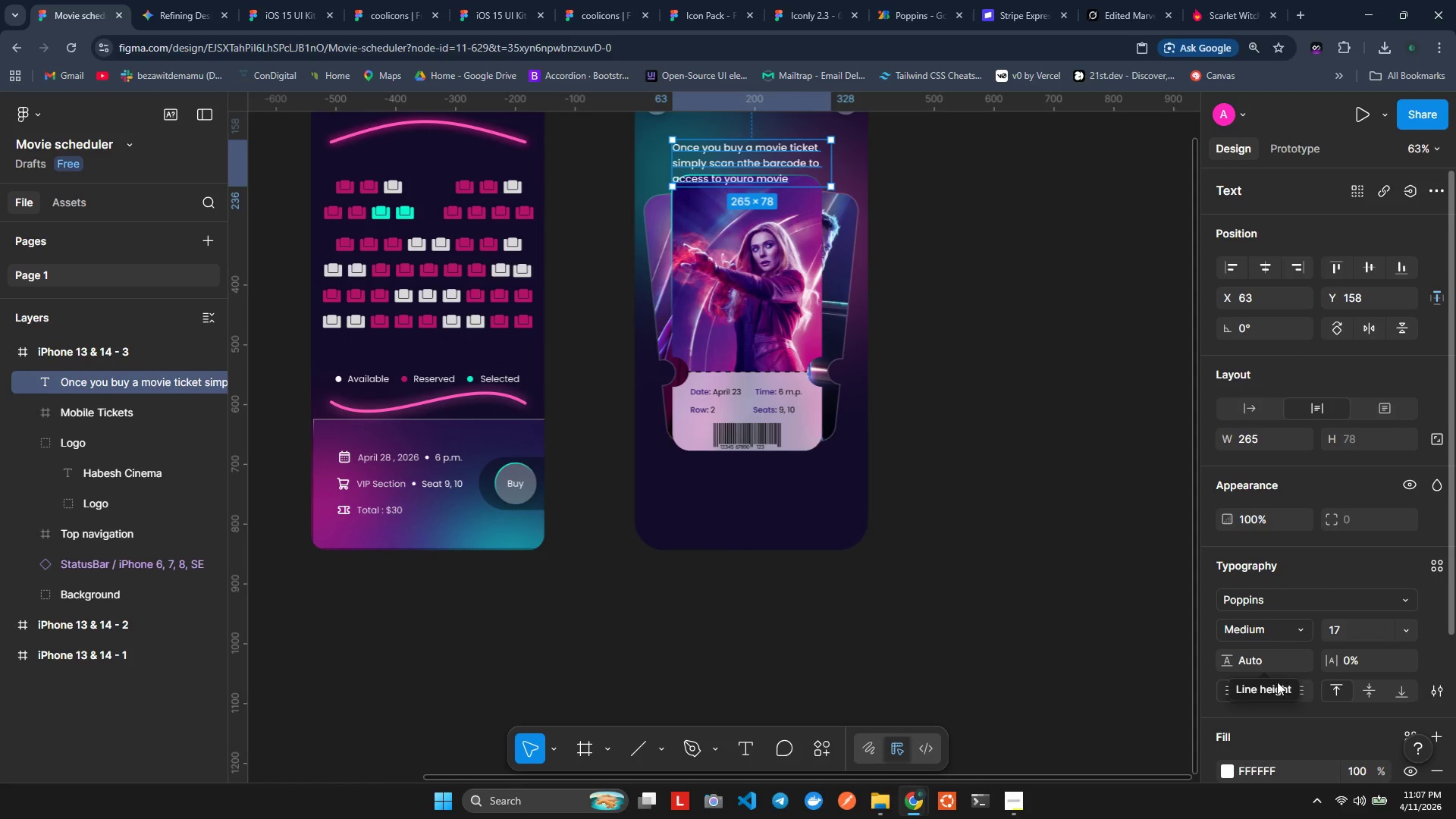 
left_click([1269, 691])
 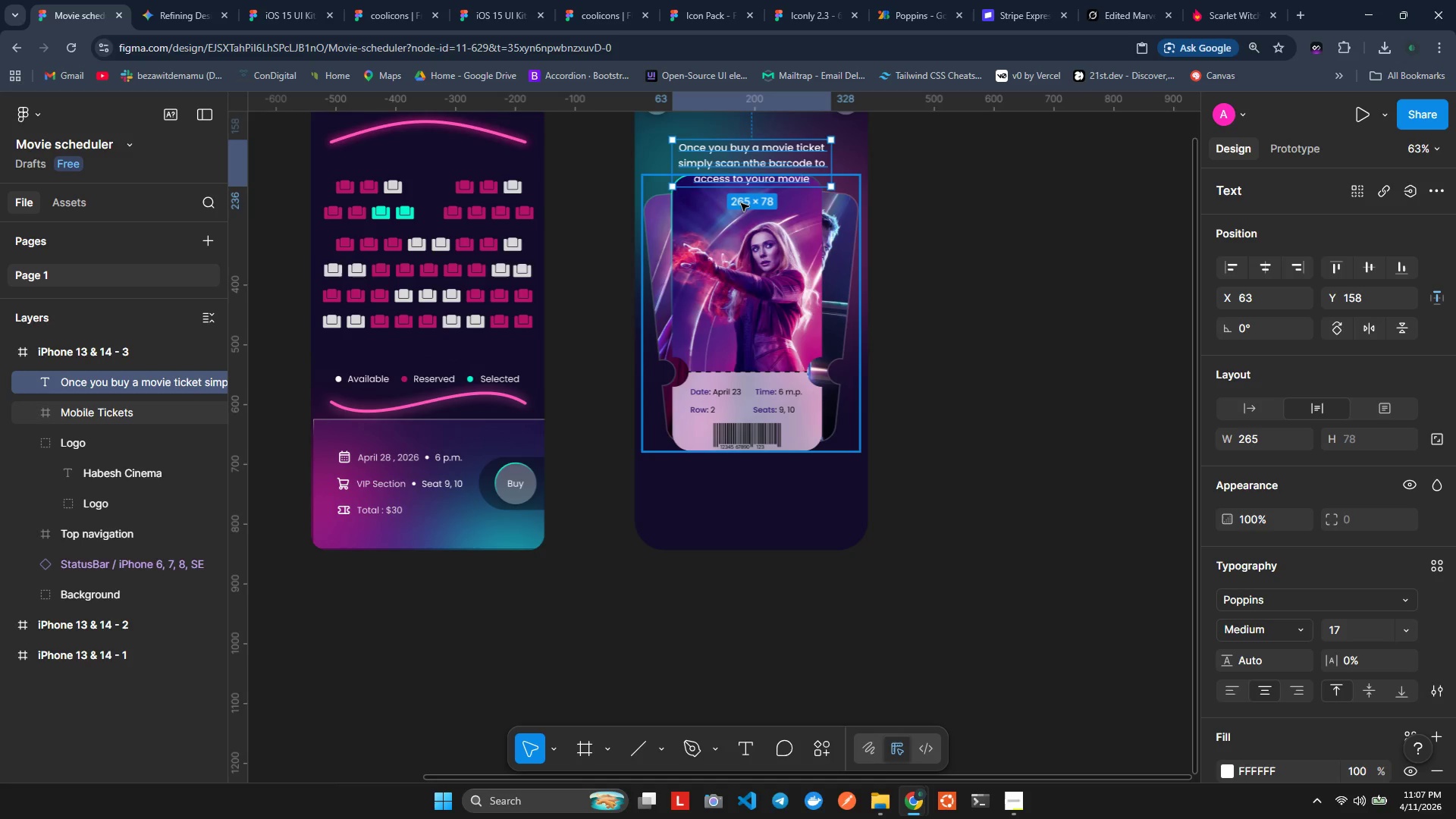 
hold_key(key=ControlLeft, duration=0.75)
scroll: coordinate [755, 181], scroll_direction: up, amount: 5.0
 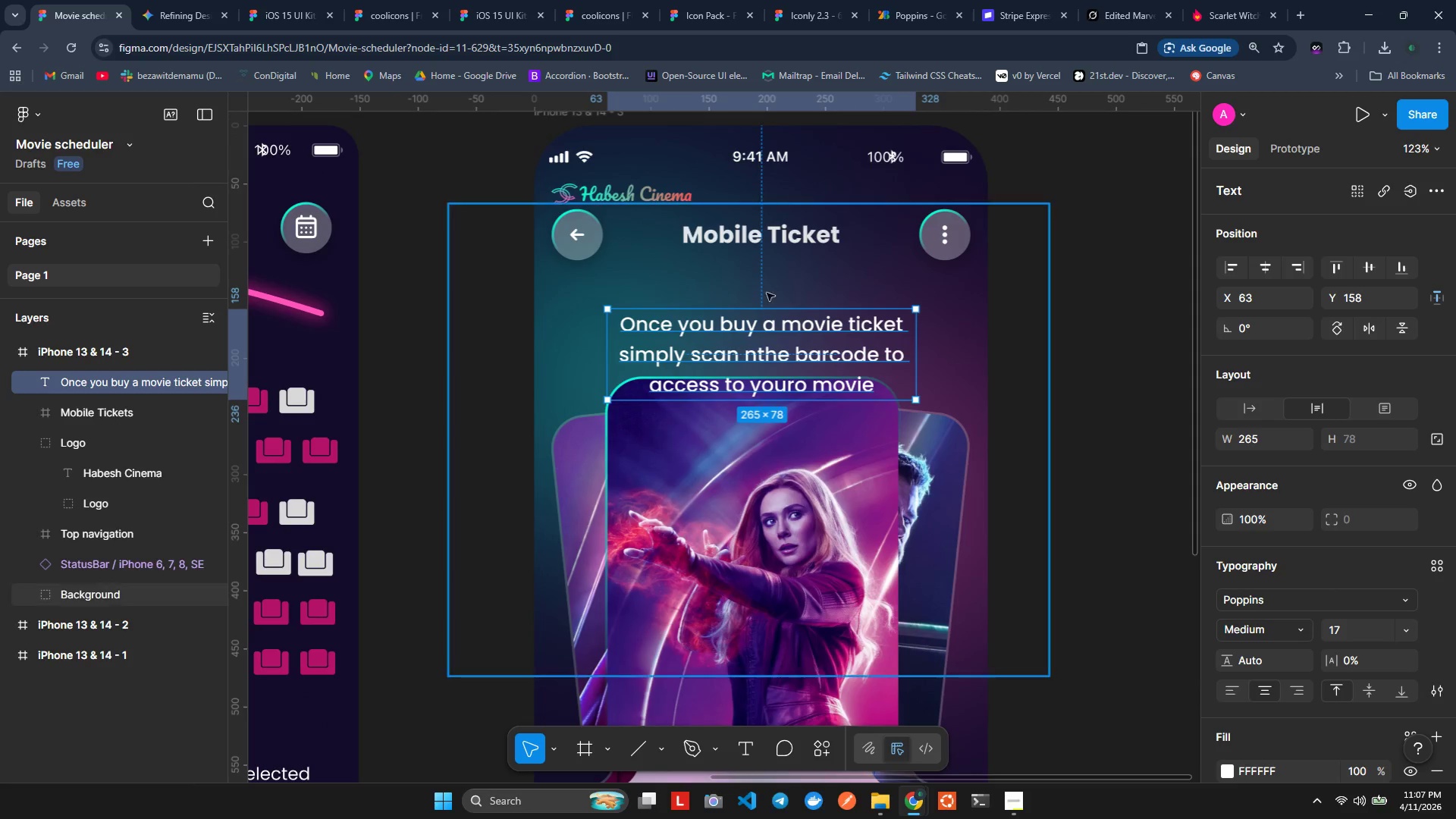 
left_click_drag(start_coordinate=[773, 366], to_coordinate=[770, 337])
 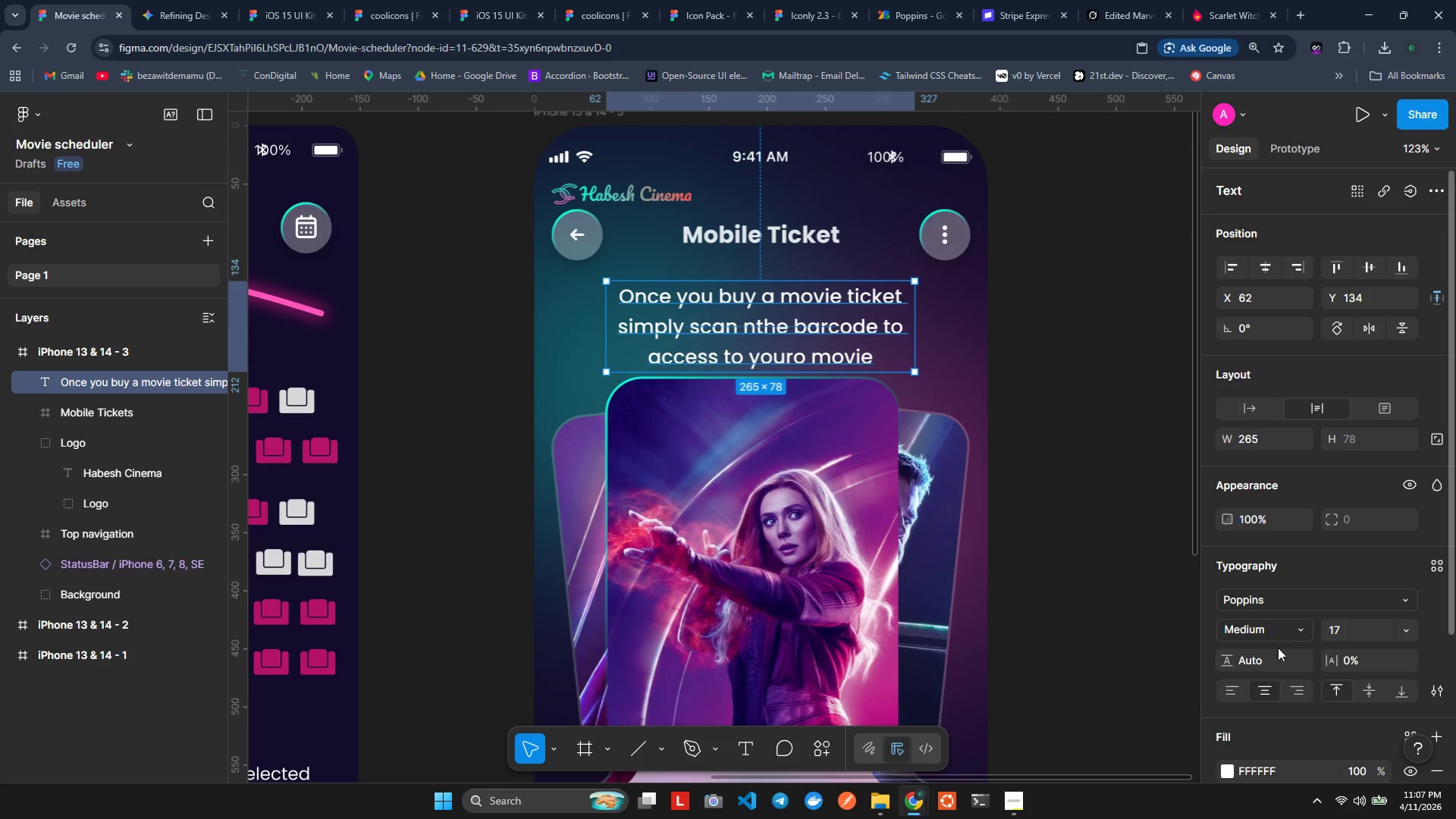 
left_click([1266, 633])
 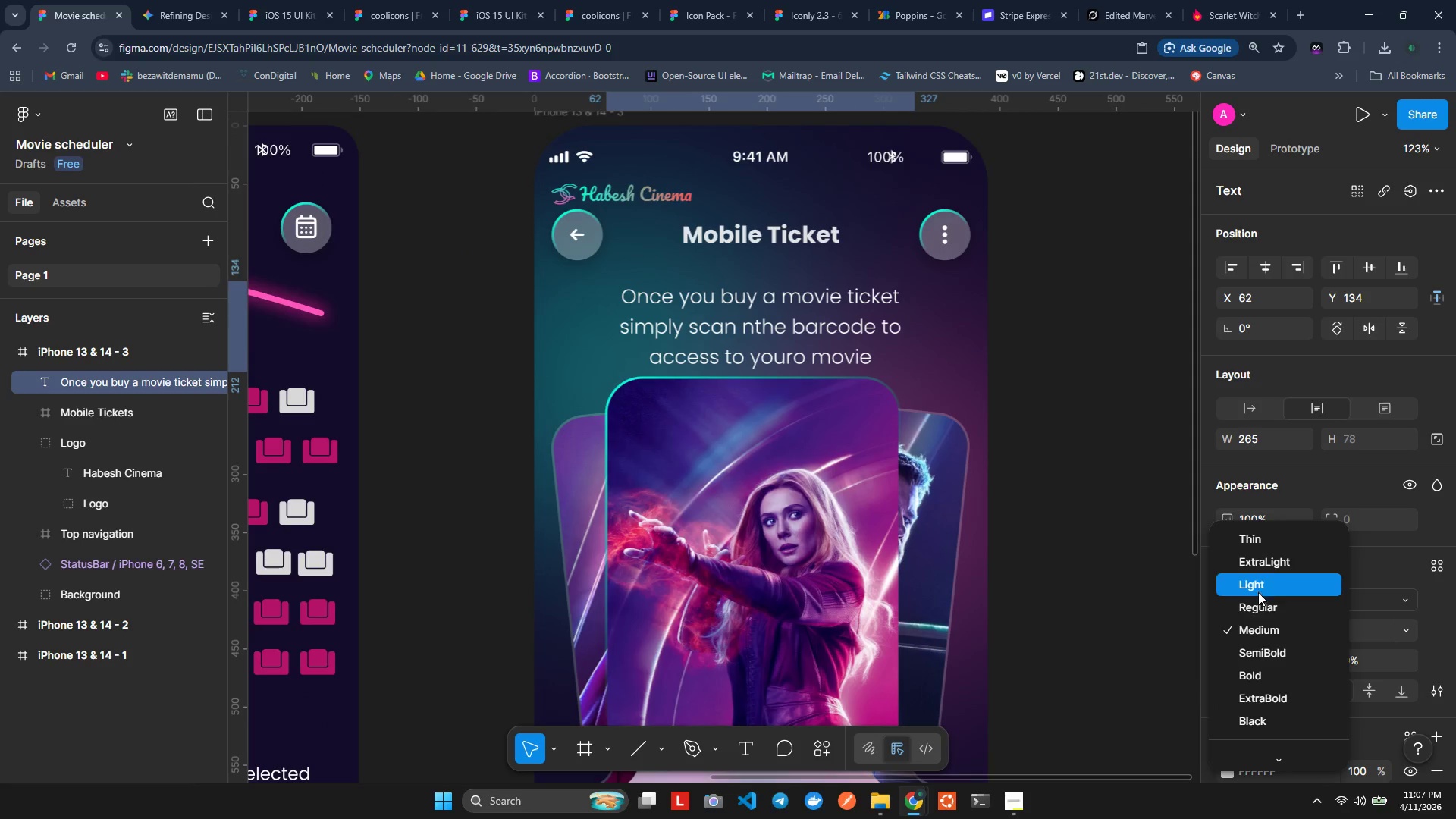 
left_click([1257, 601])
 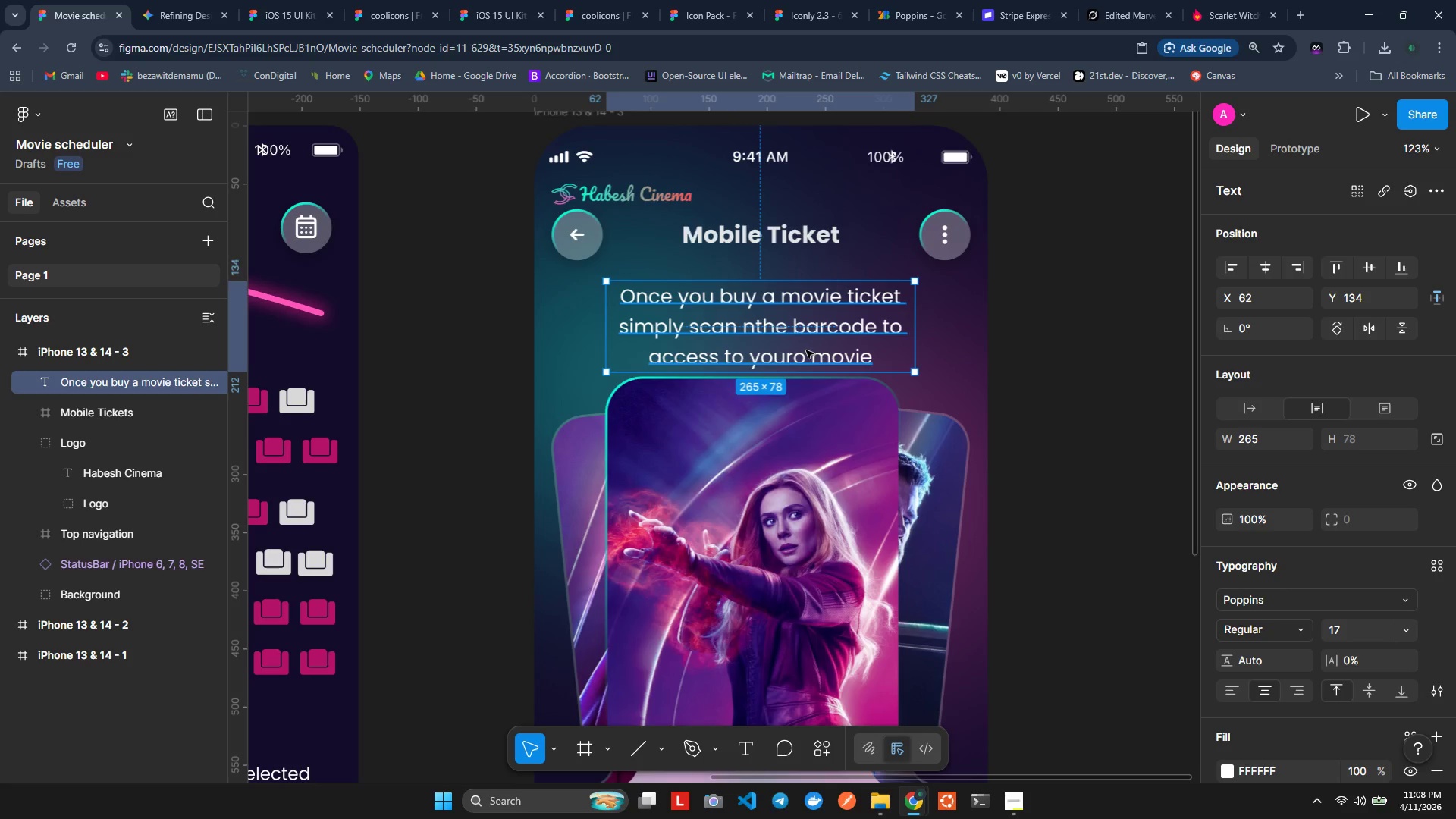 
wait(30.0)
 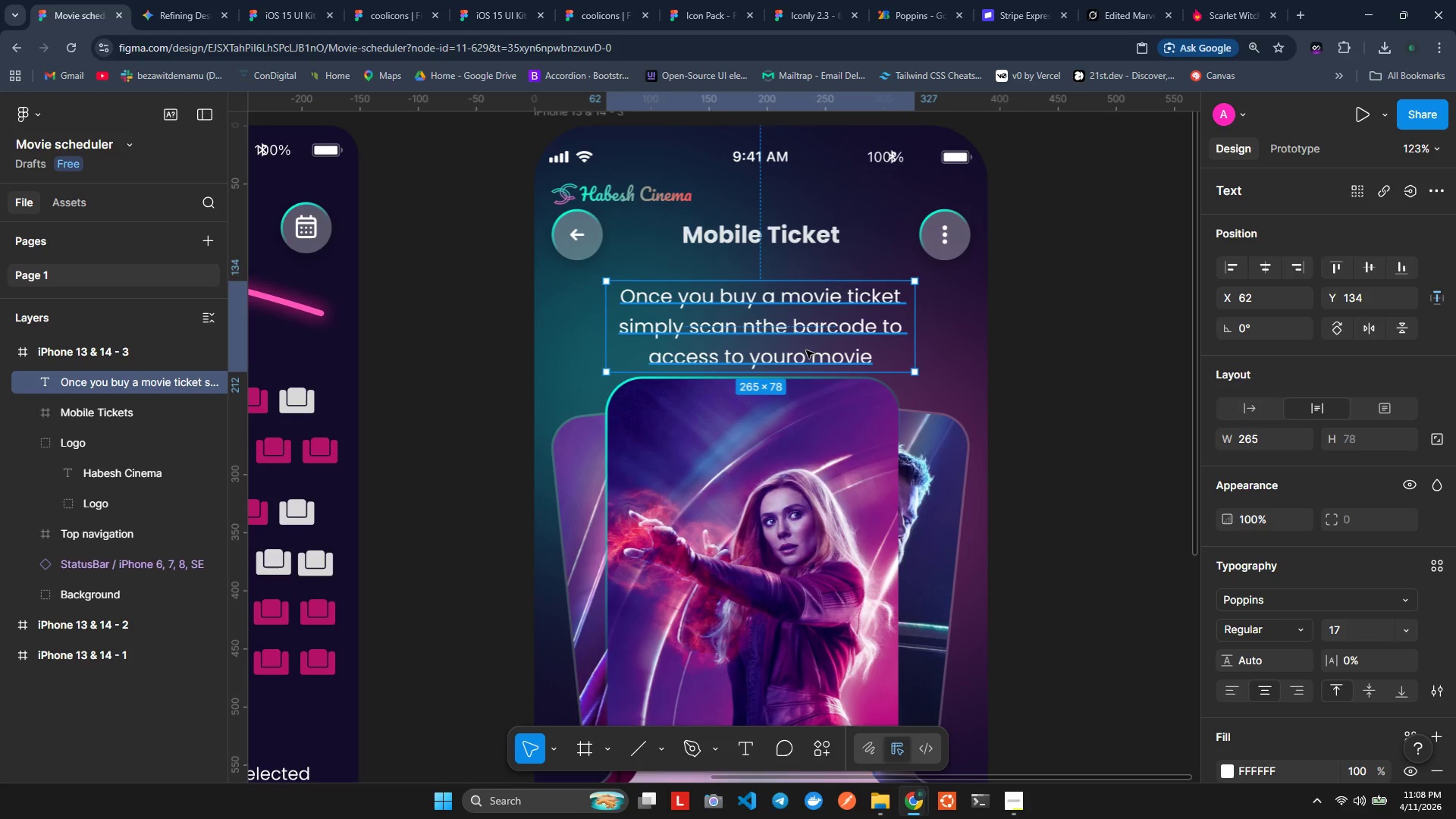 
double_click([821, 325])
 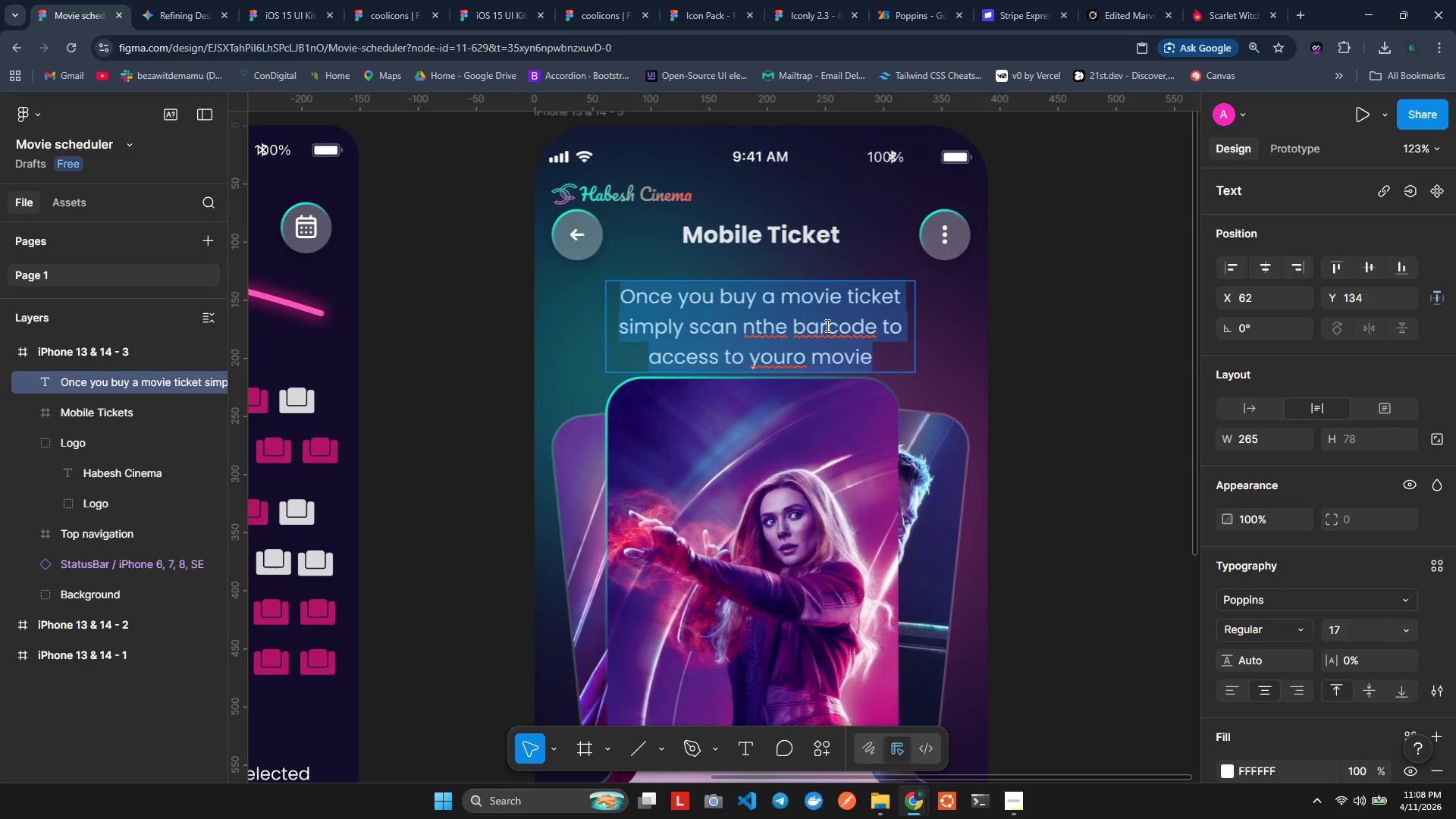 
double_click([826, 325])
 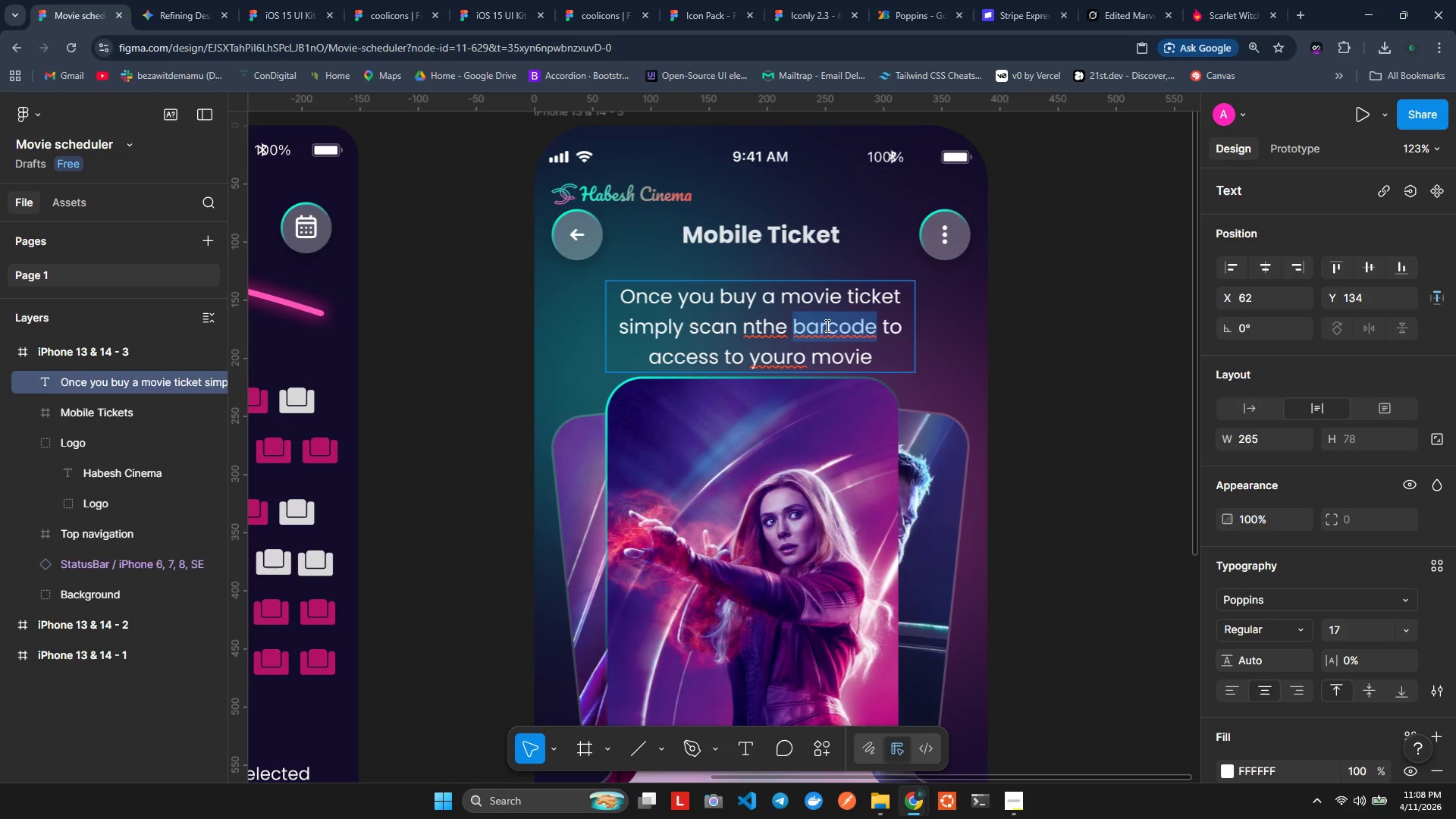 
triple_click([826, 325])
 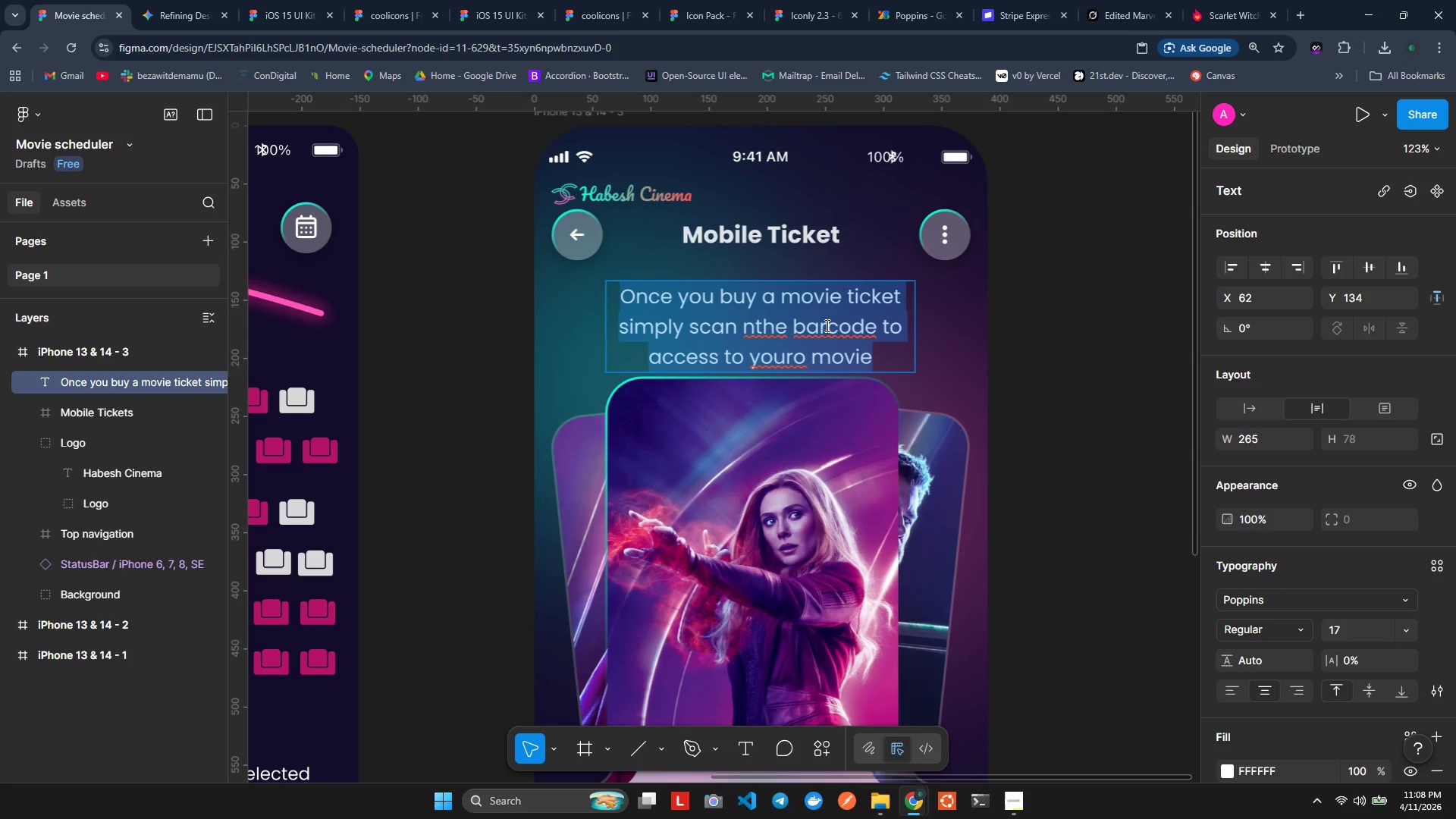 
triple_click([826, 325])
 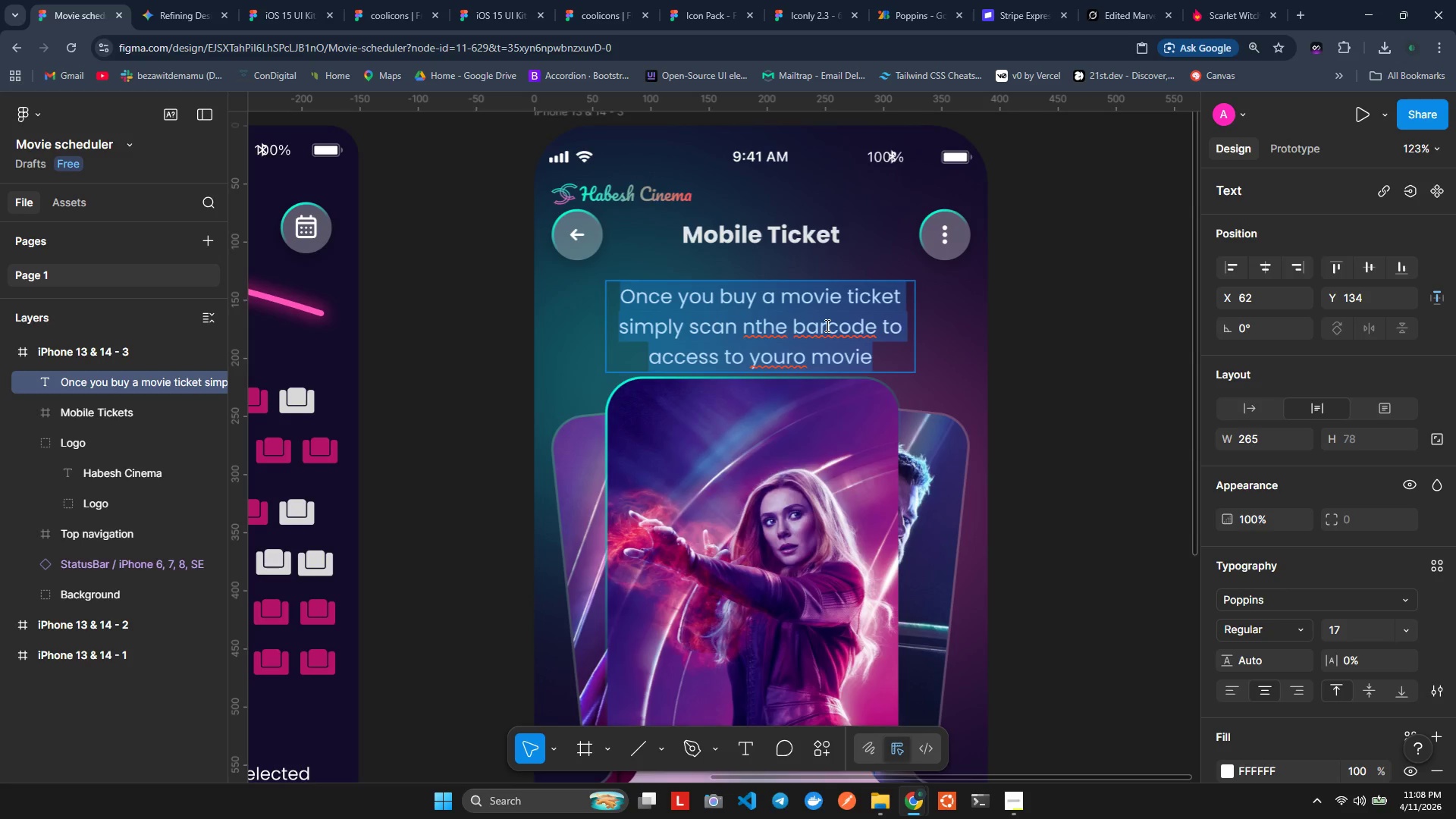 
triple_click([826, 325])
 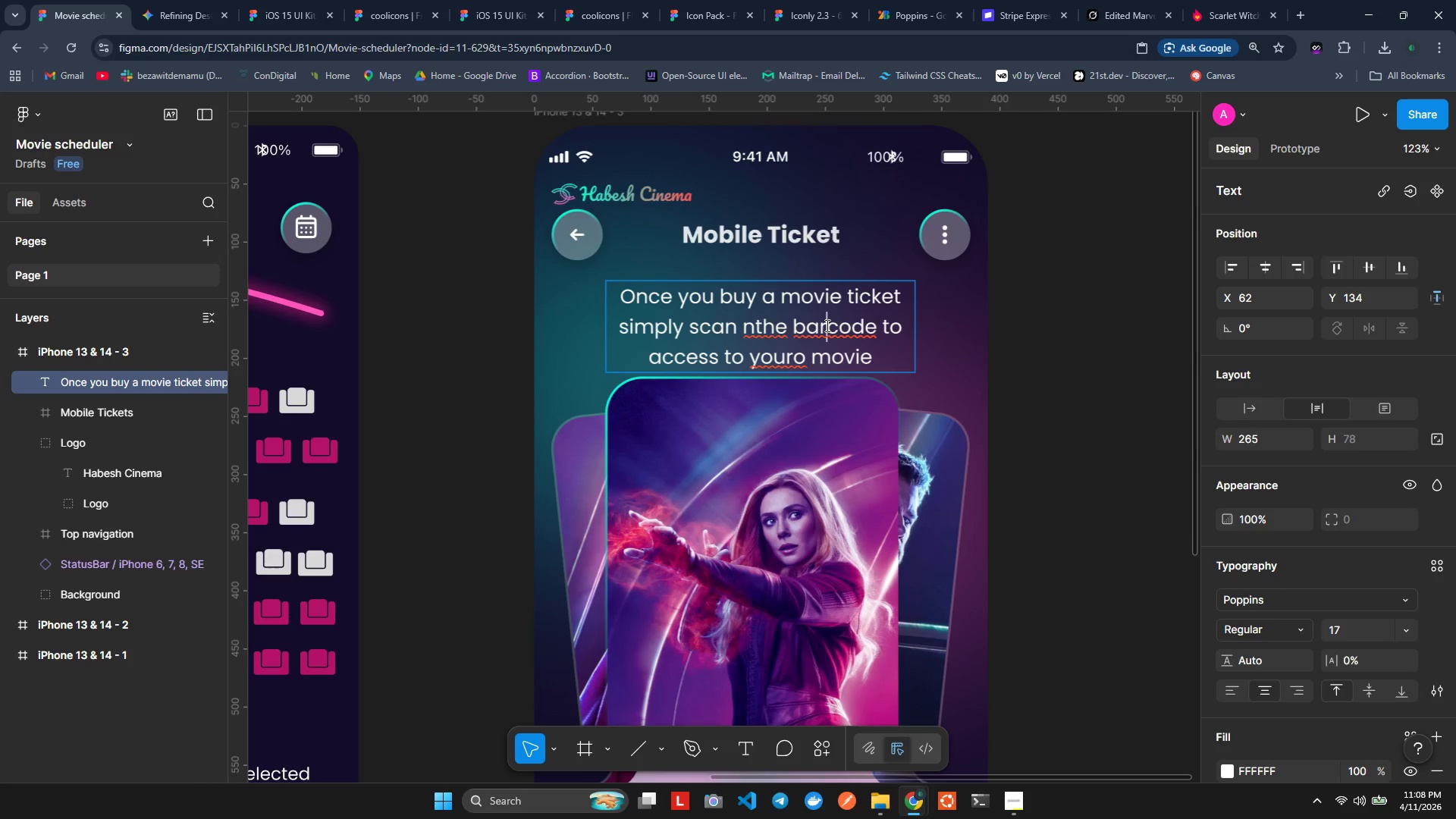 
key(E)
 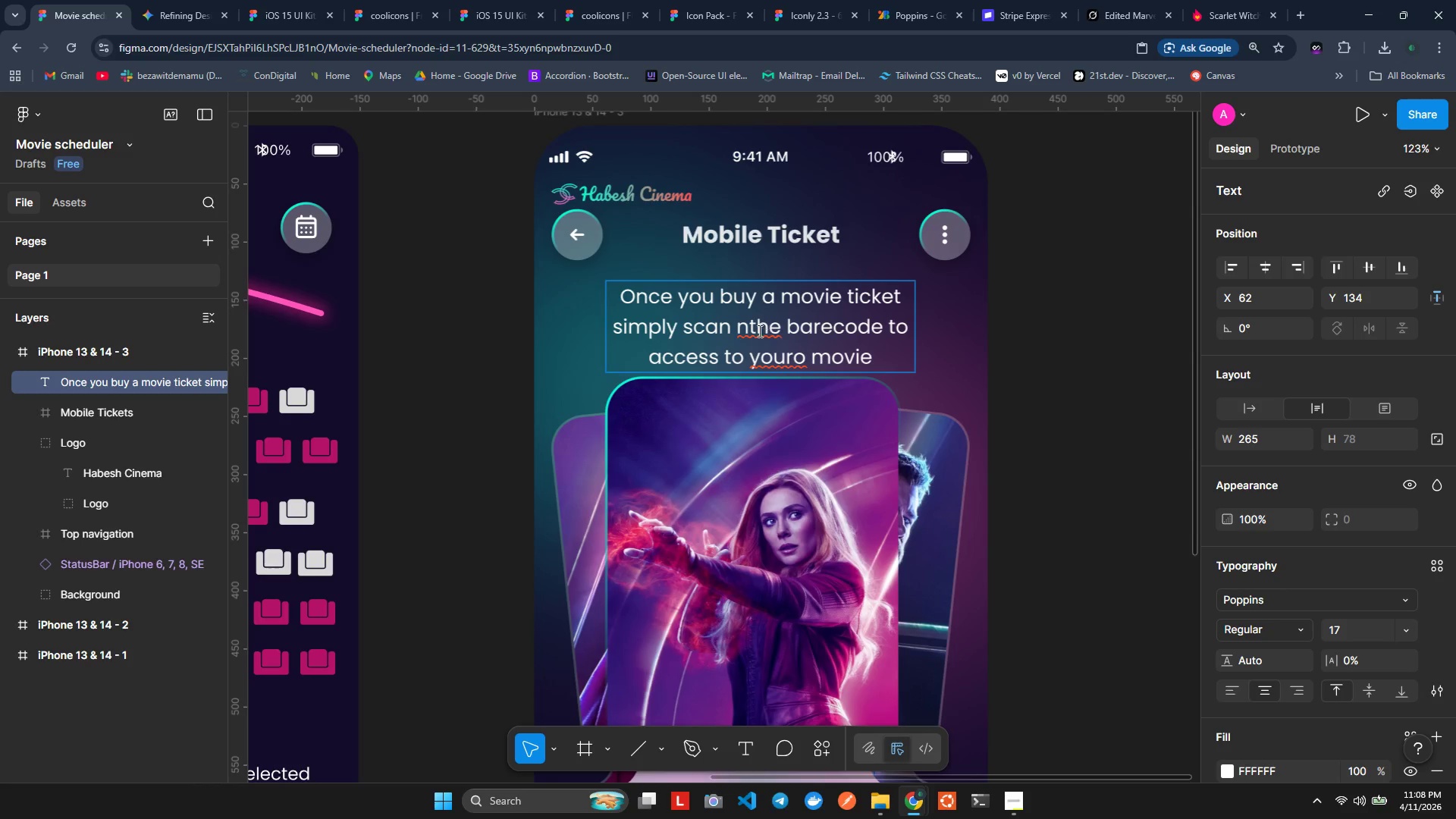 
left_click([743, 325])
 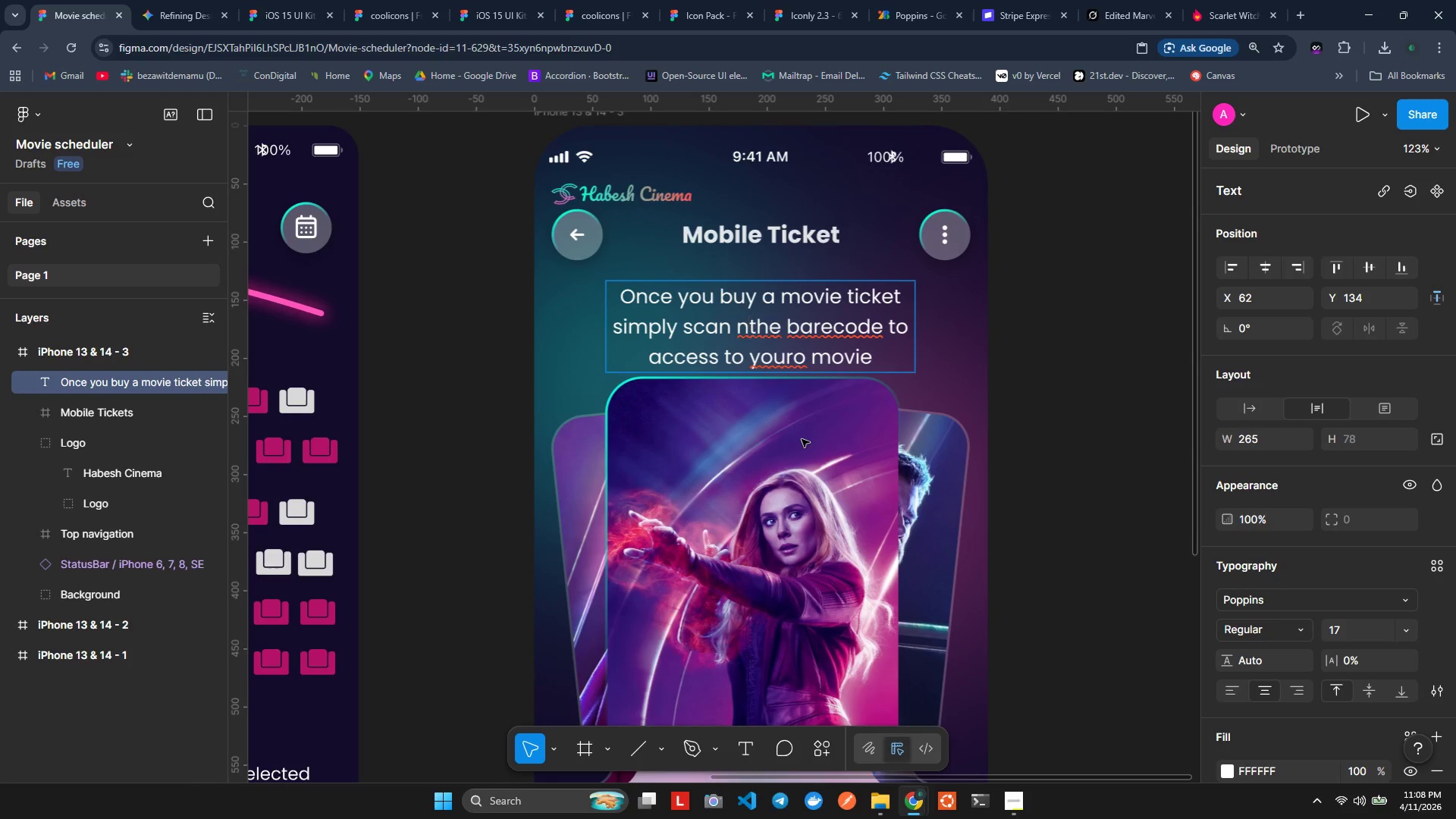 
key(Backspace)
 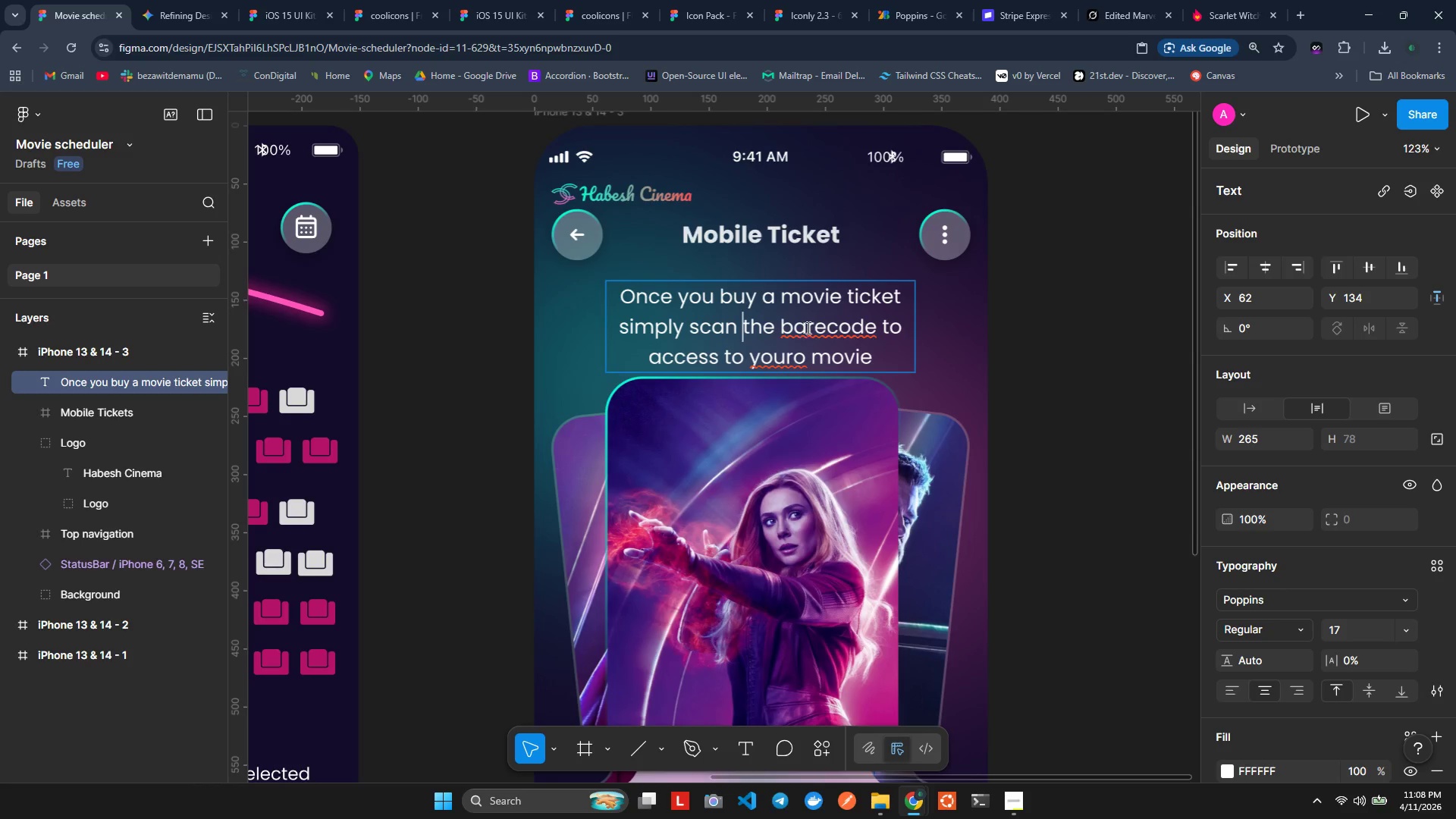 
left_click([819, 325])
 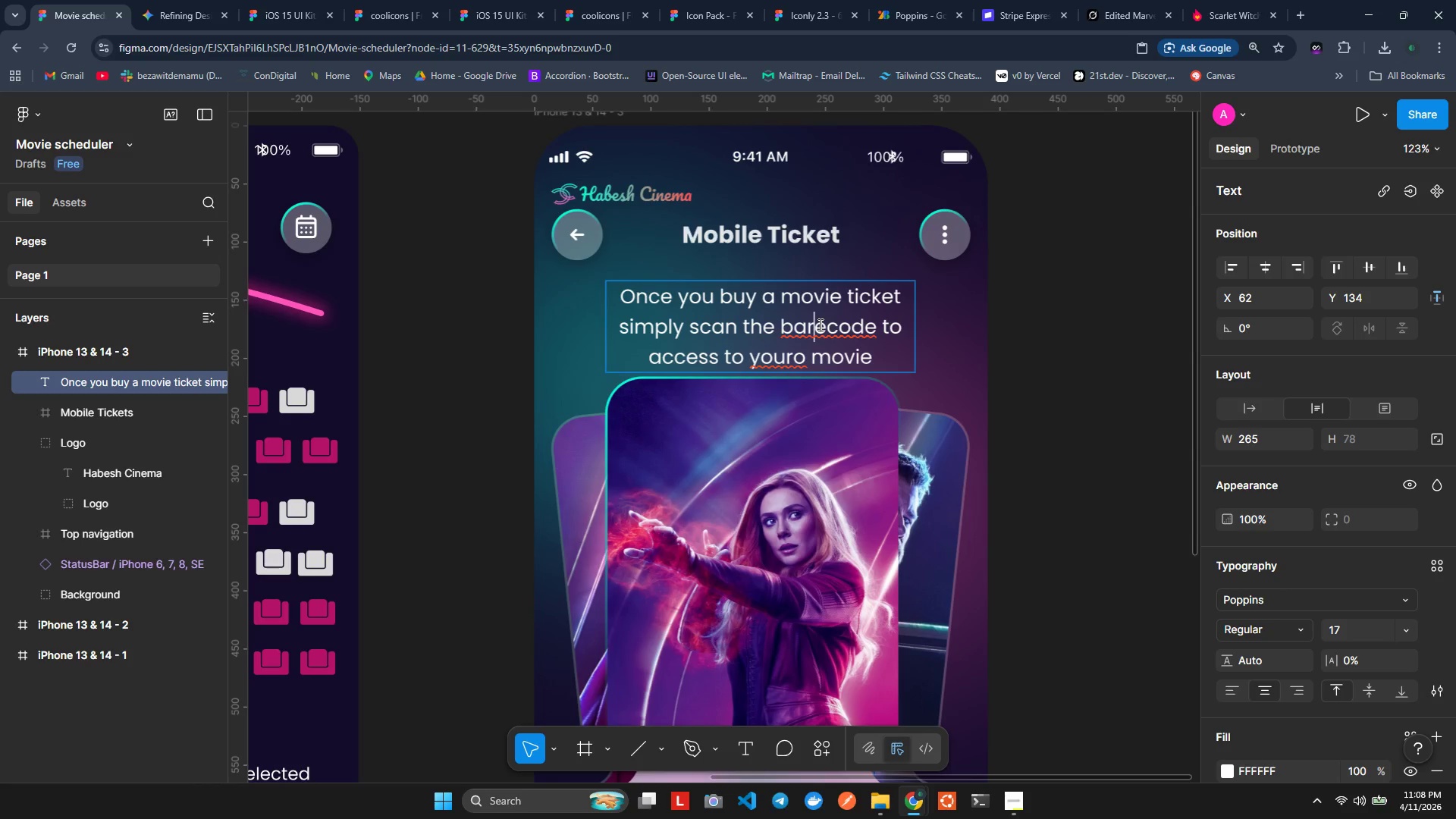 
key(ArrowRight)
 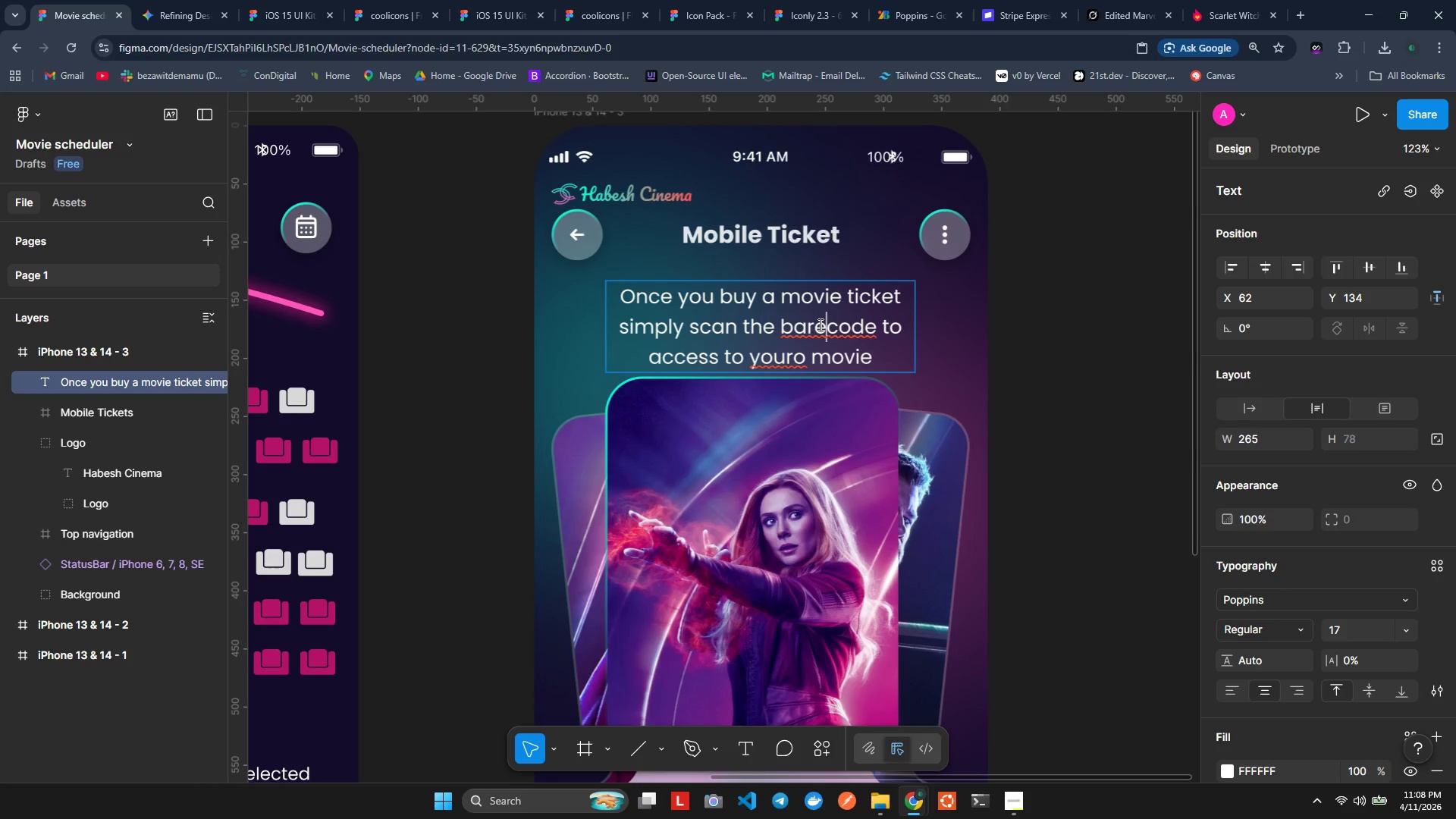 
key(Backspace)
 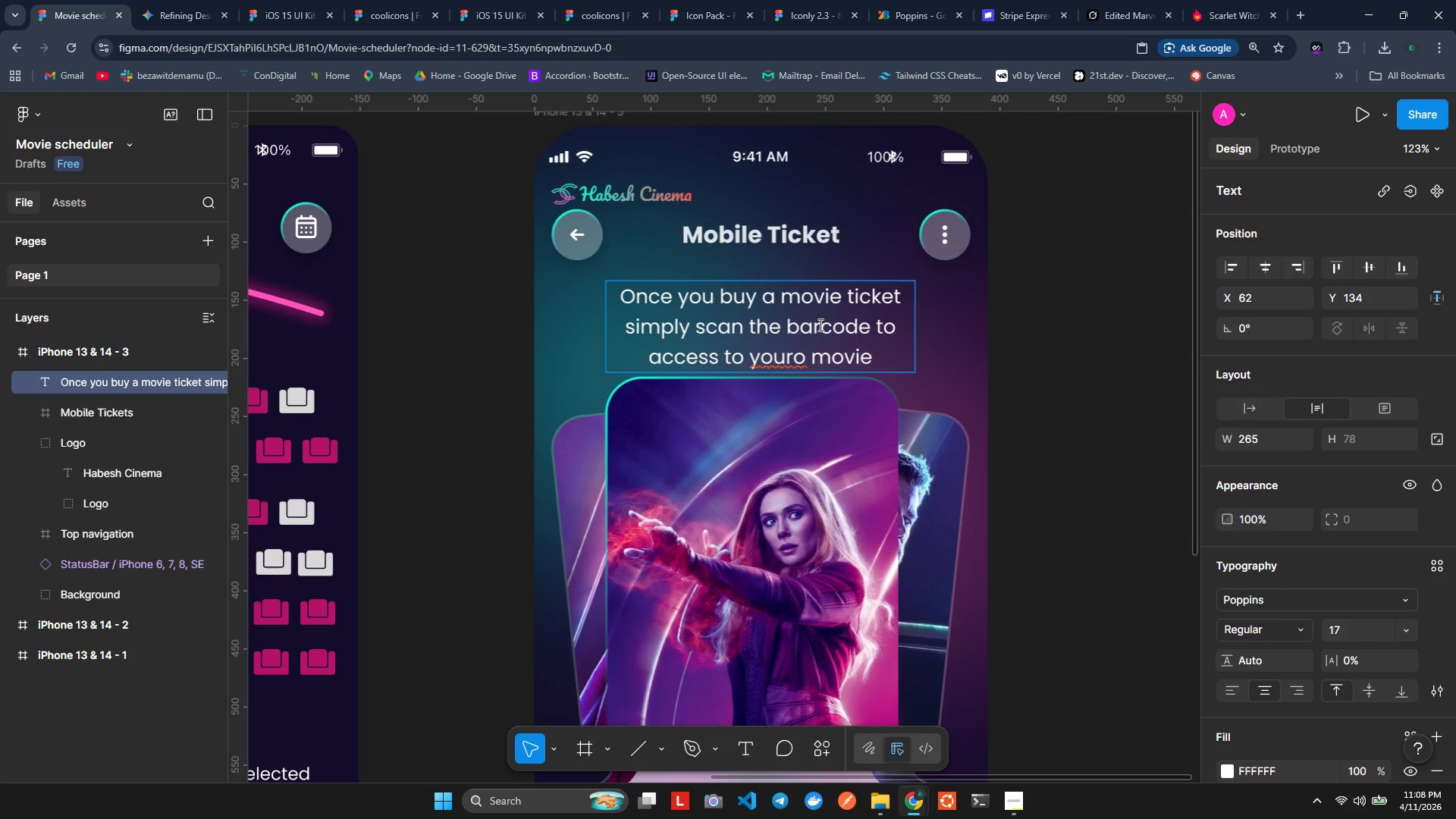 
hold_key(key=ArrowRight, duration=0.67)
 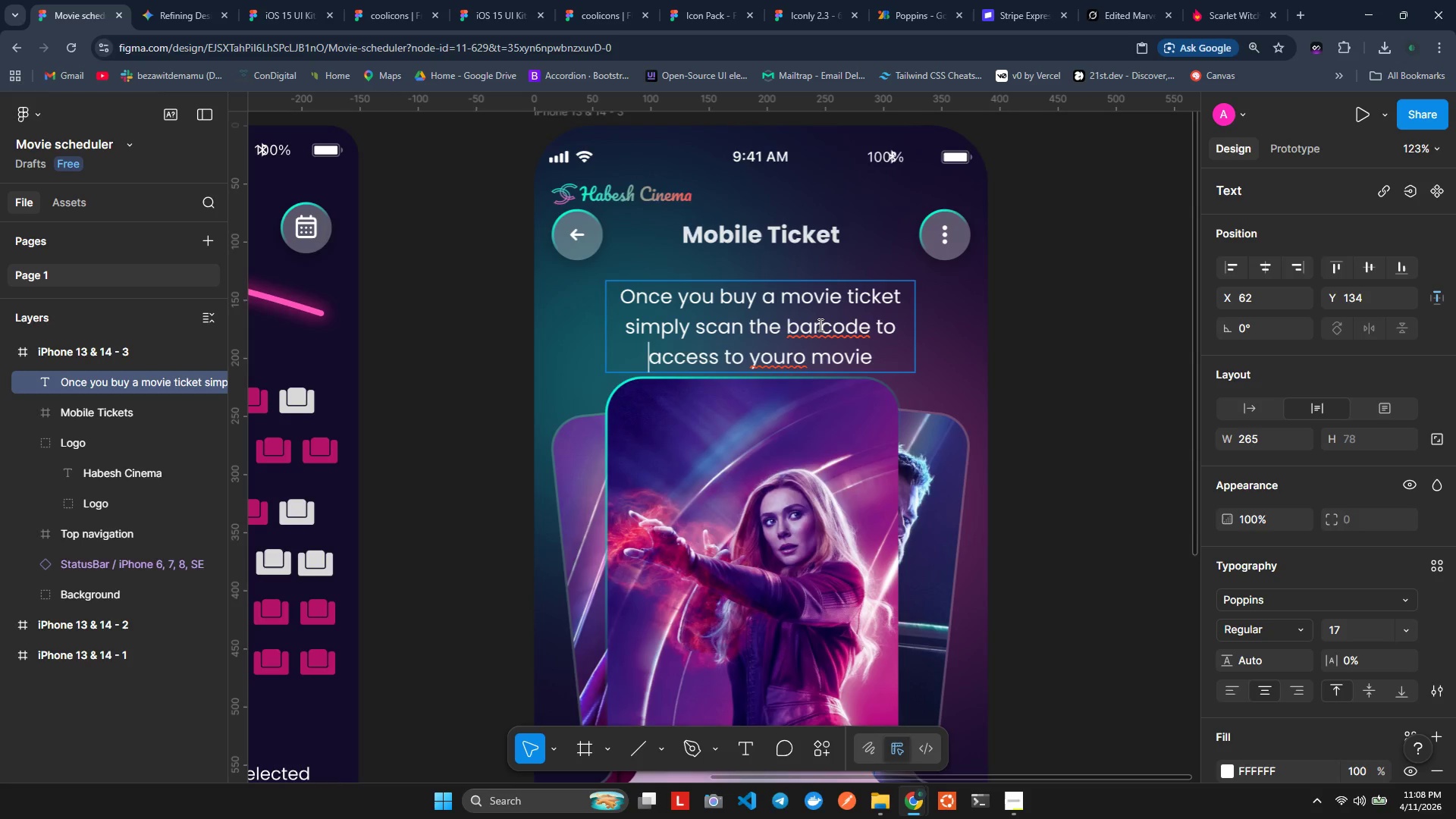 
hold_key(key=ArrowRight, duration=1.16)
 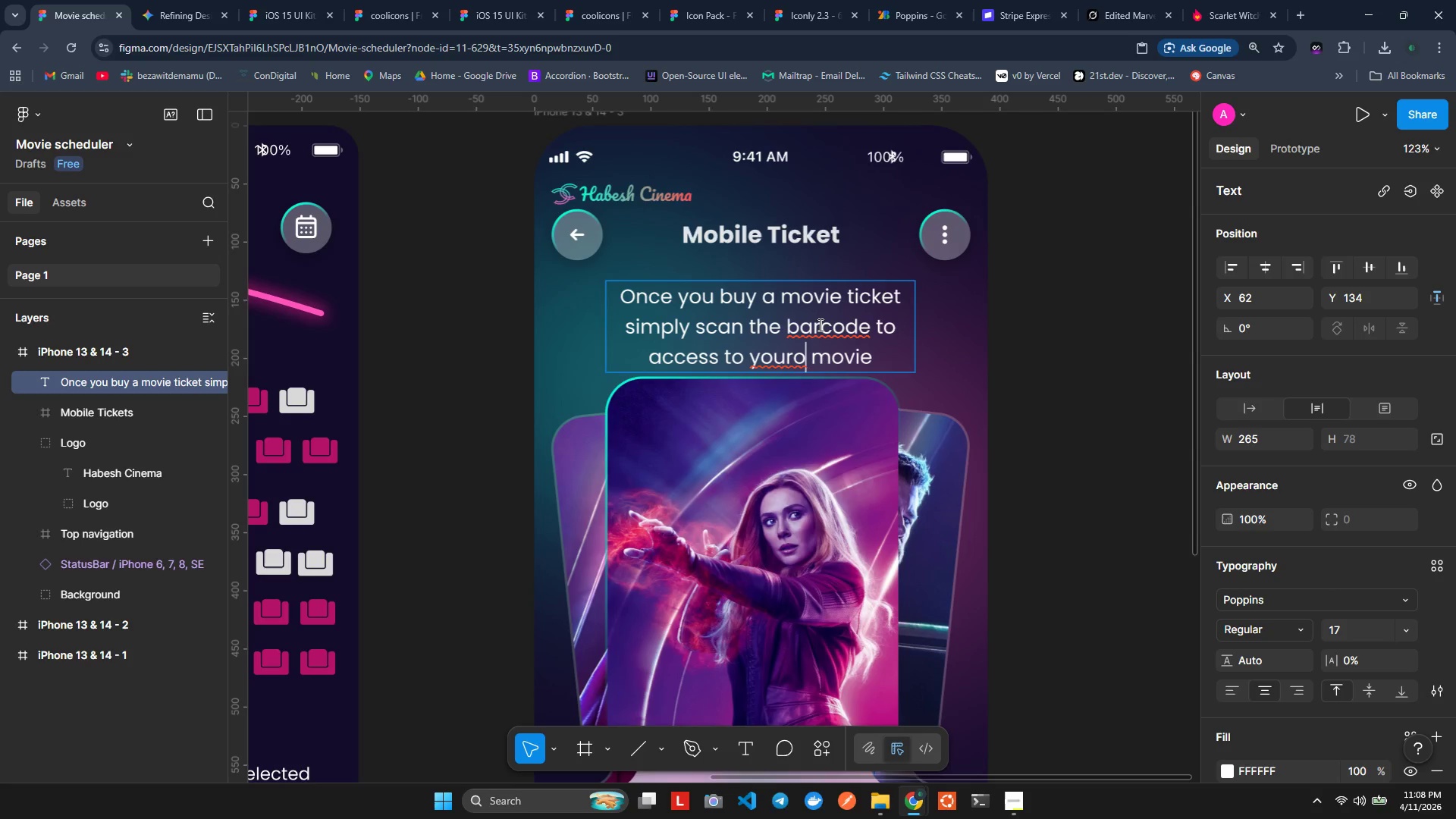 
key(ArrowRight)
 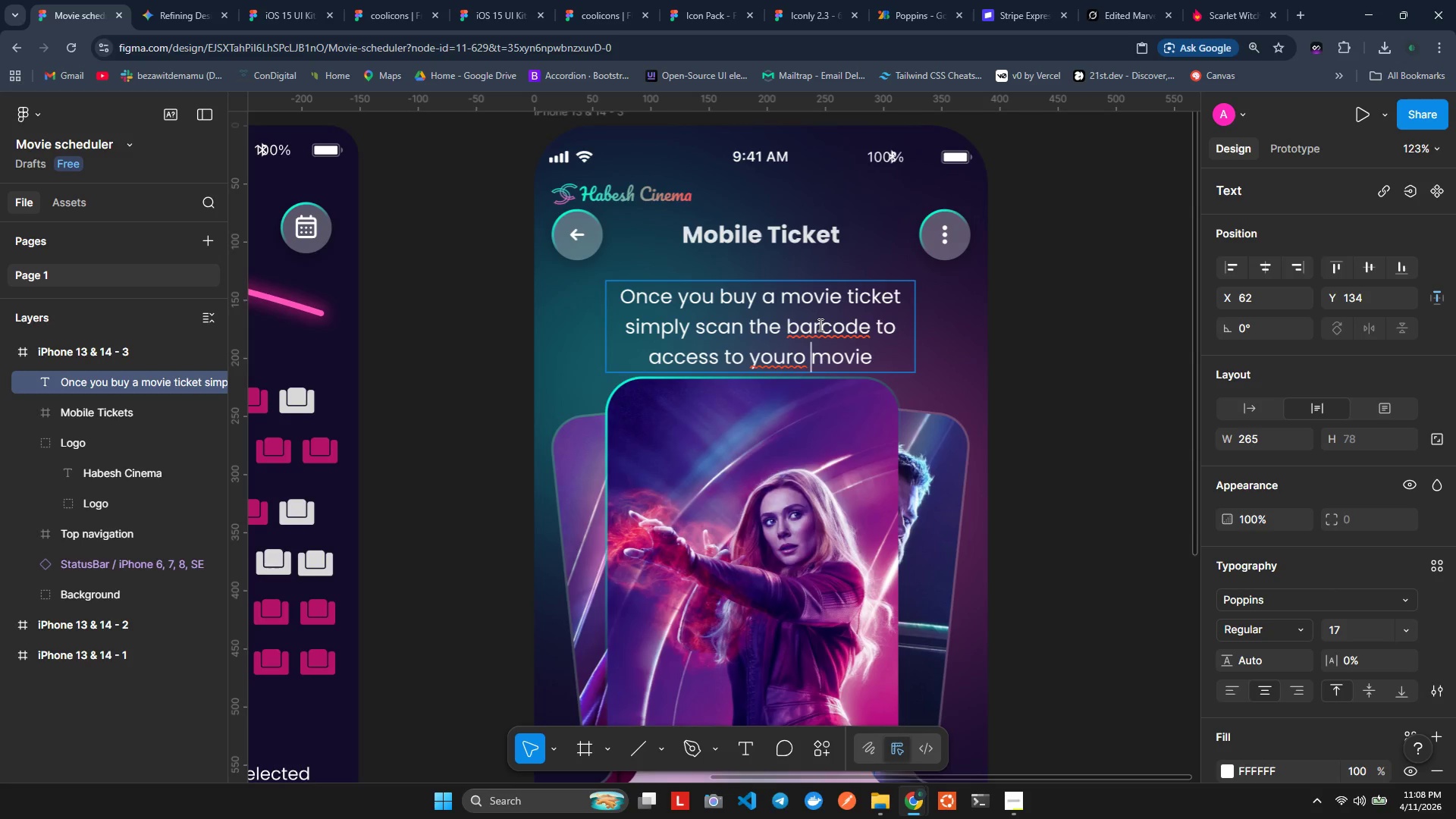 
key(ArrowLeft)
 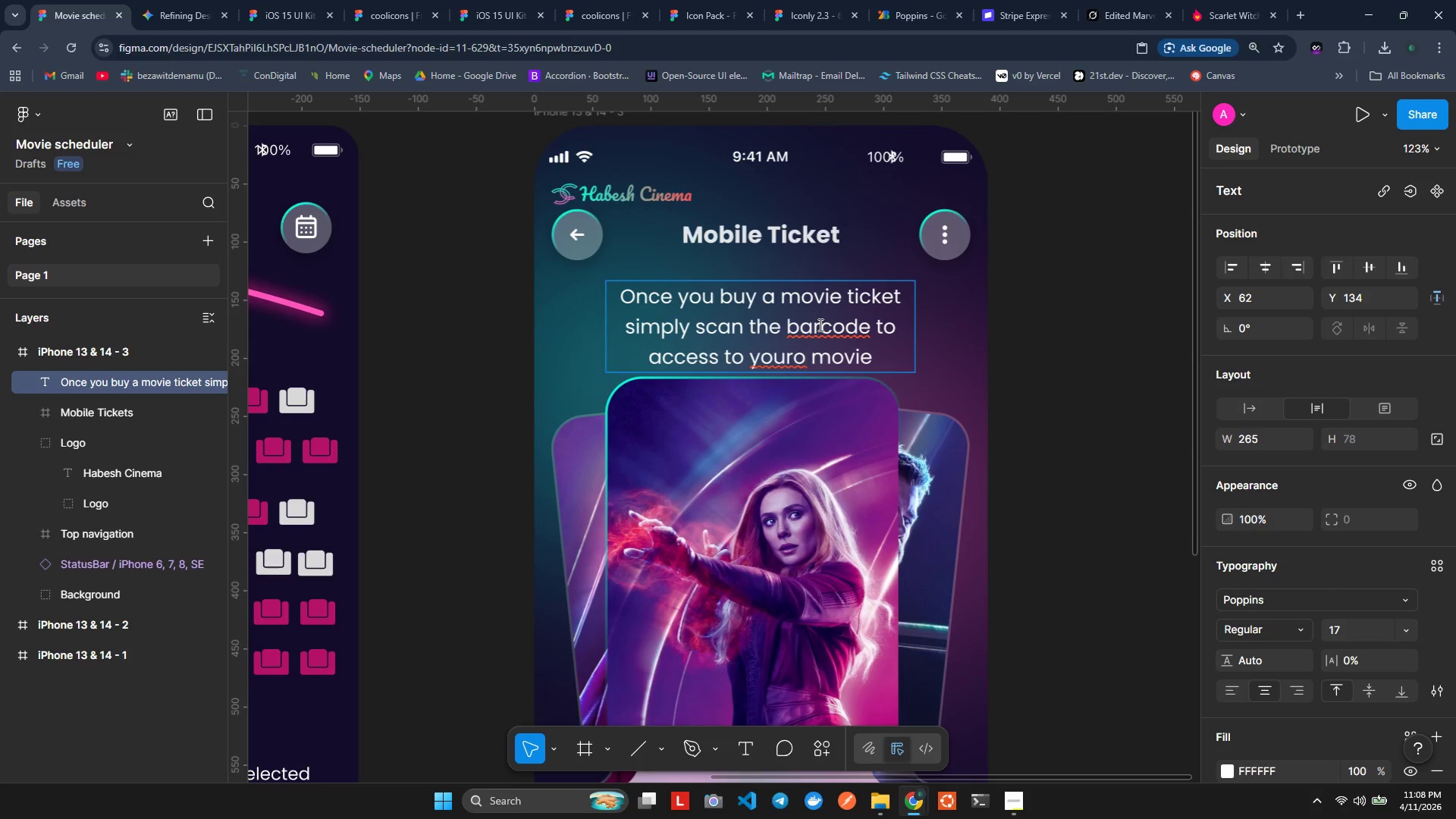 
key(Backspace)
 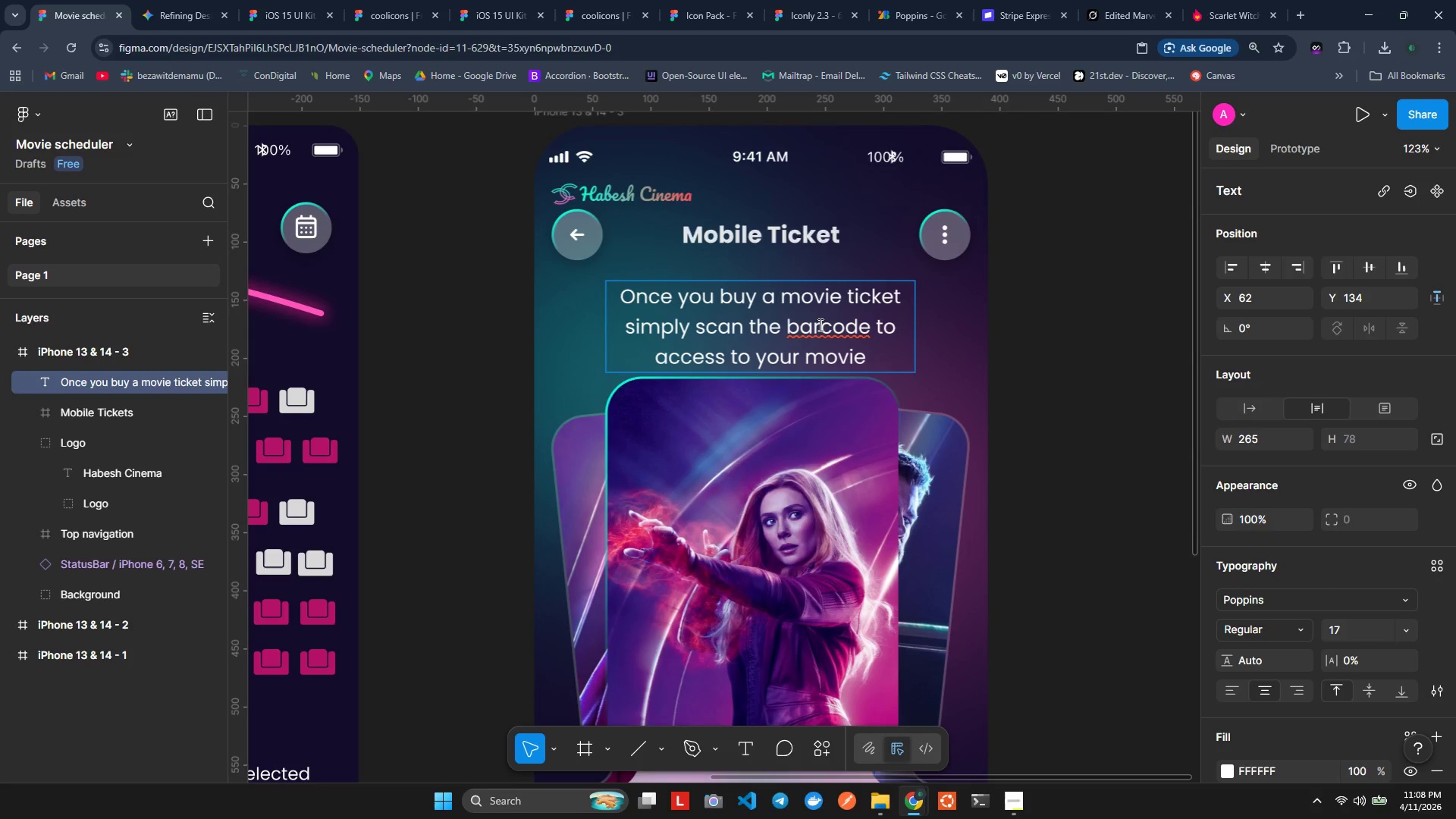 
left_click([819, 325])
 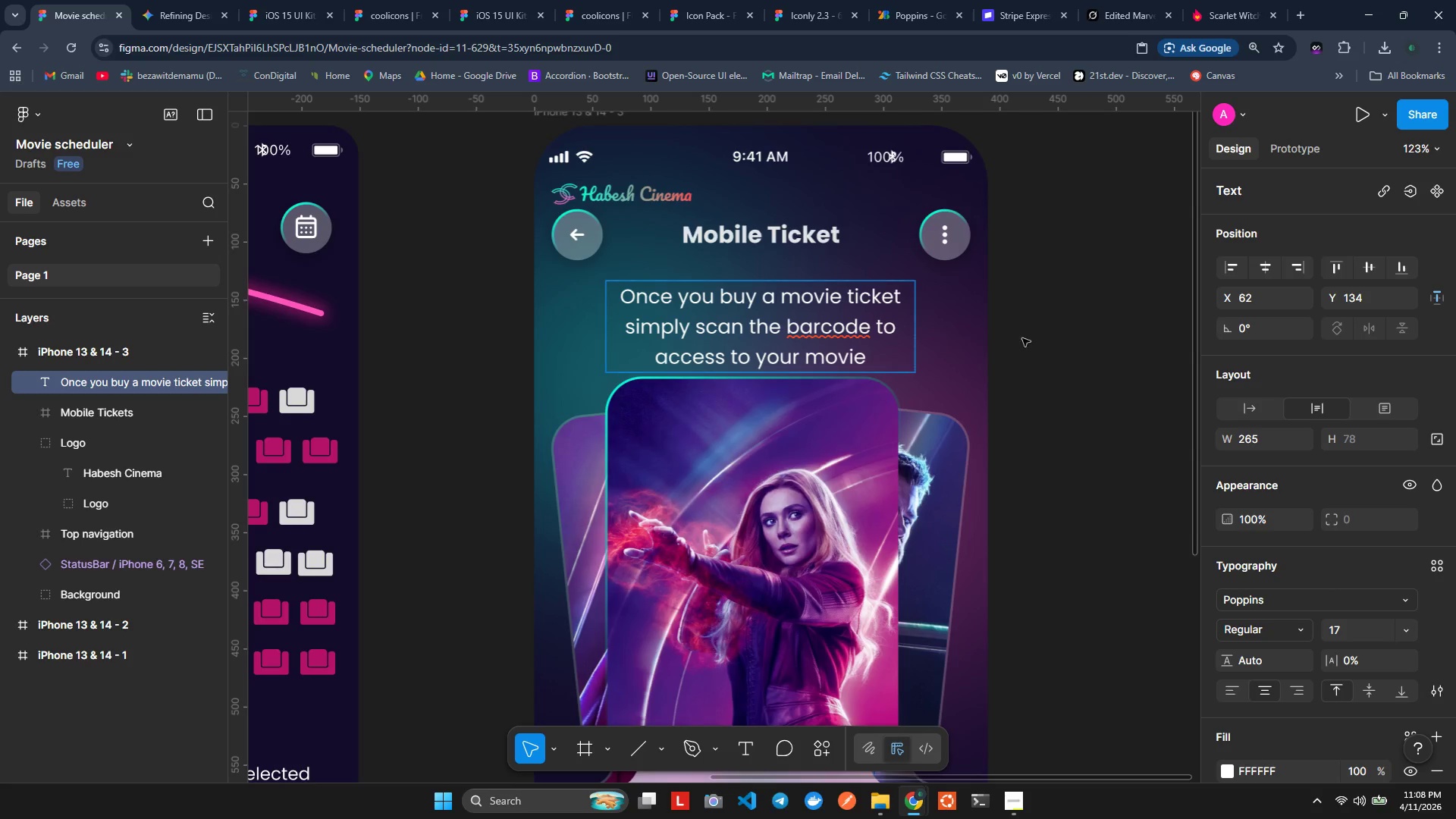 
left_click([1034, 331])
 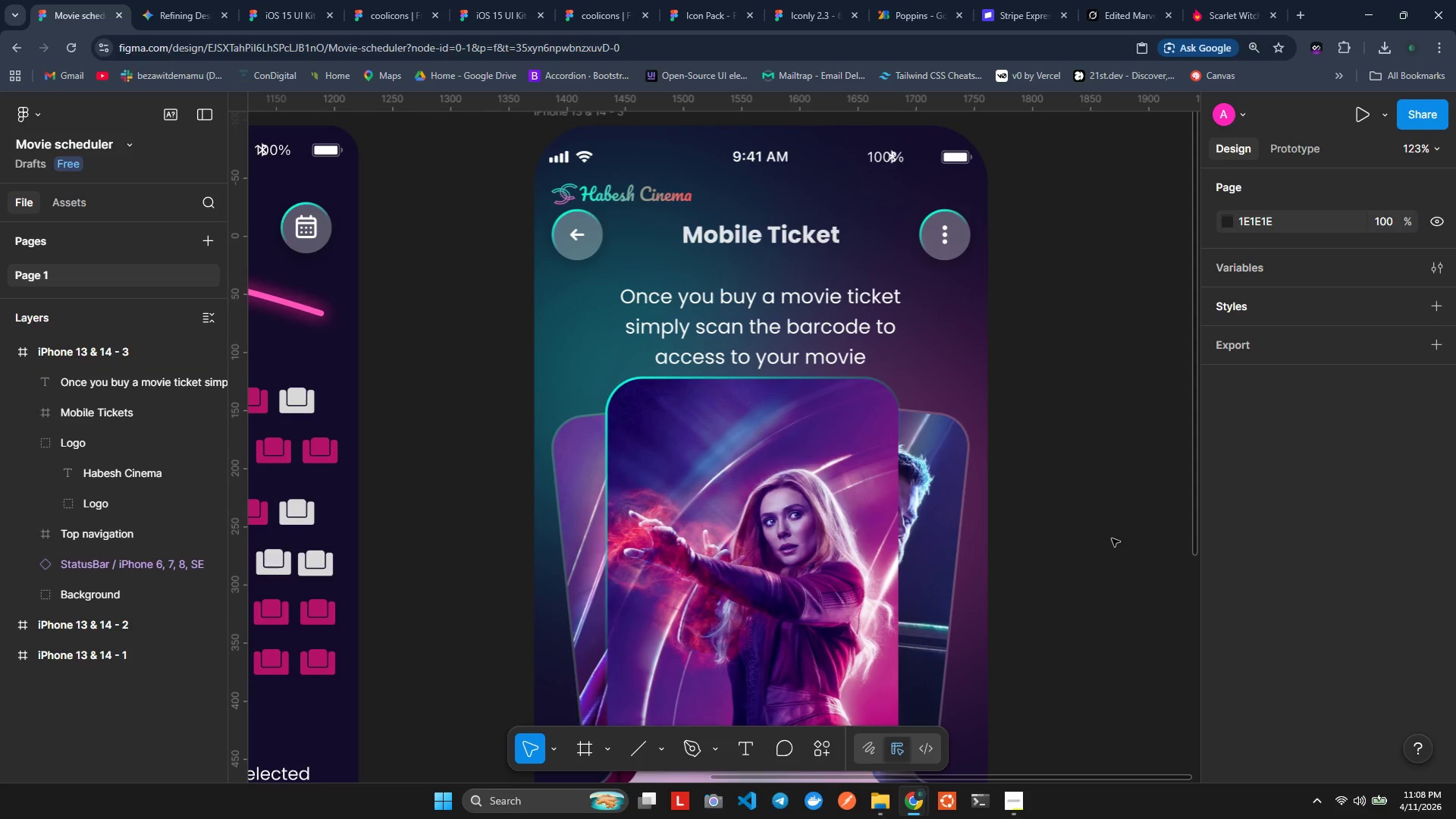 
wait(13.77)
 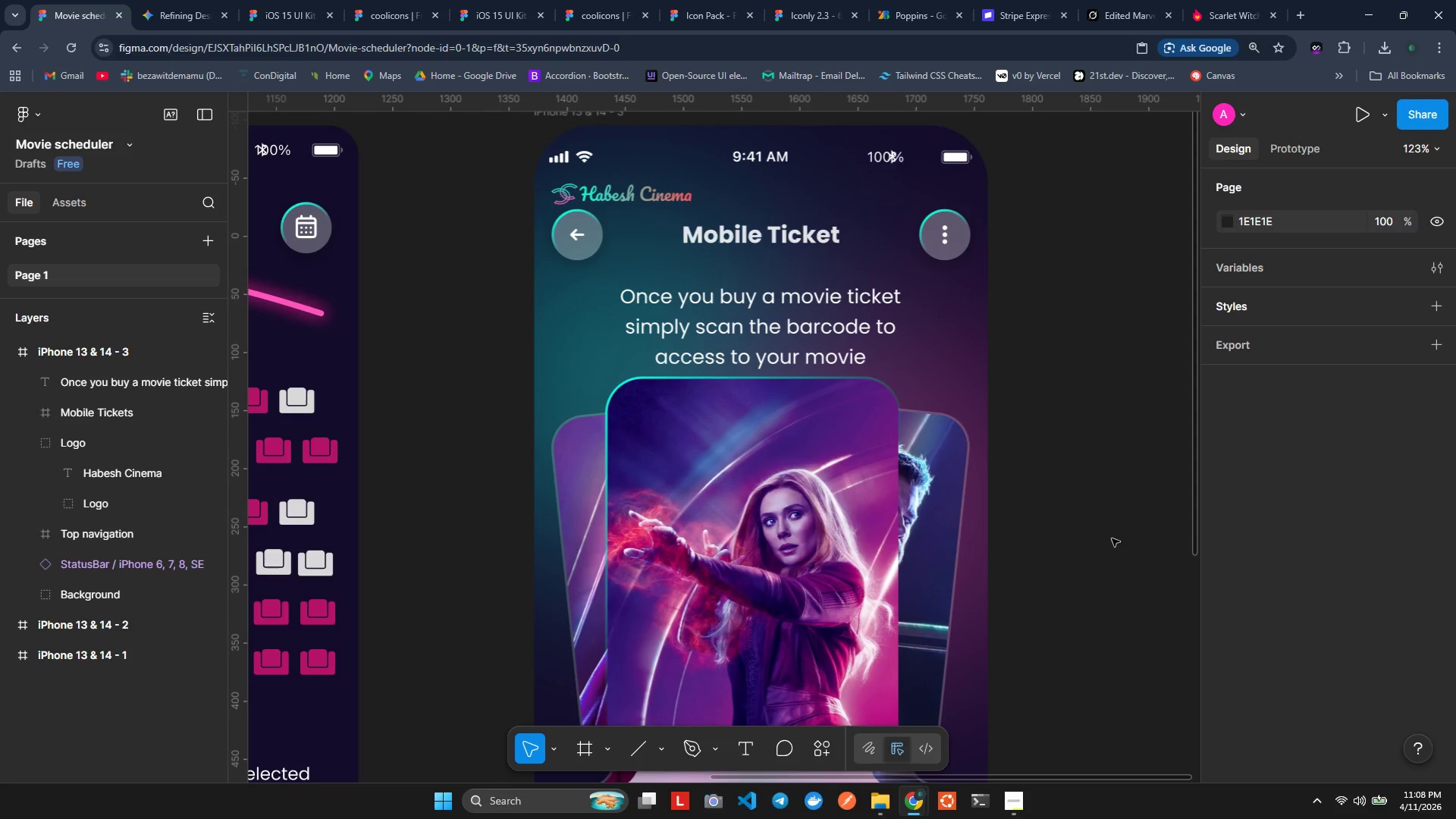 
left_click([799, 300])
 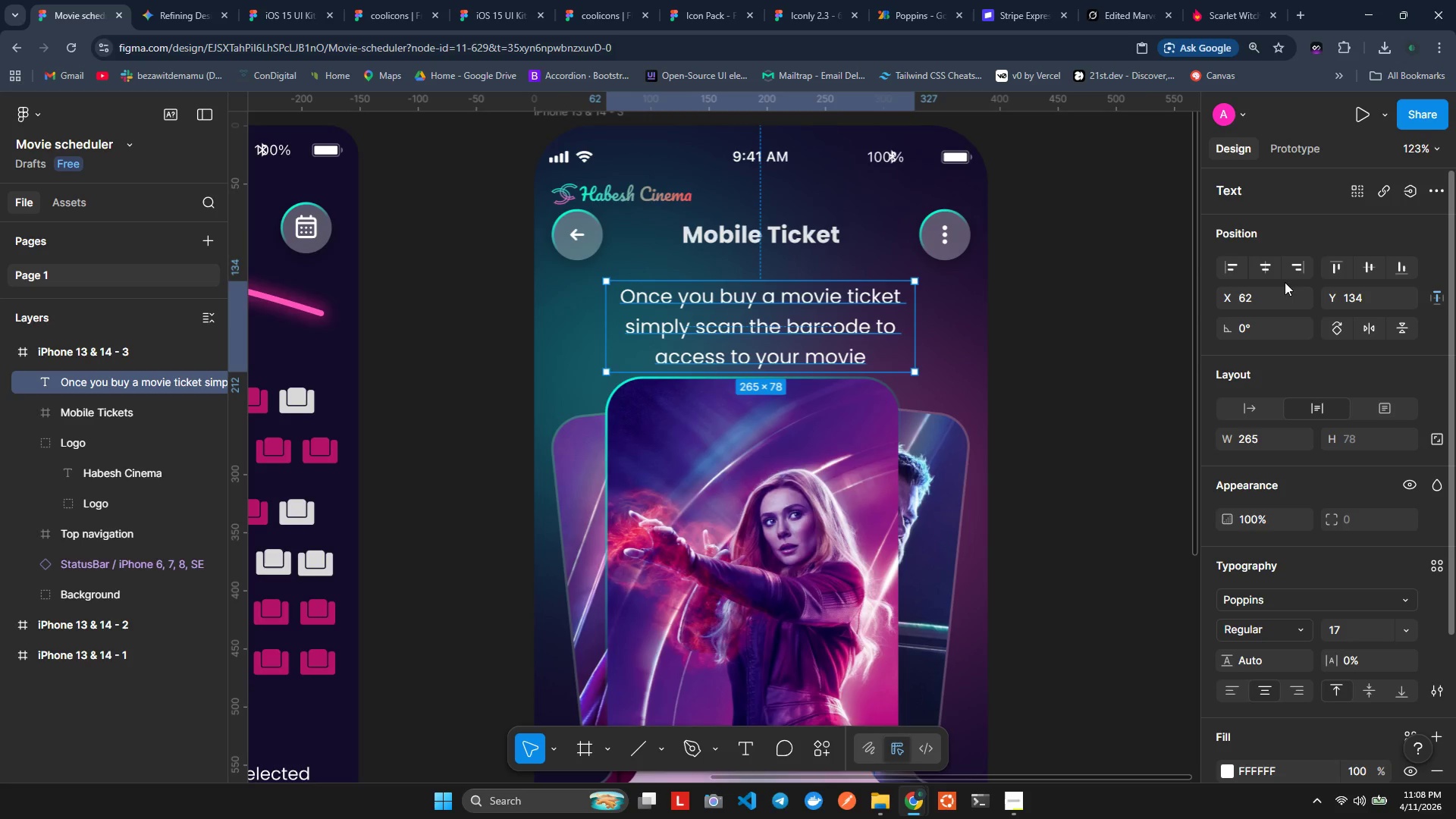 
left_click([1266, 262])
 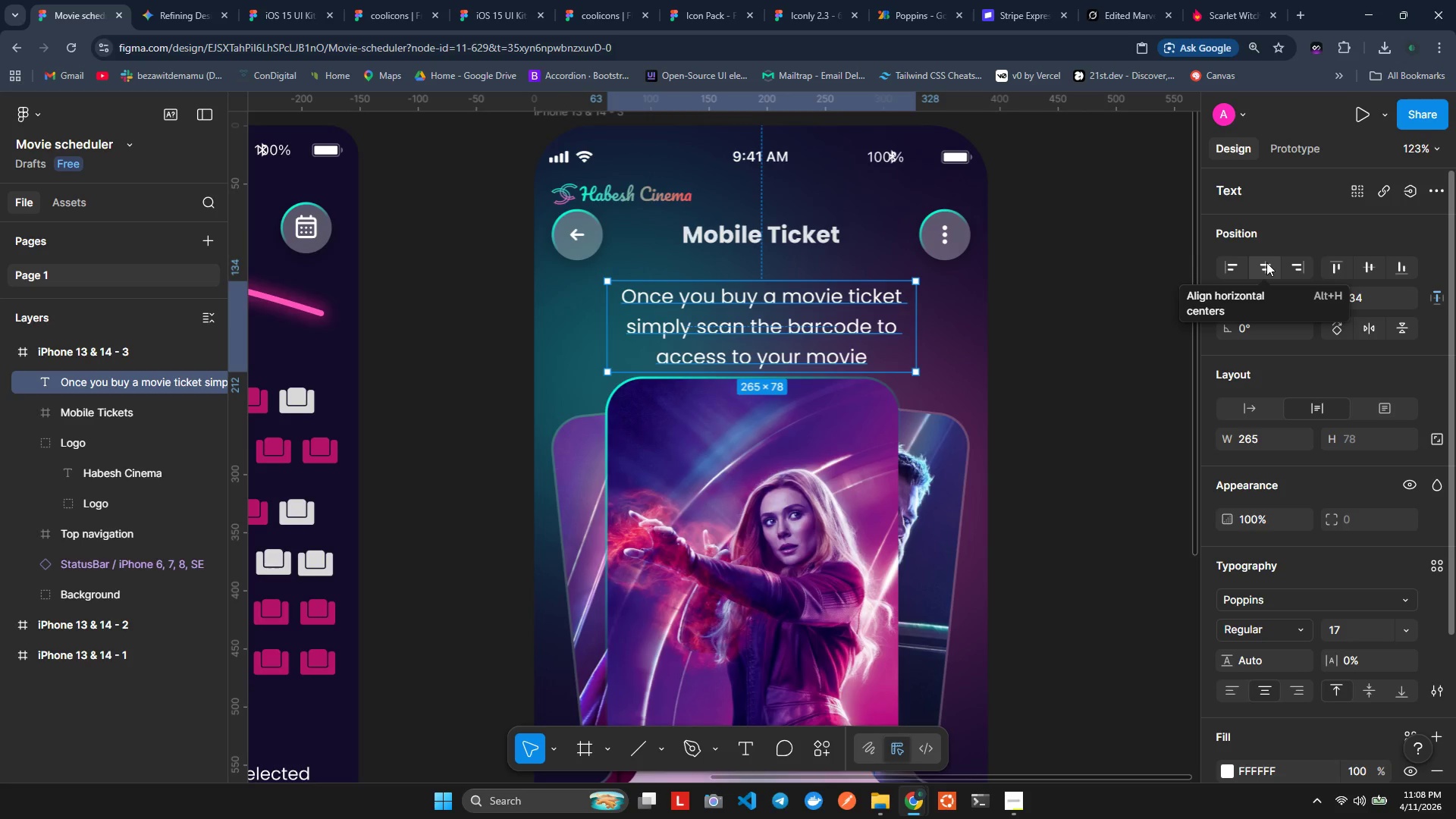 
wait(9.88)
 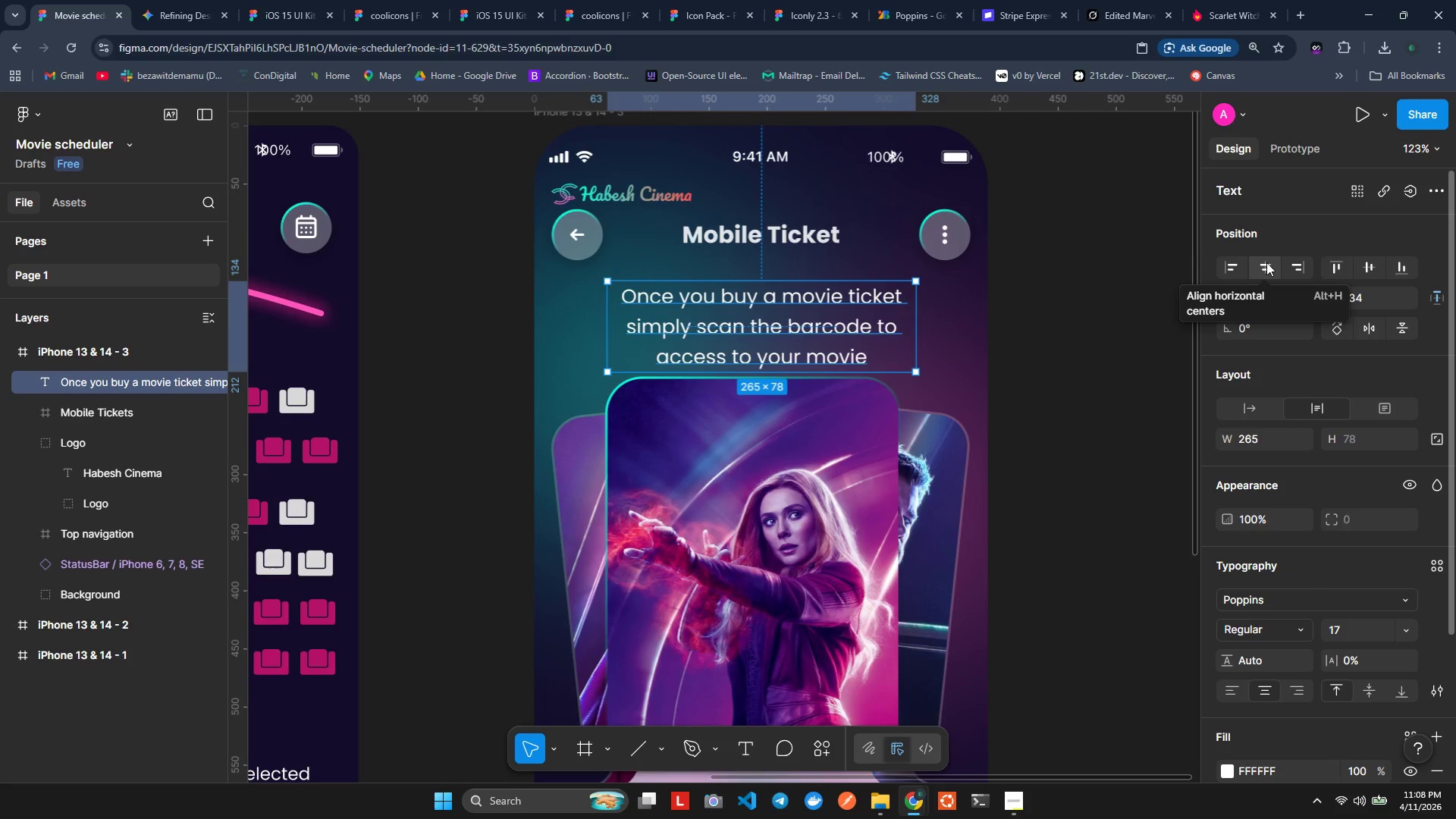 
key(Alt+AltLeft)
 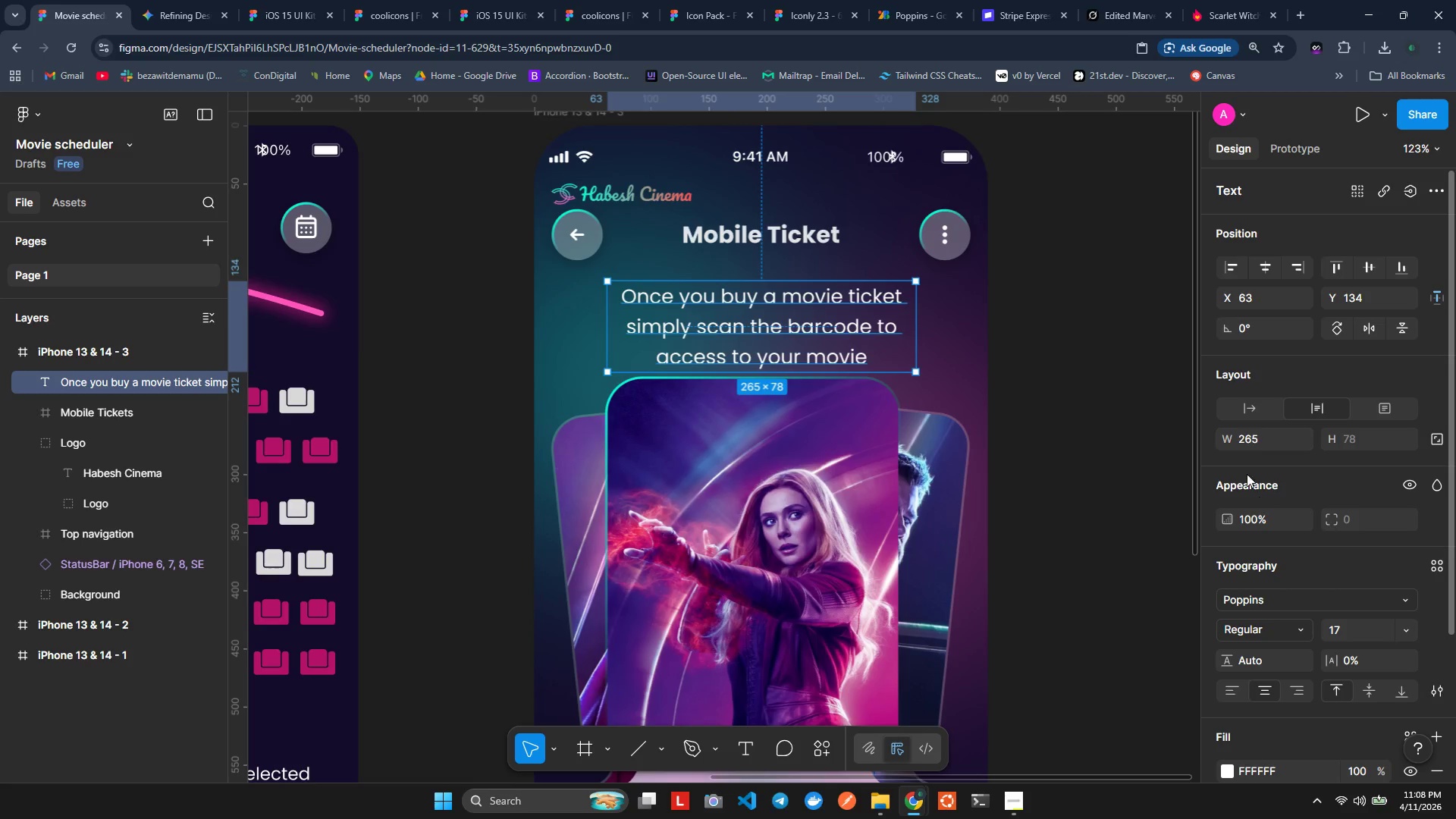 
key(Alt+Tab)
 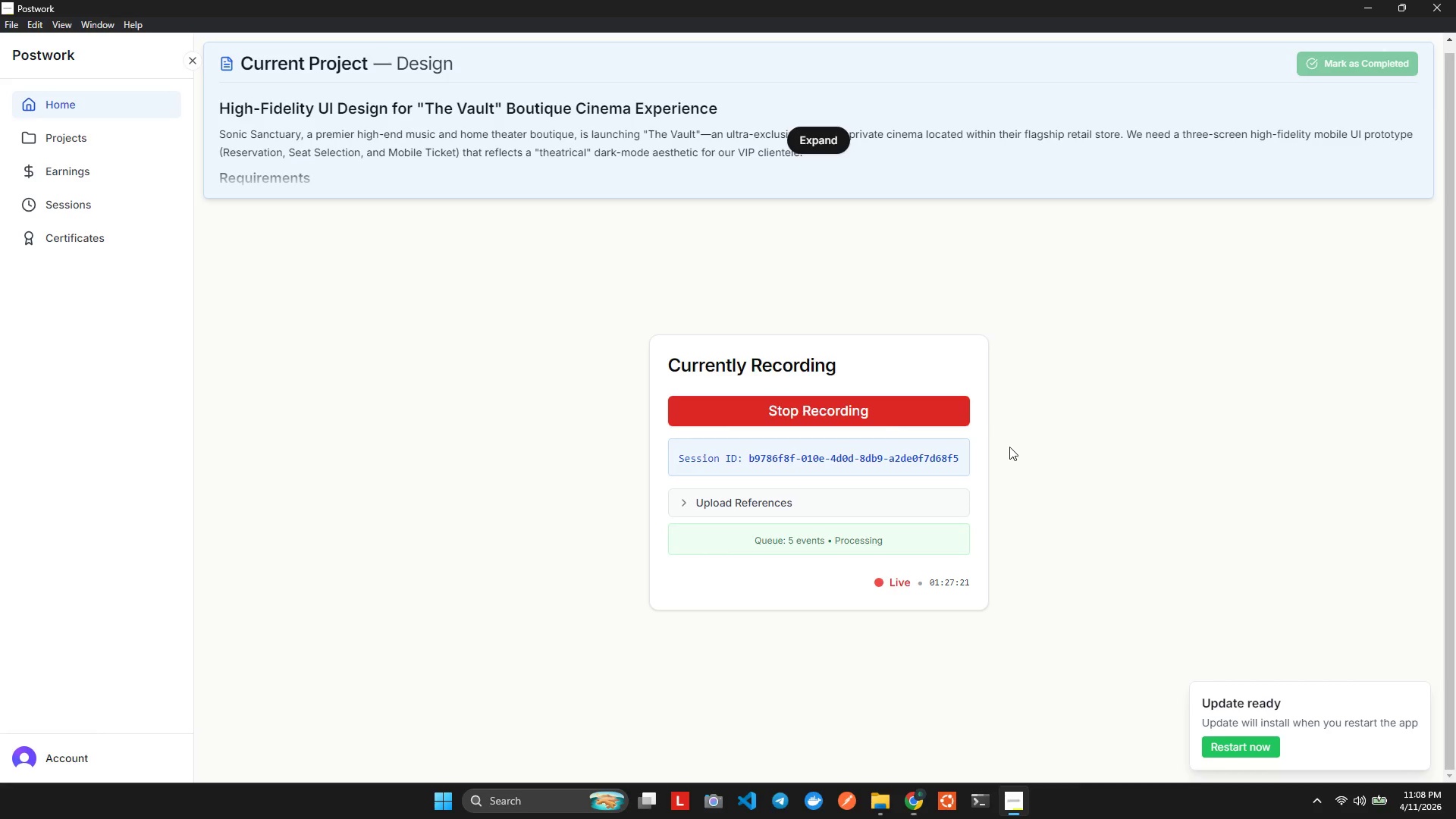 
key(Alt+AltLeft)
 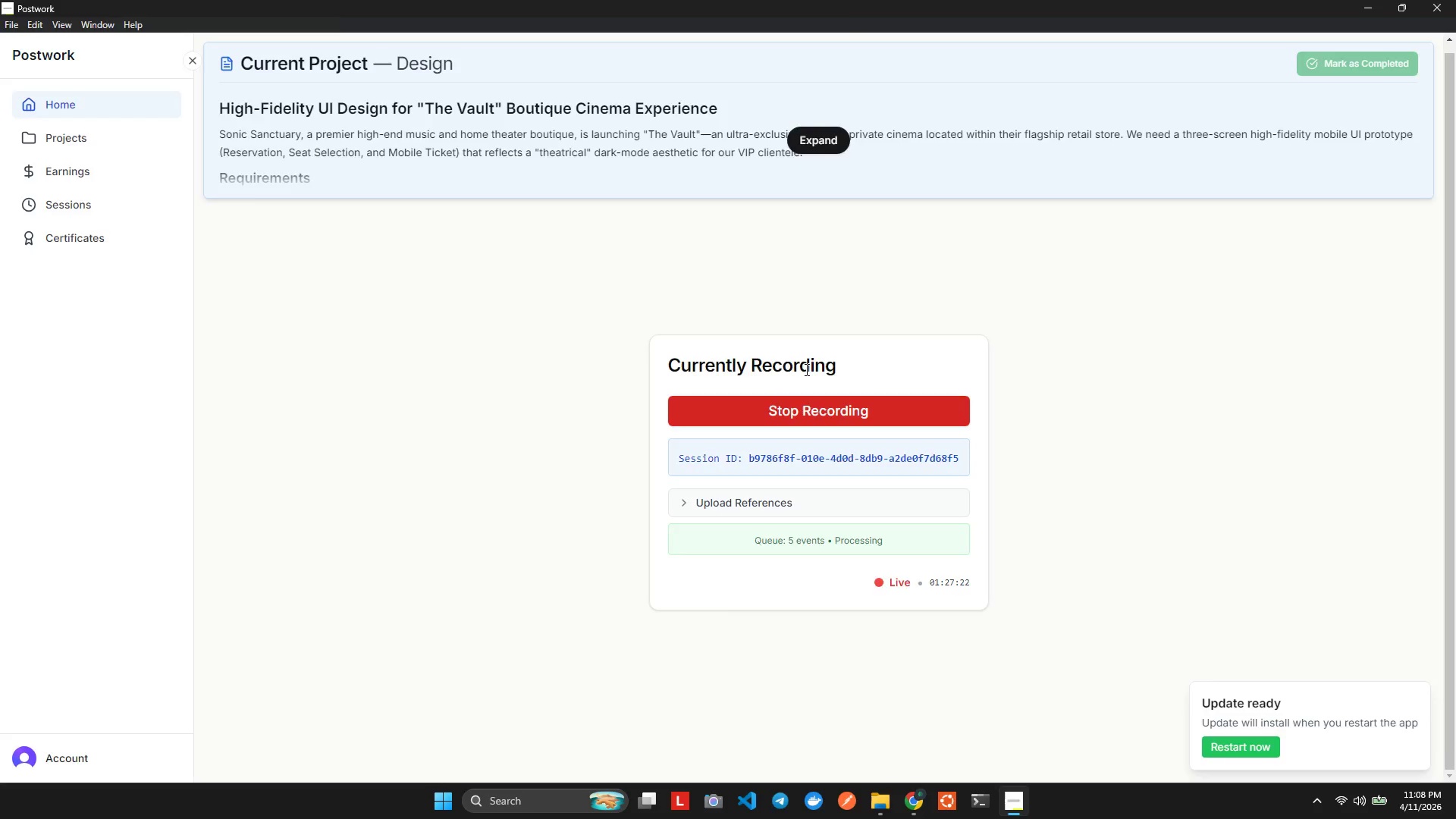 
key(Alt+Tab)
 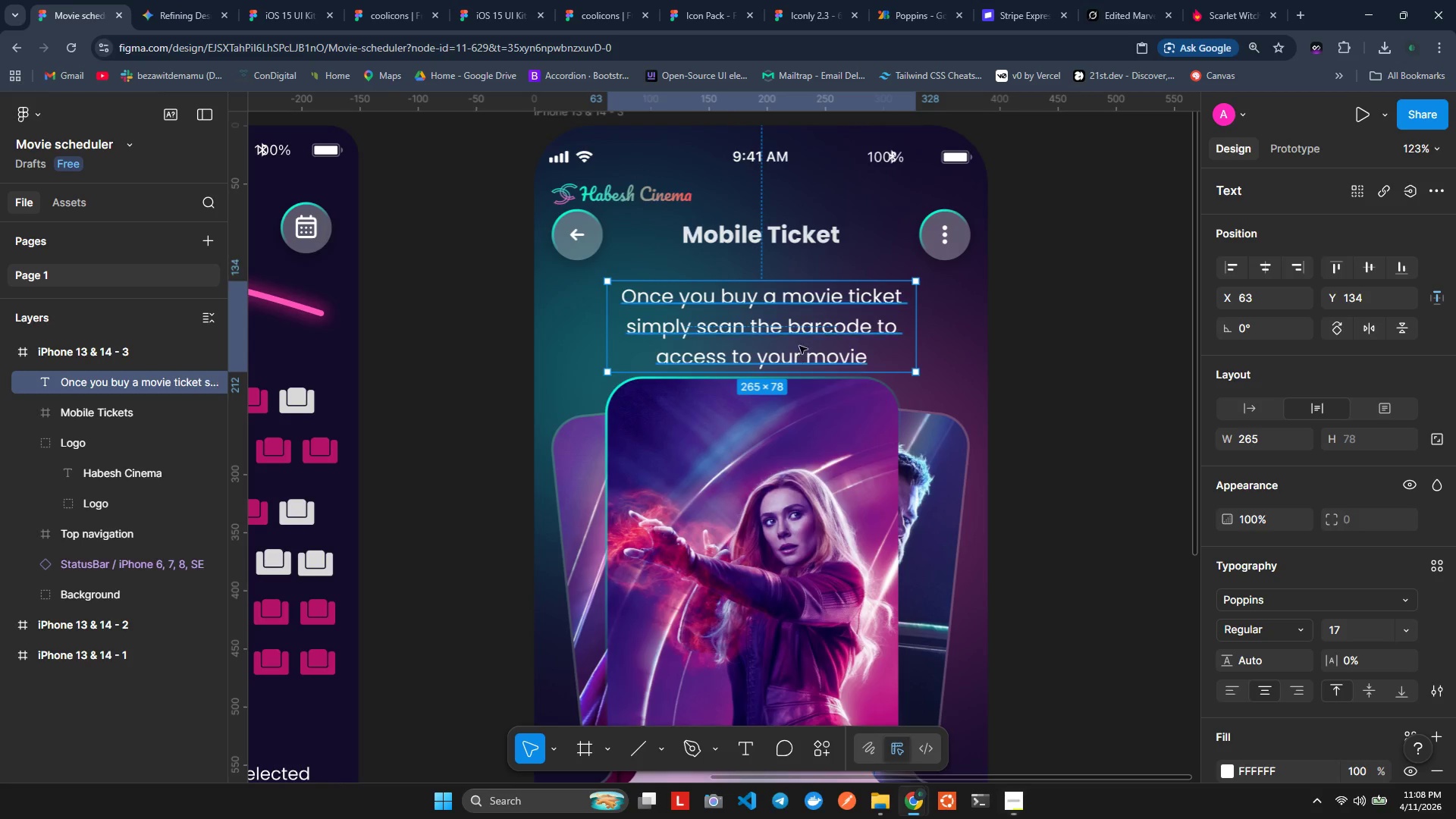 
key(Alt+AltLeft)
 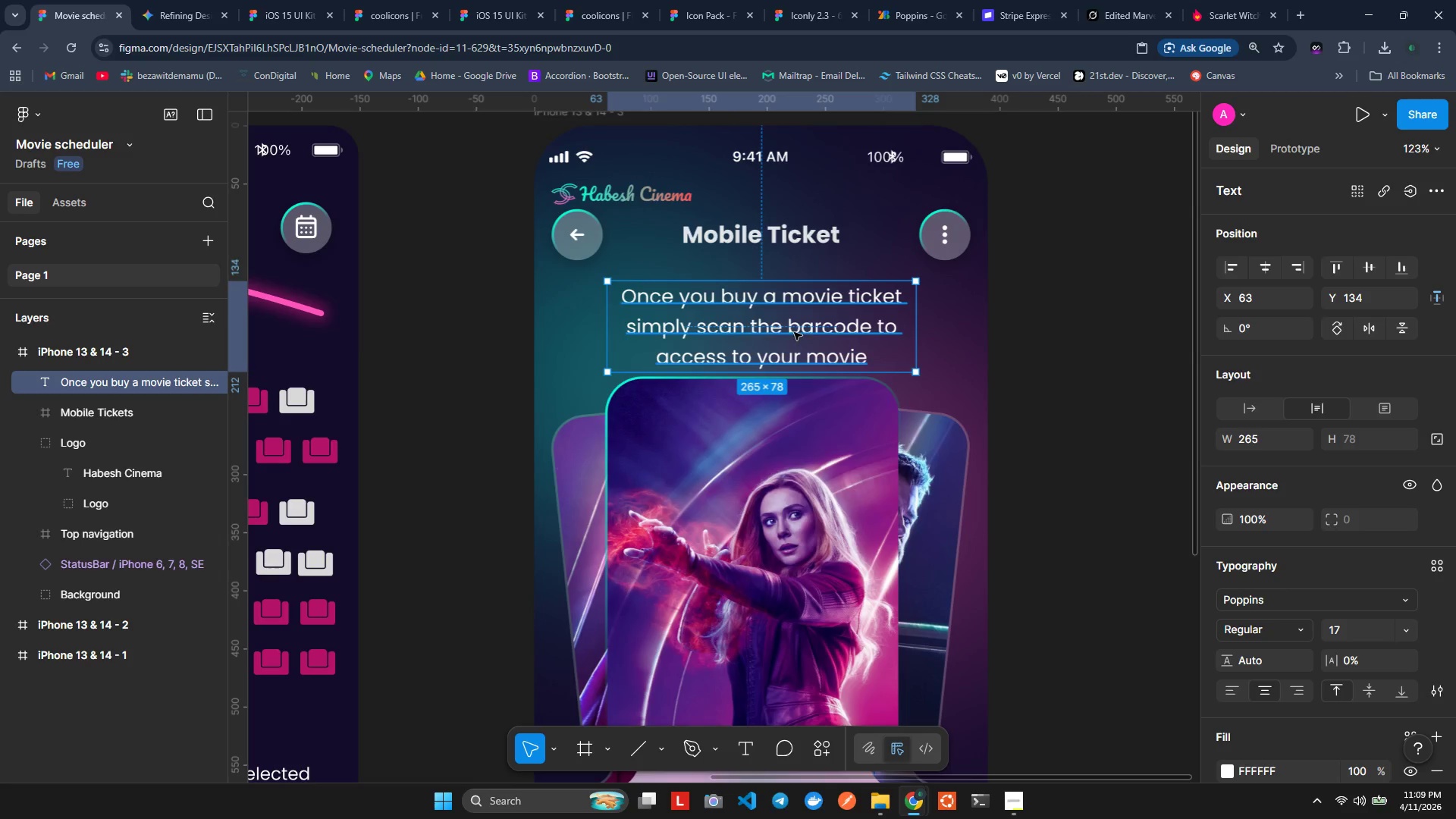 
key(Alt+Tab)